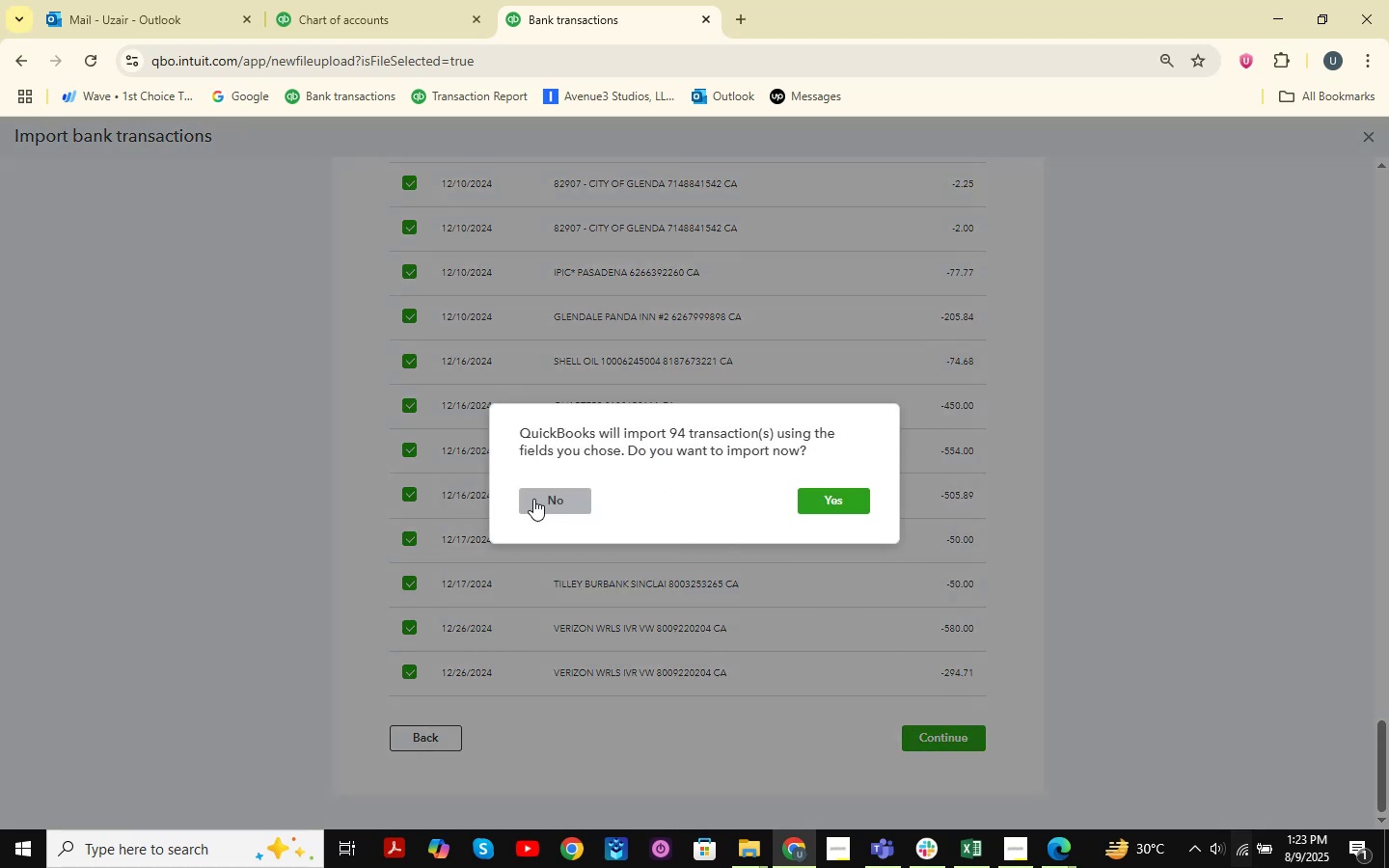 
double_click([534, 496])
 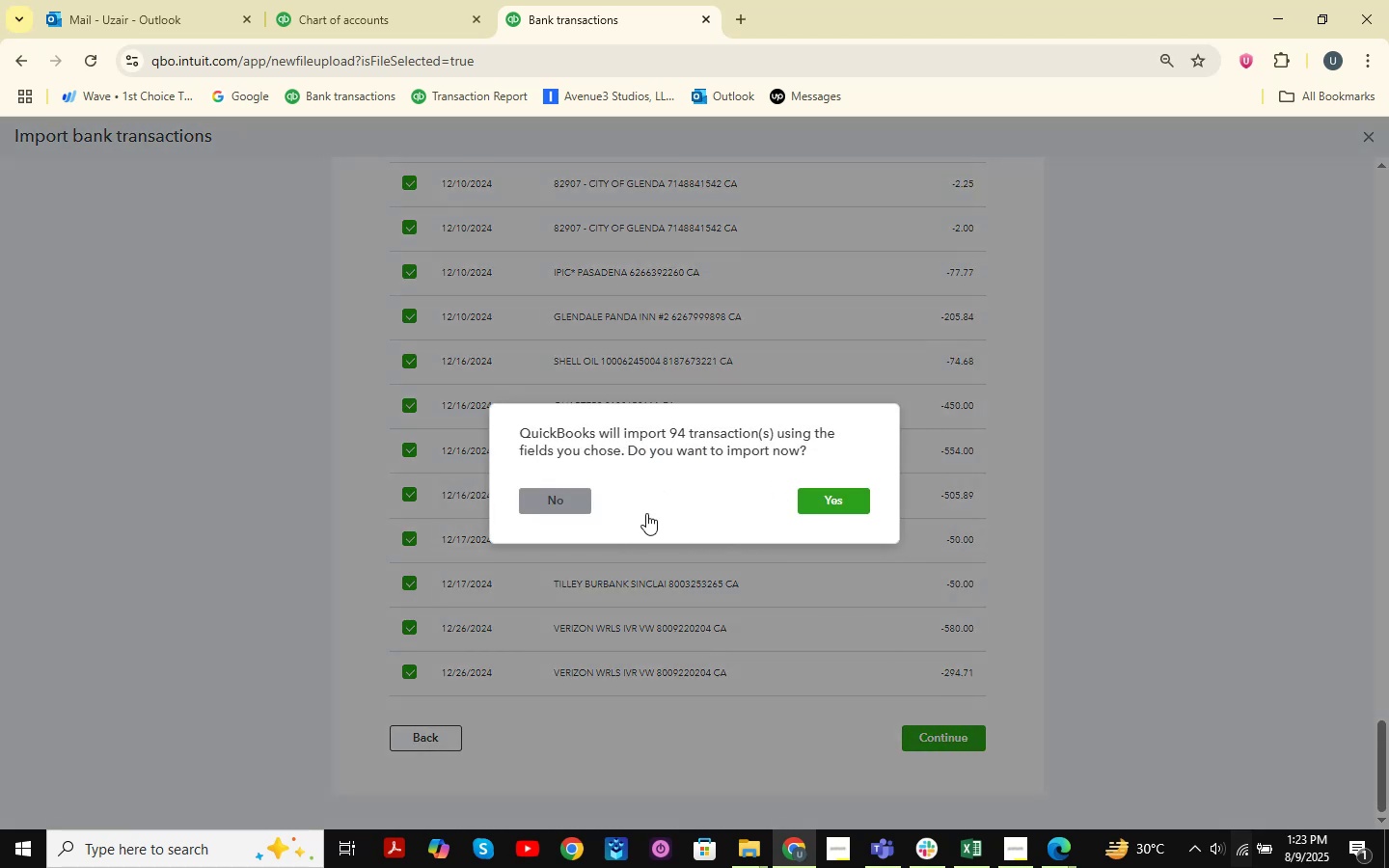 
scroll: coordinate [711, 513], scroll_direction: up, amount: 45.0
 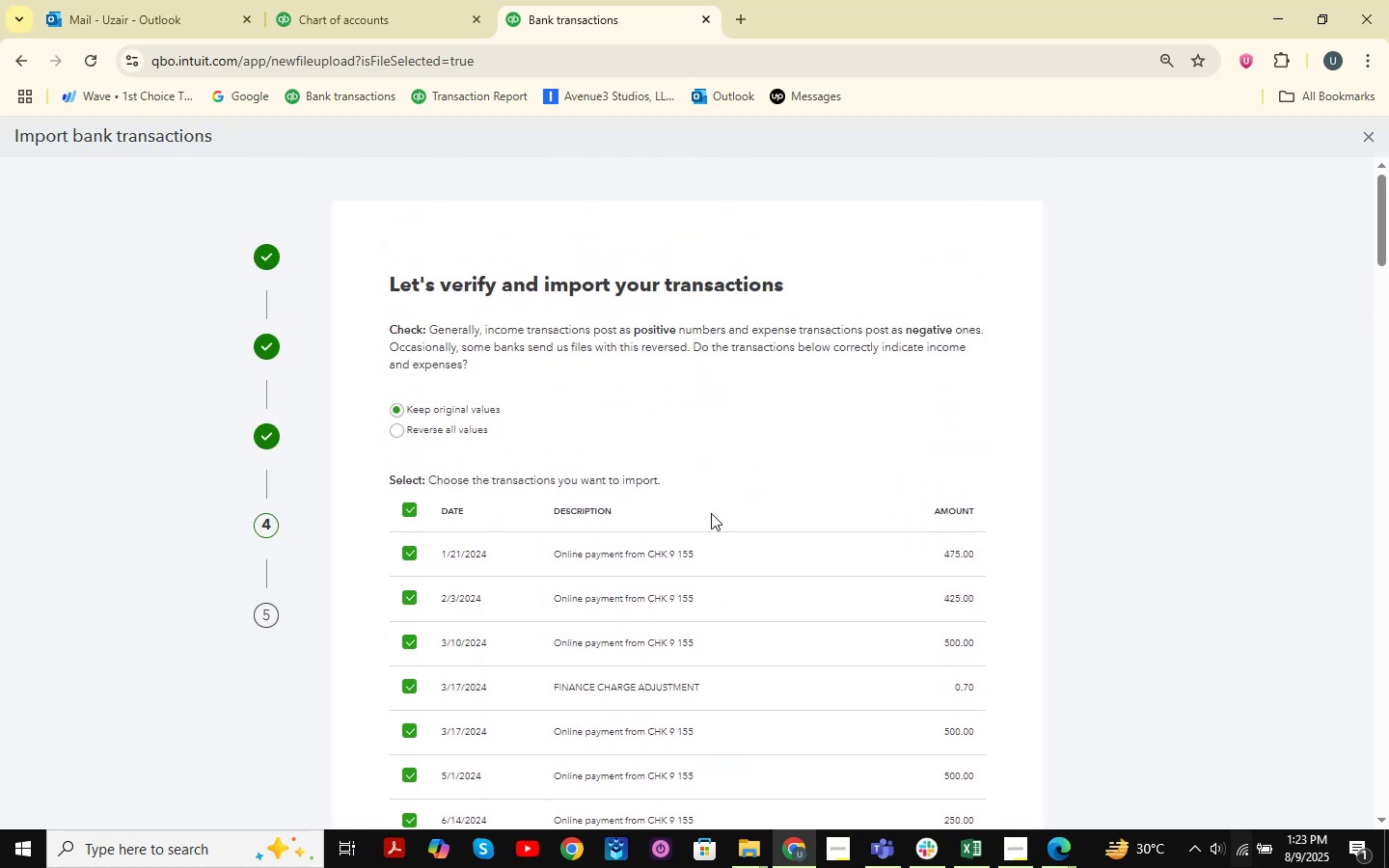 
scroll: coordinate [885, 473], scroll_direction: down, amount: 50.0
 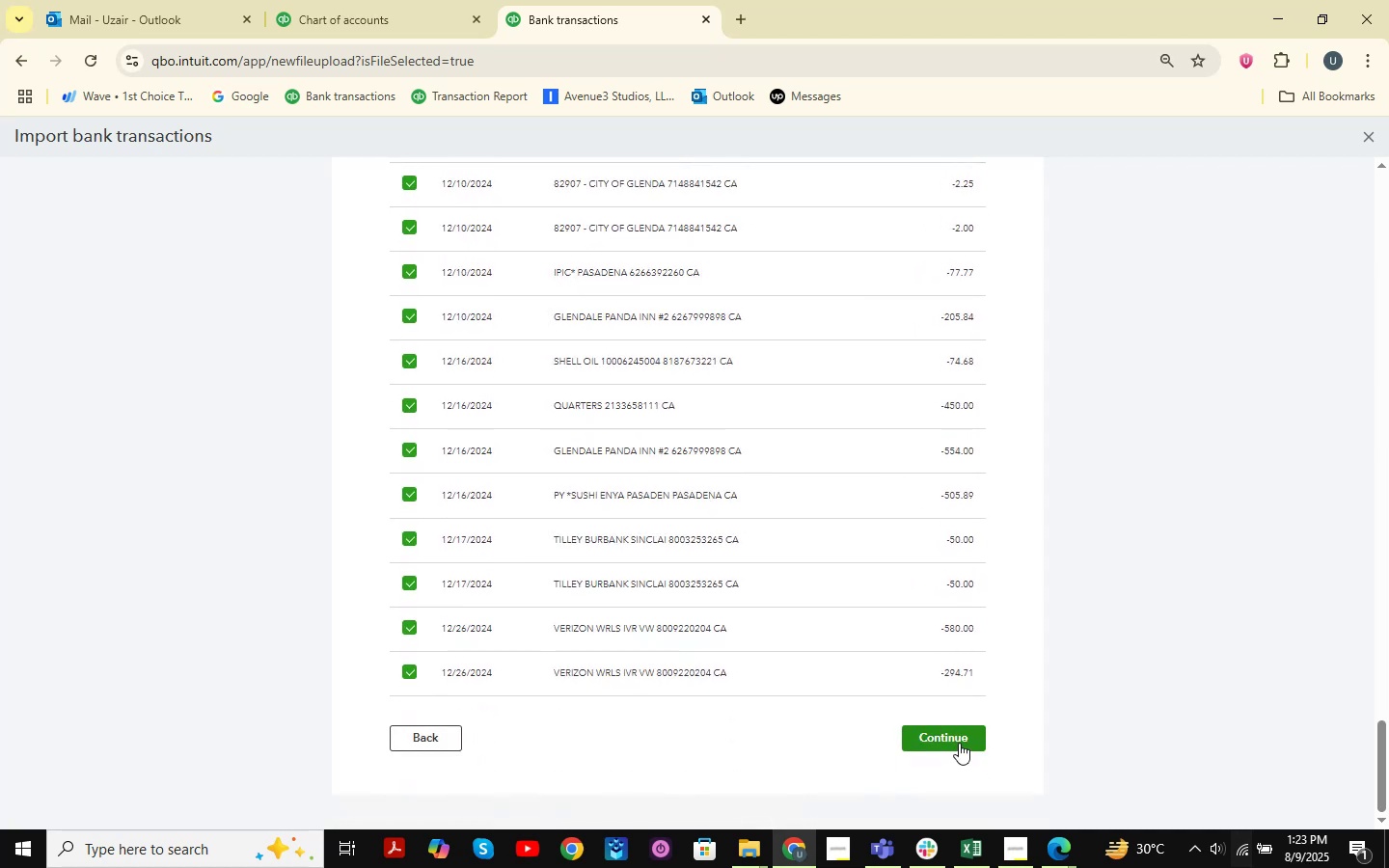 
left_click([959, 743])
 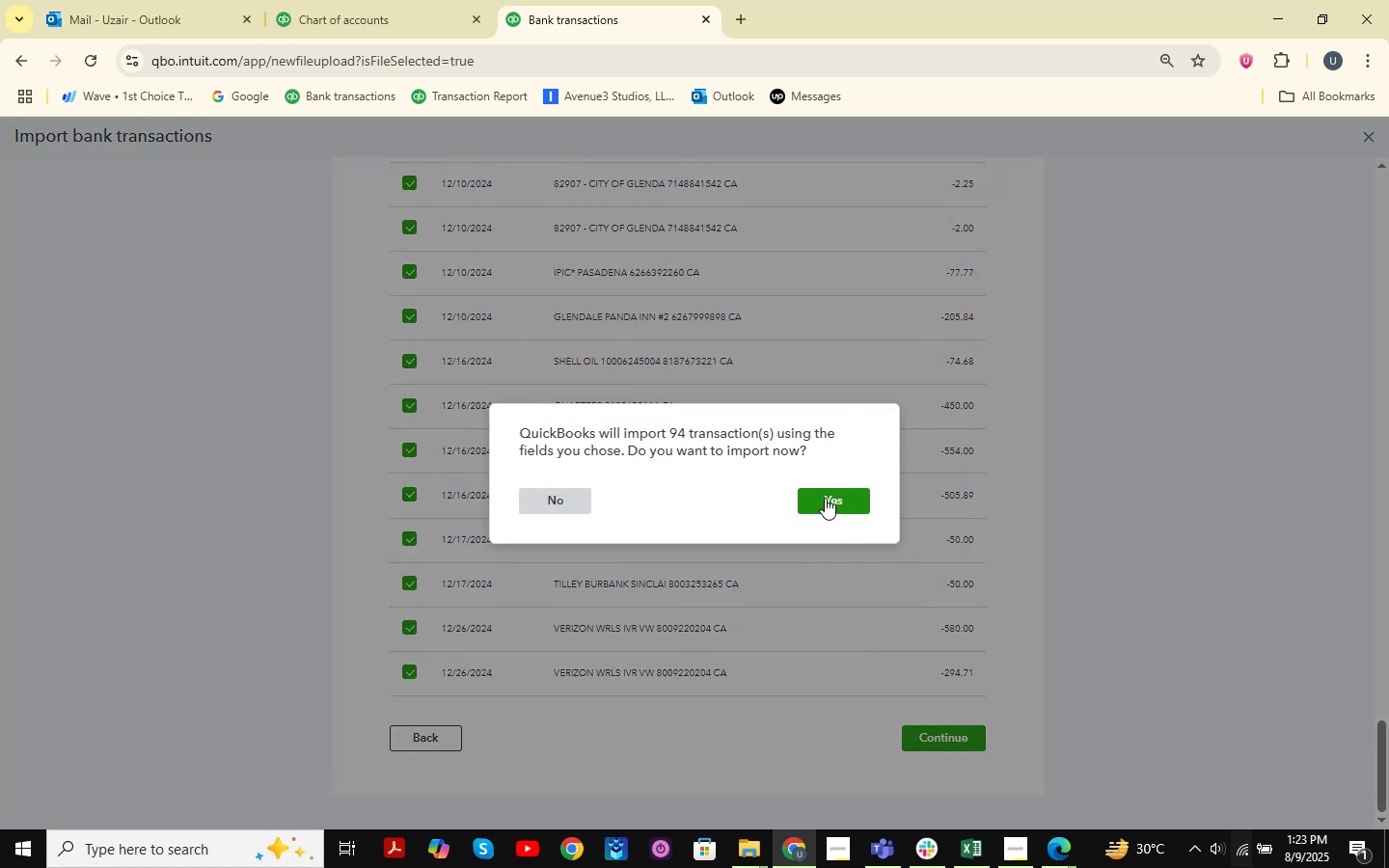 
left_click([825, 498])
 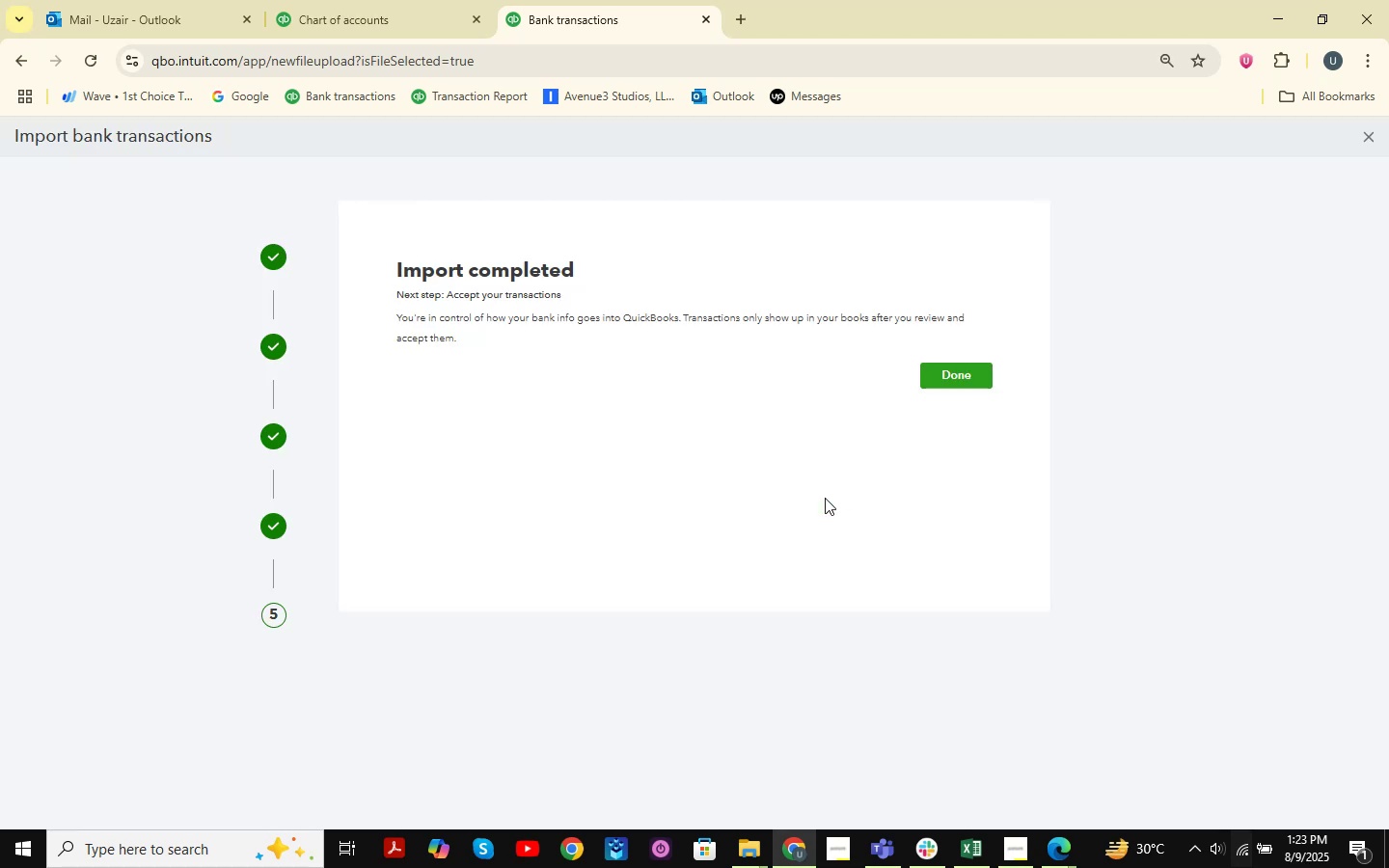 
wait(17.89)
 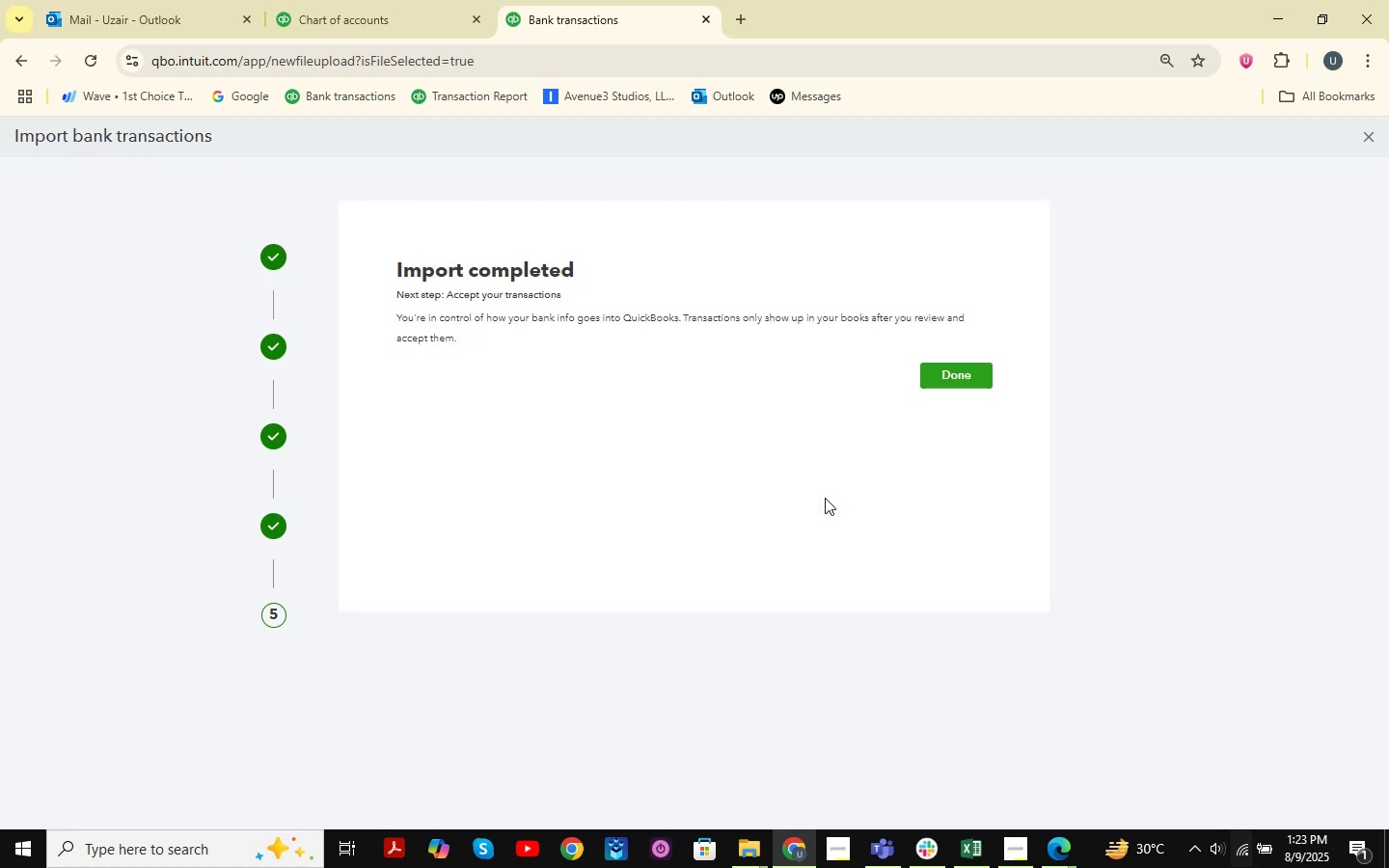 
left_click([965, 383])
 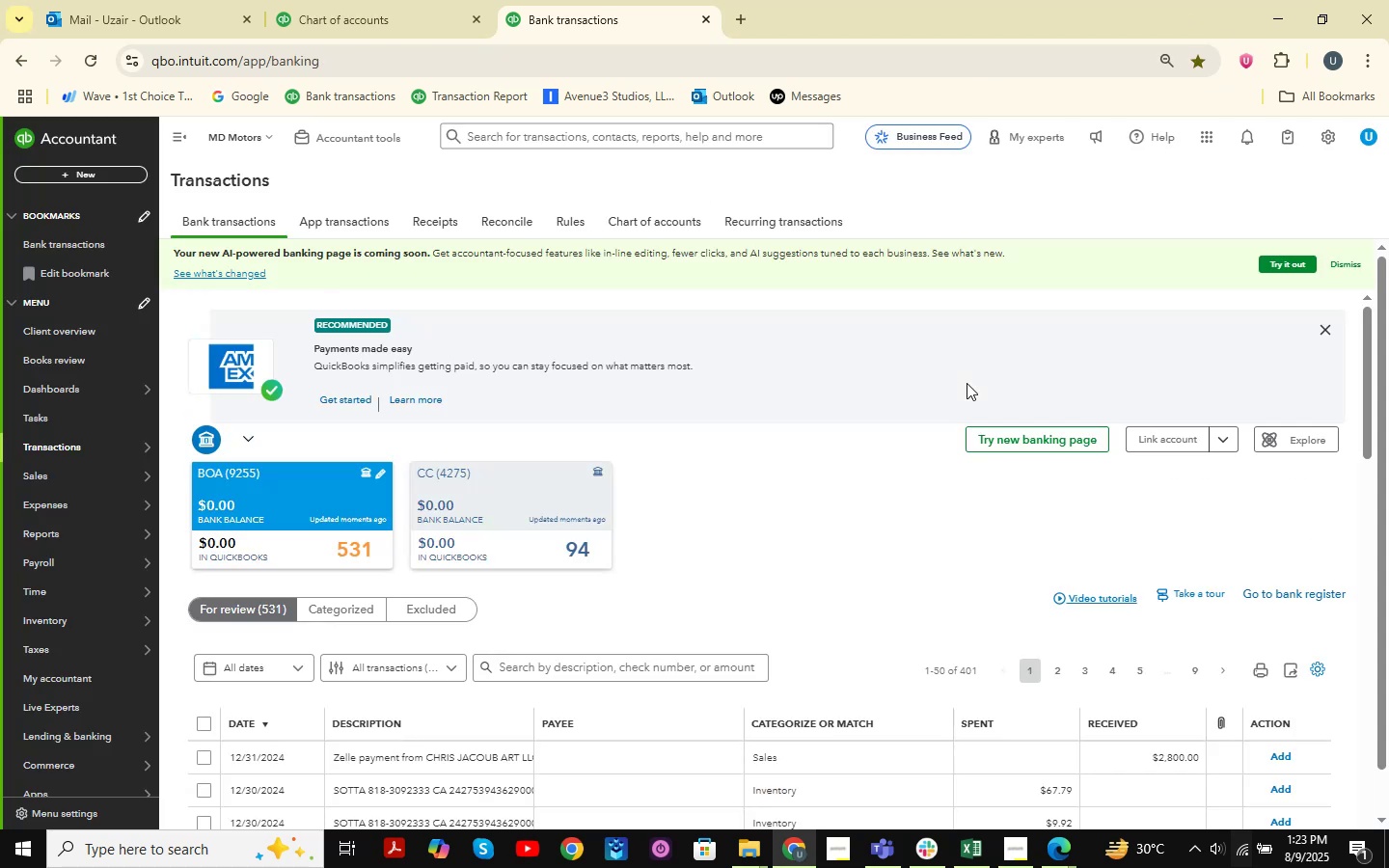 
wait(6.88)
 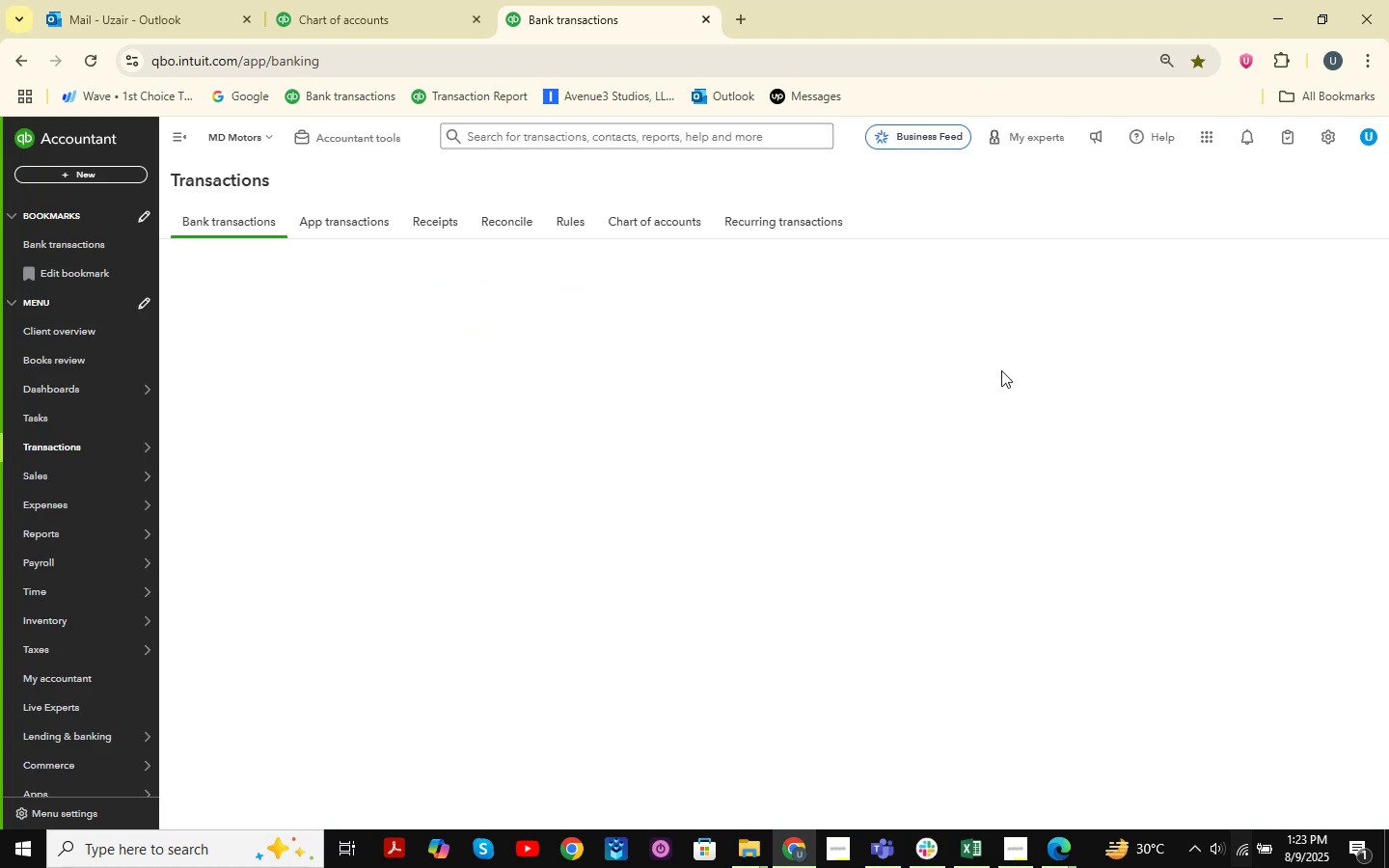 
scroll: coordinate [1338, 536], scroll_direction: down, amount: 55.0
 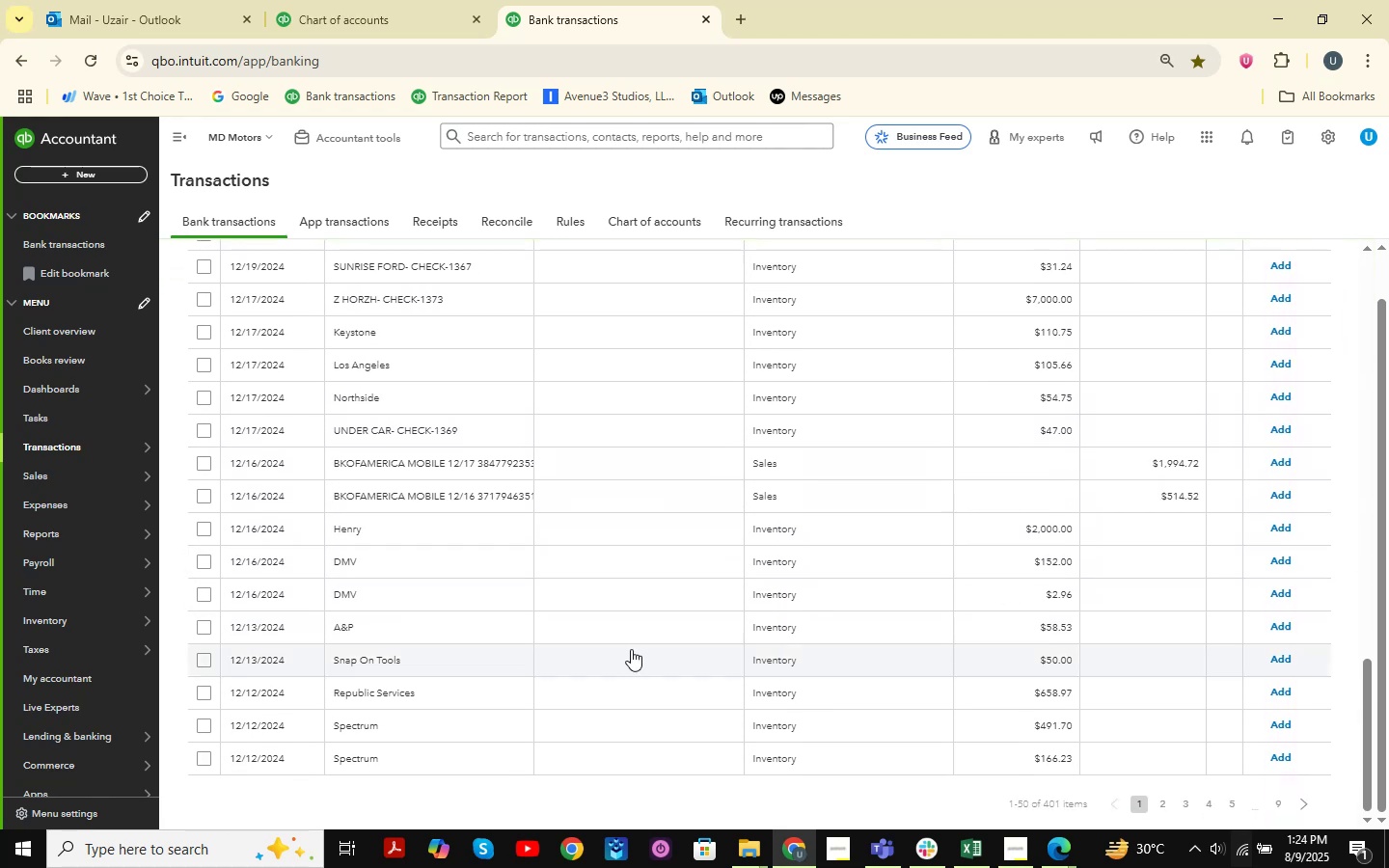 
scroll: coordinate [500, 606], scroll_direction: up, amount: 21.0
 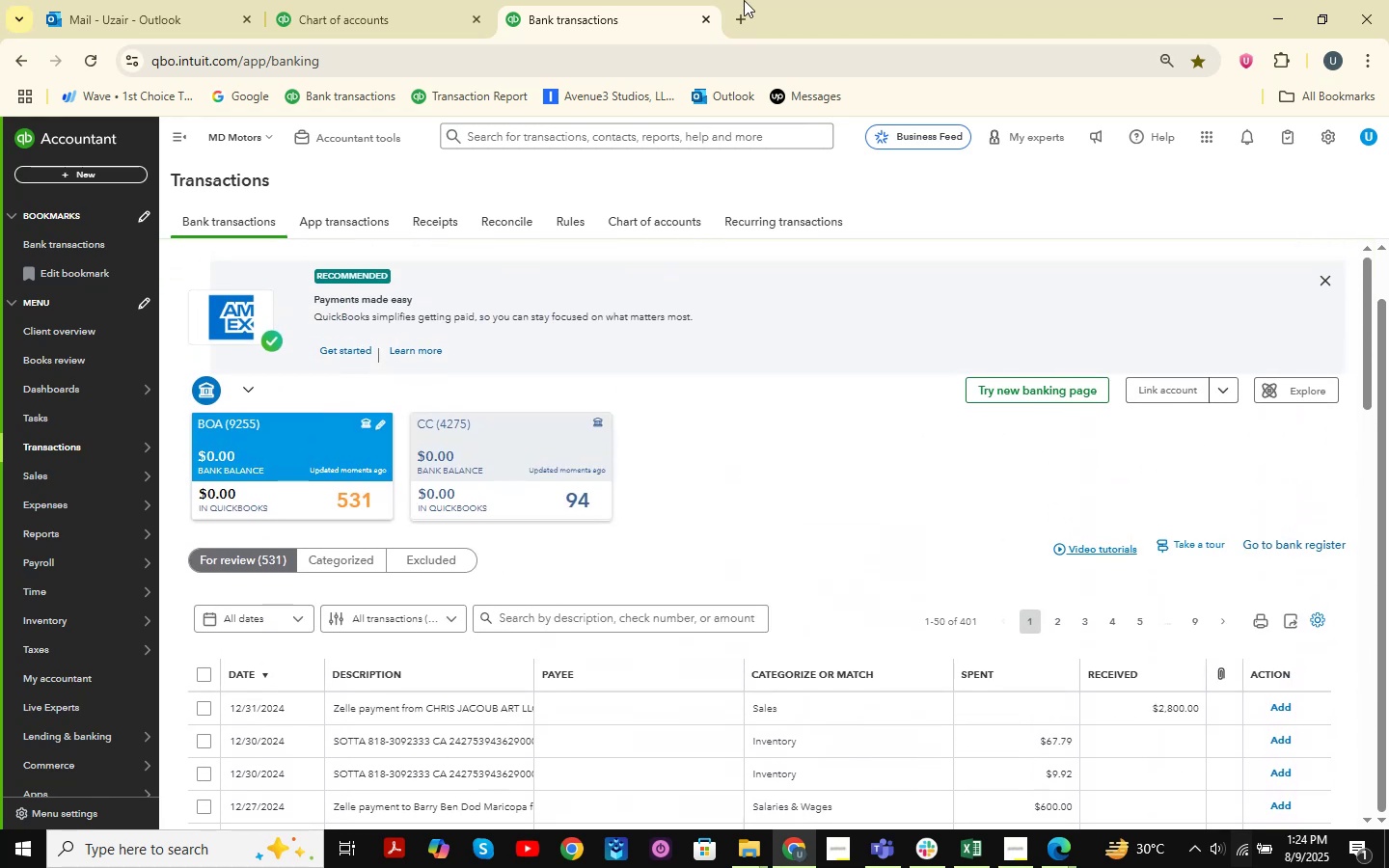 
left_click([737, 18])
 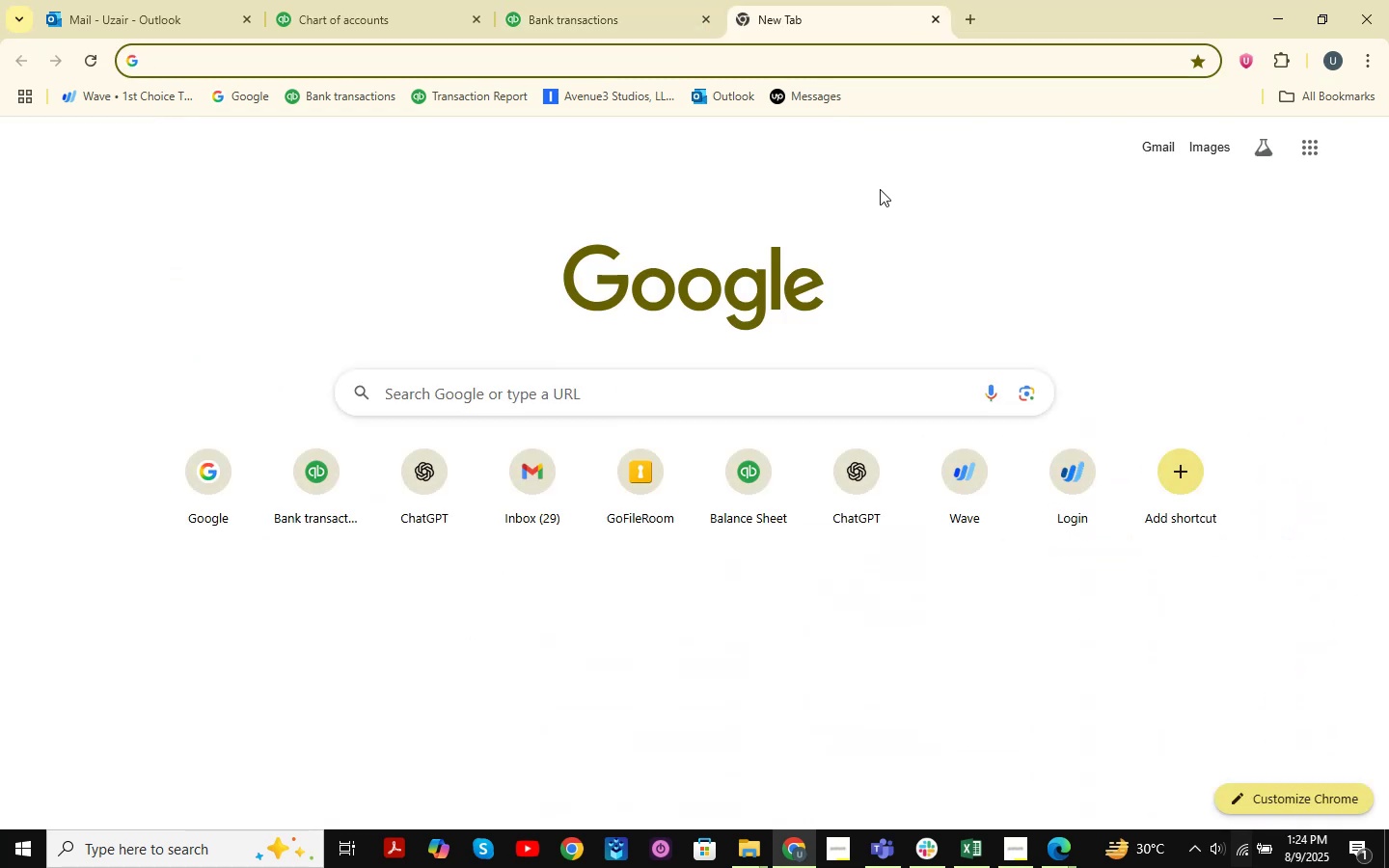 
type(chat)
 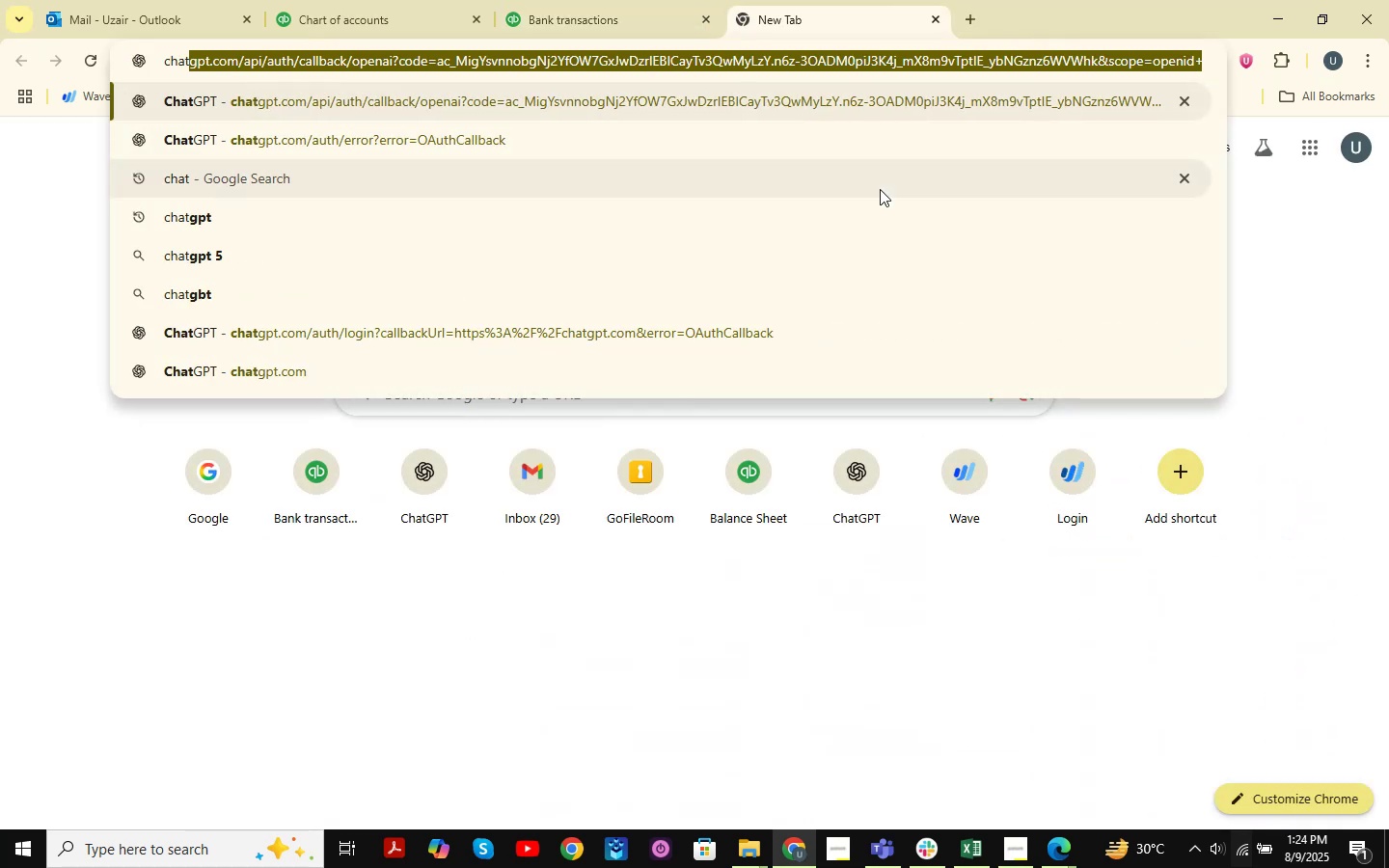 
key(Enter)
 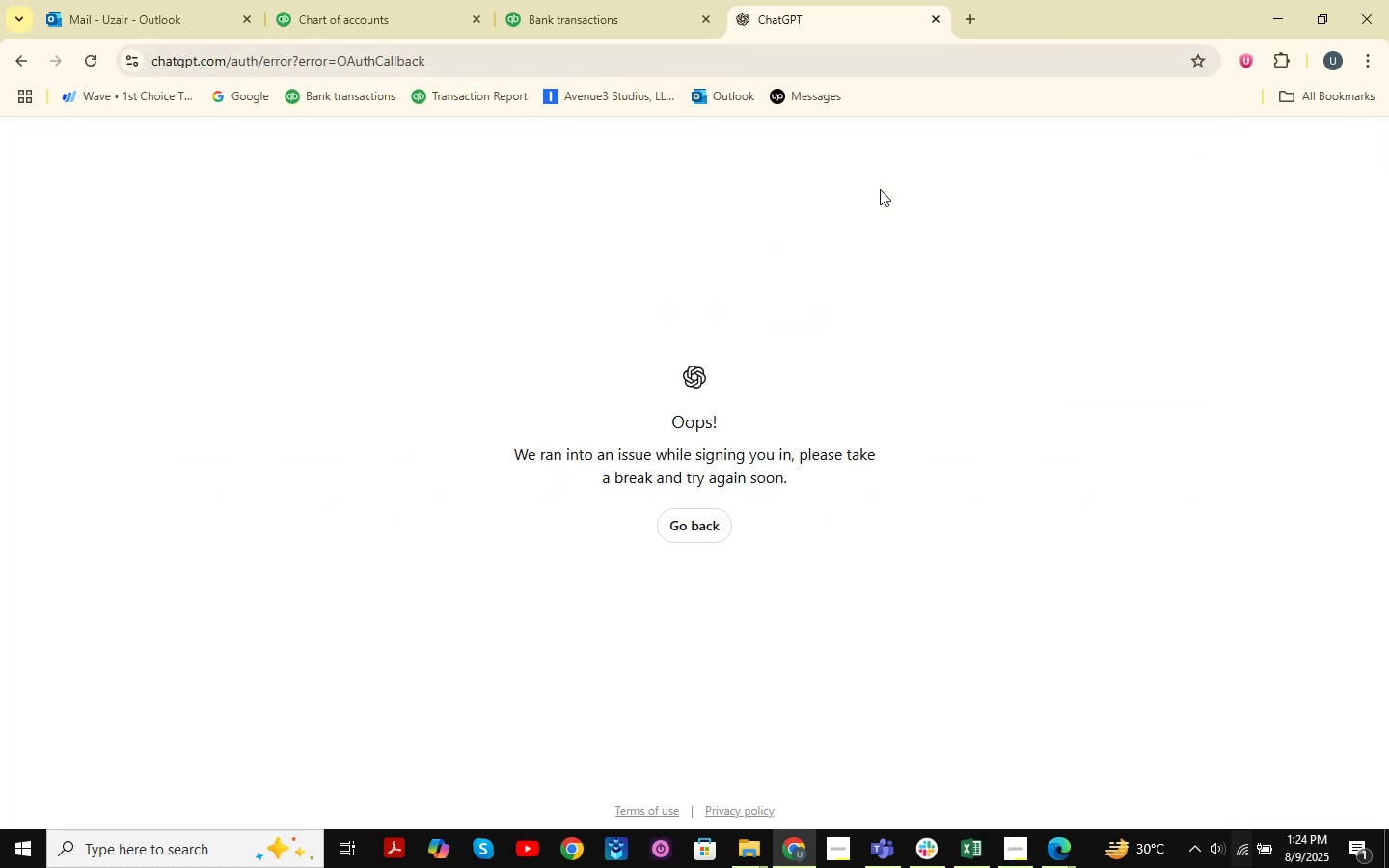 
wait(6.2)
 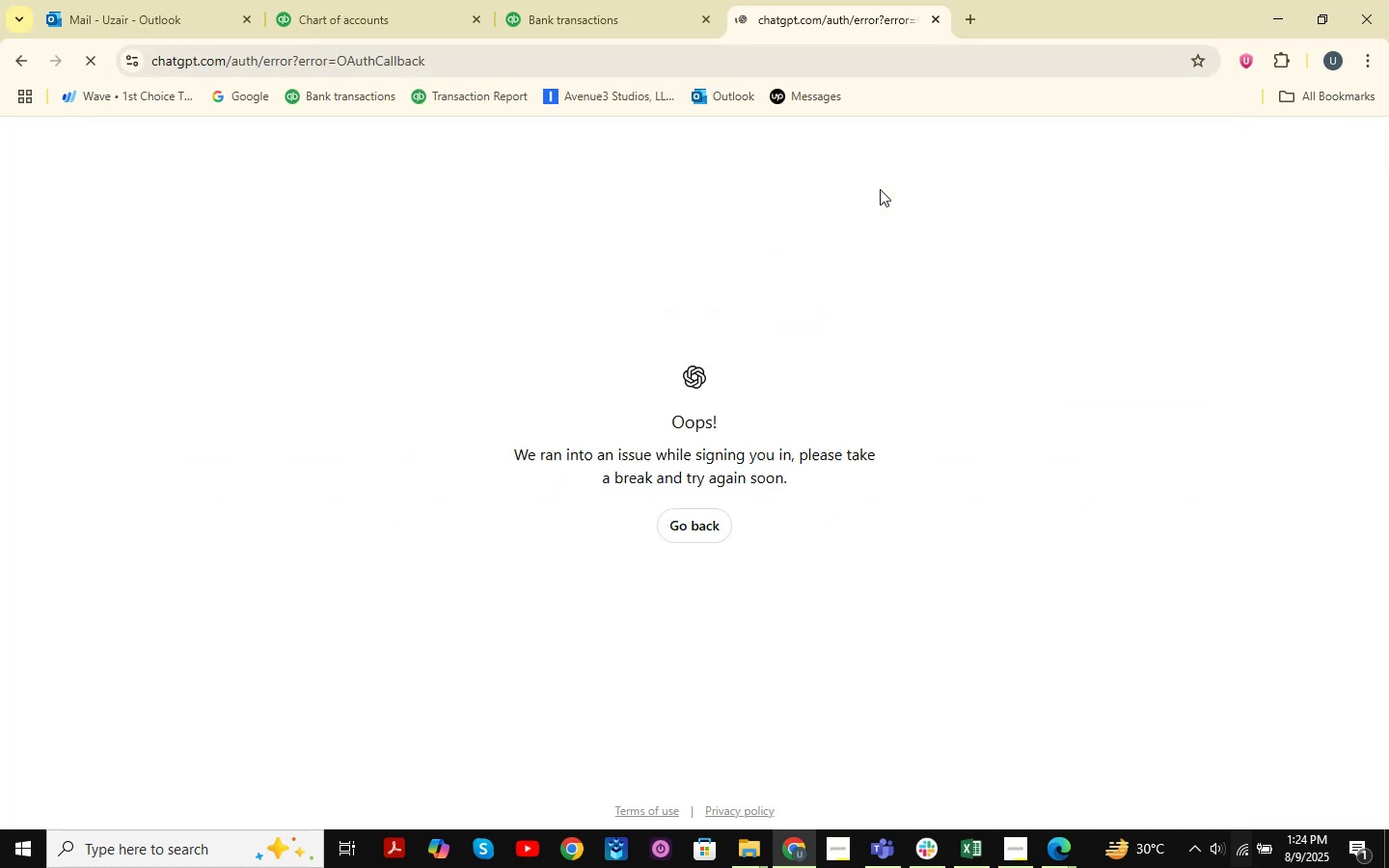 
left_click([706, 542])
 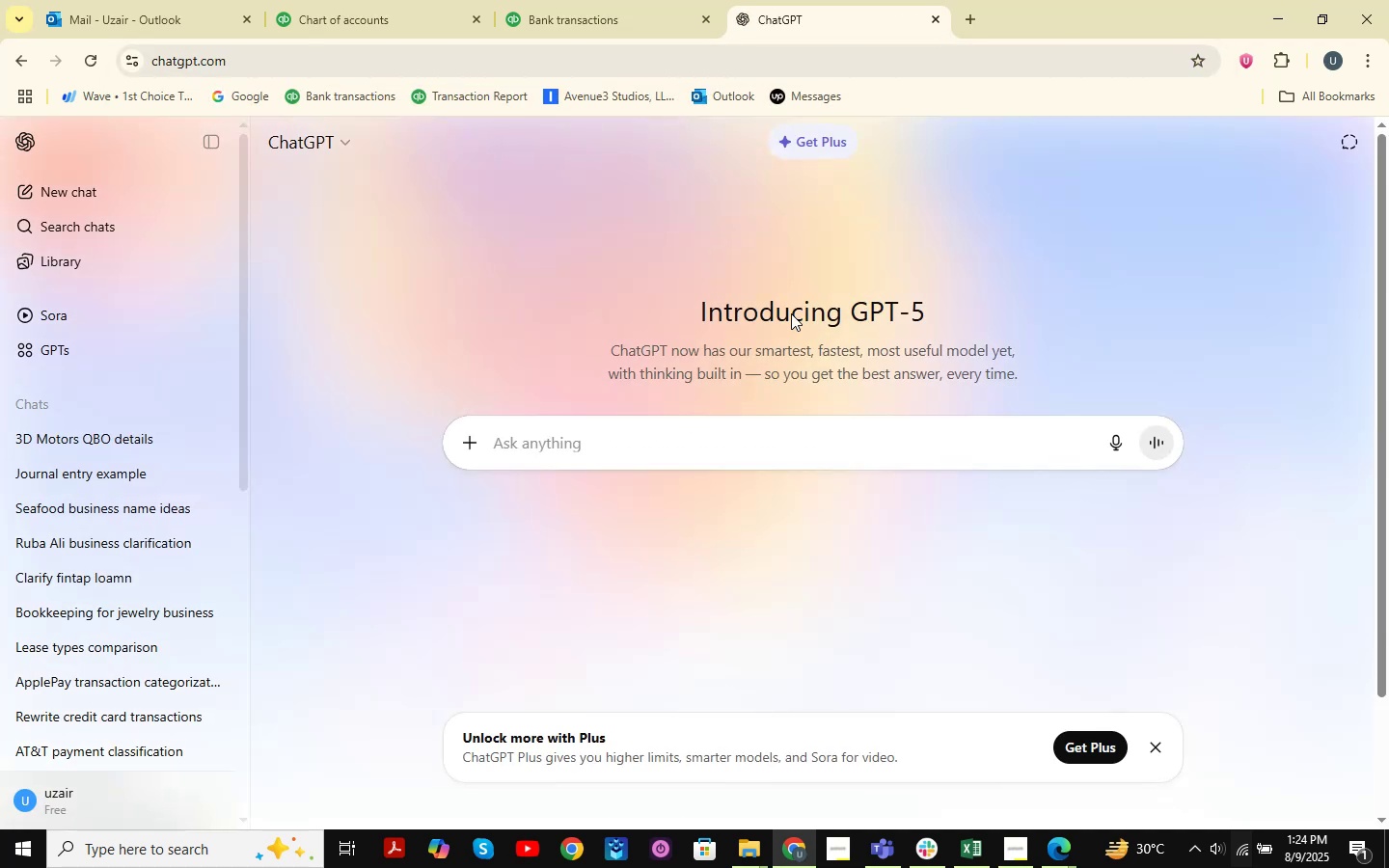 
mouse_move([962, 857])
 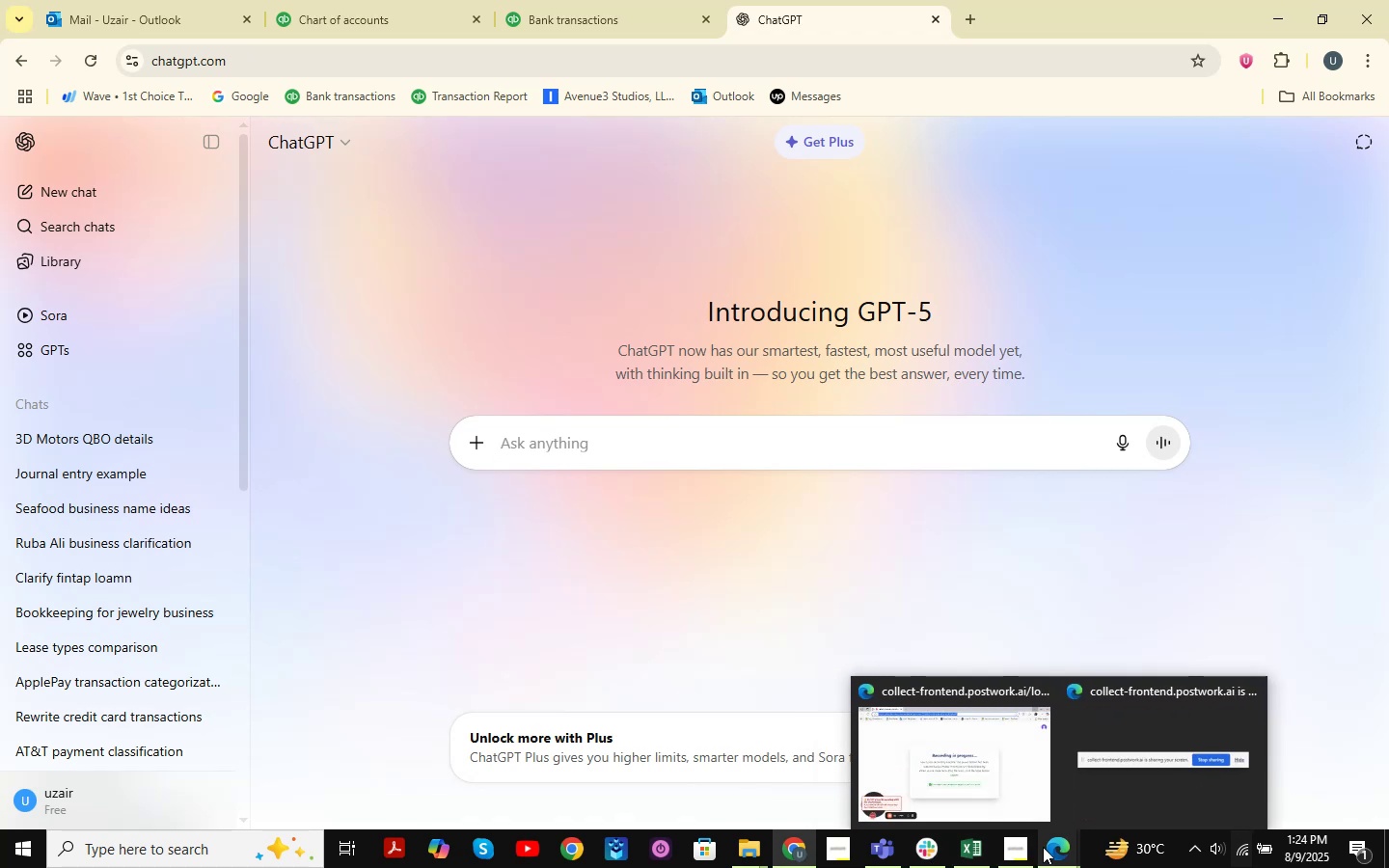 
left_click([984, 755])
 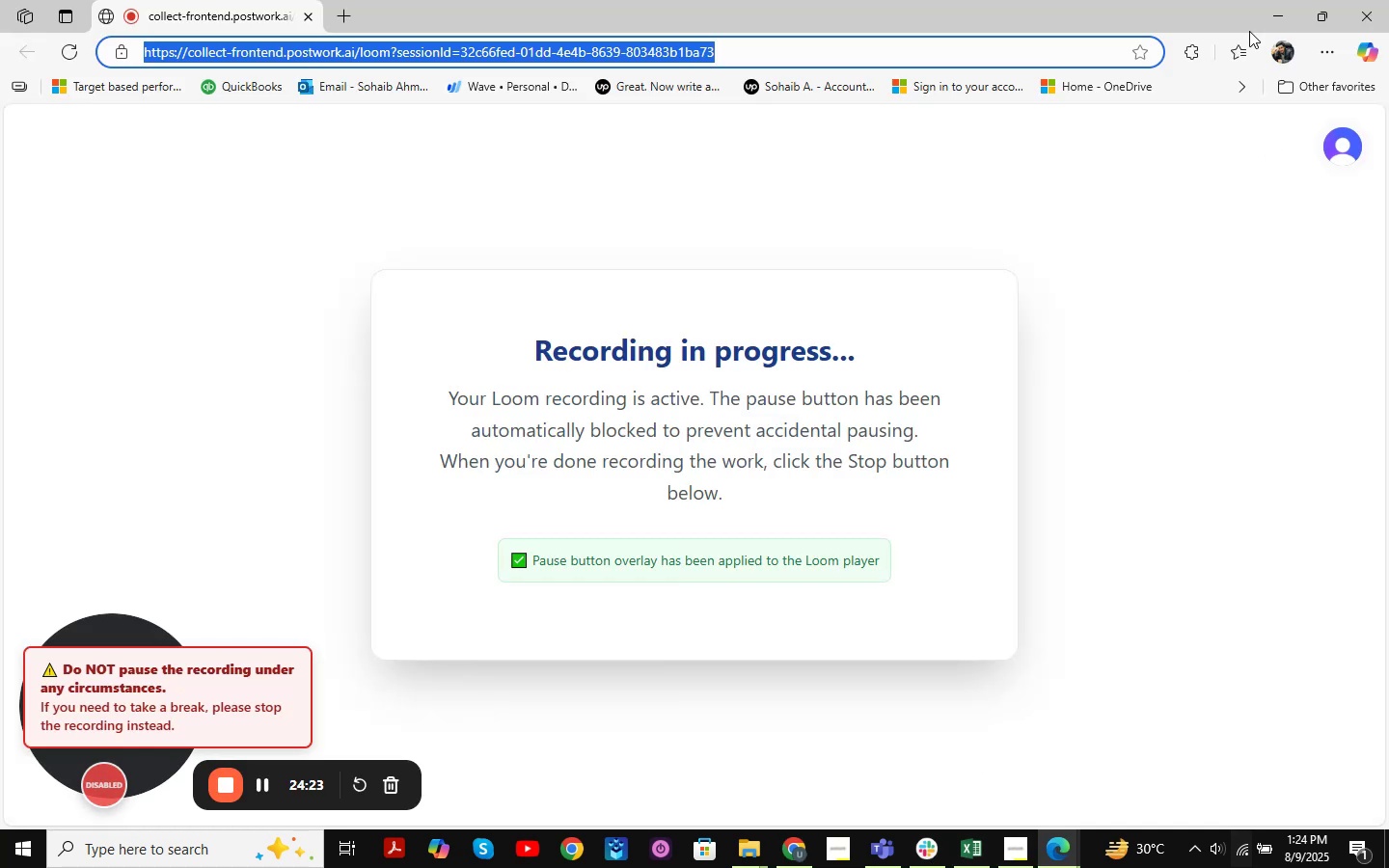 
left_click([1275, 7])
 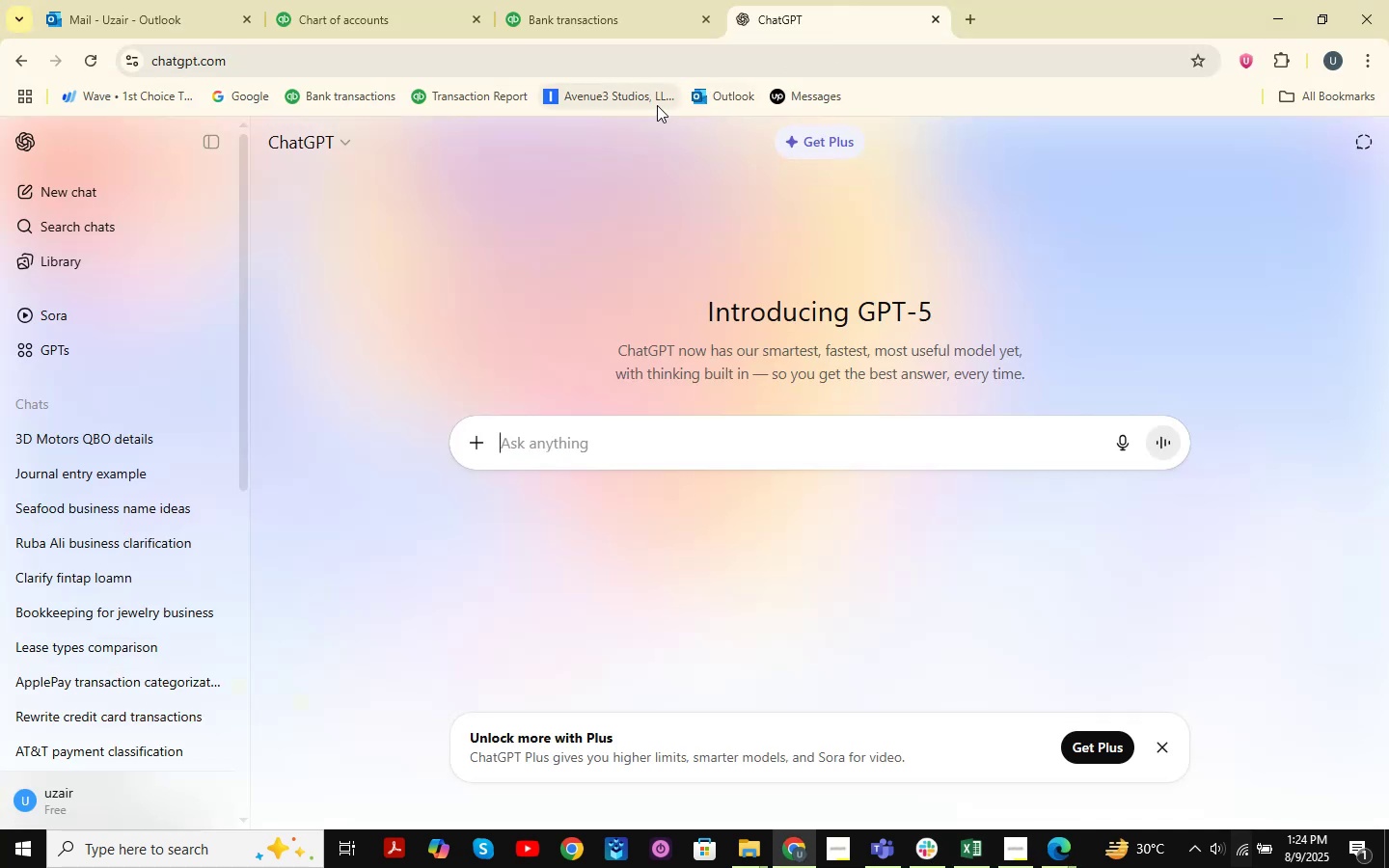 
left_click([559, 5])
 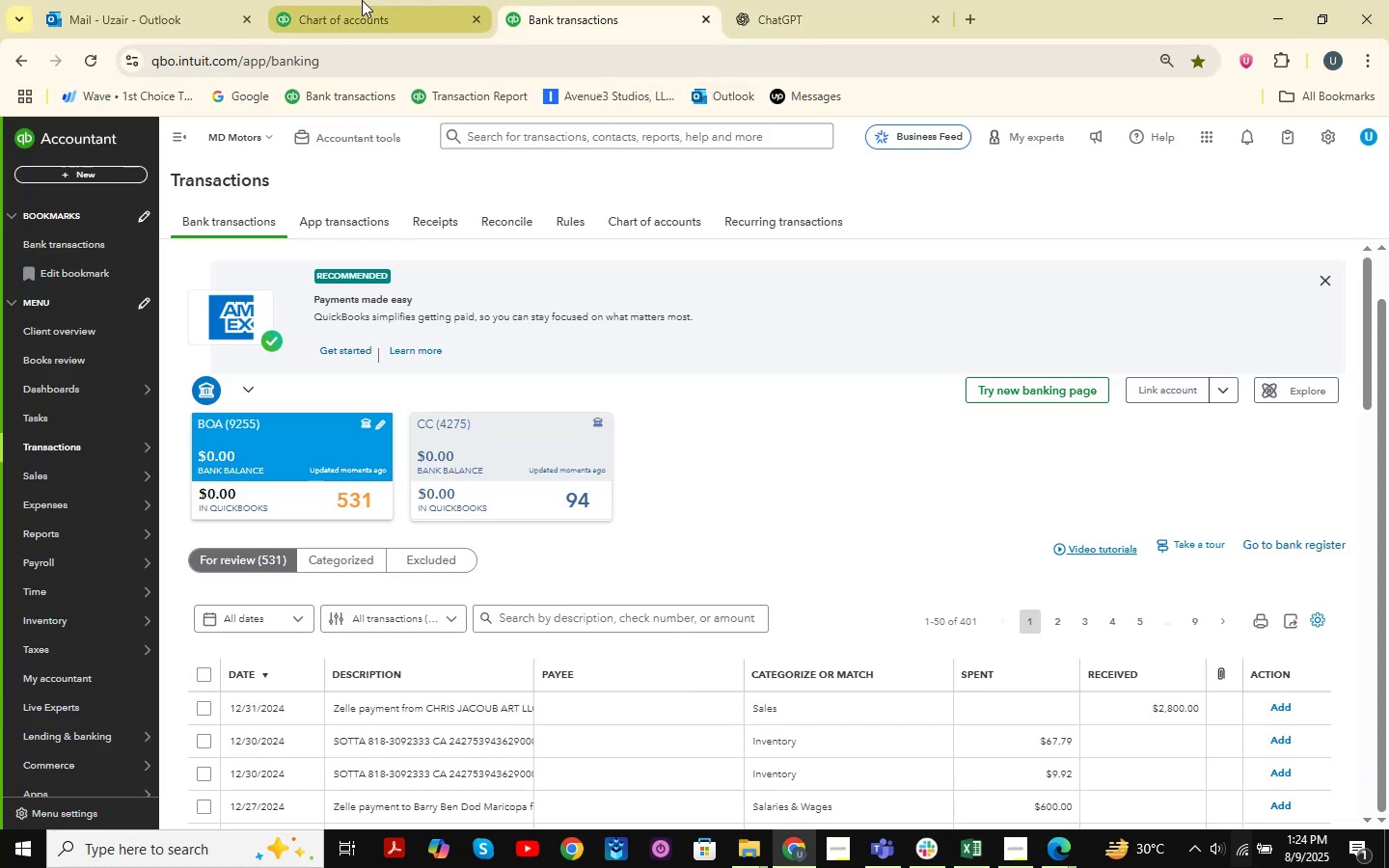 
left_click([362, 0])
 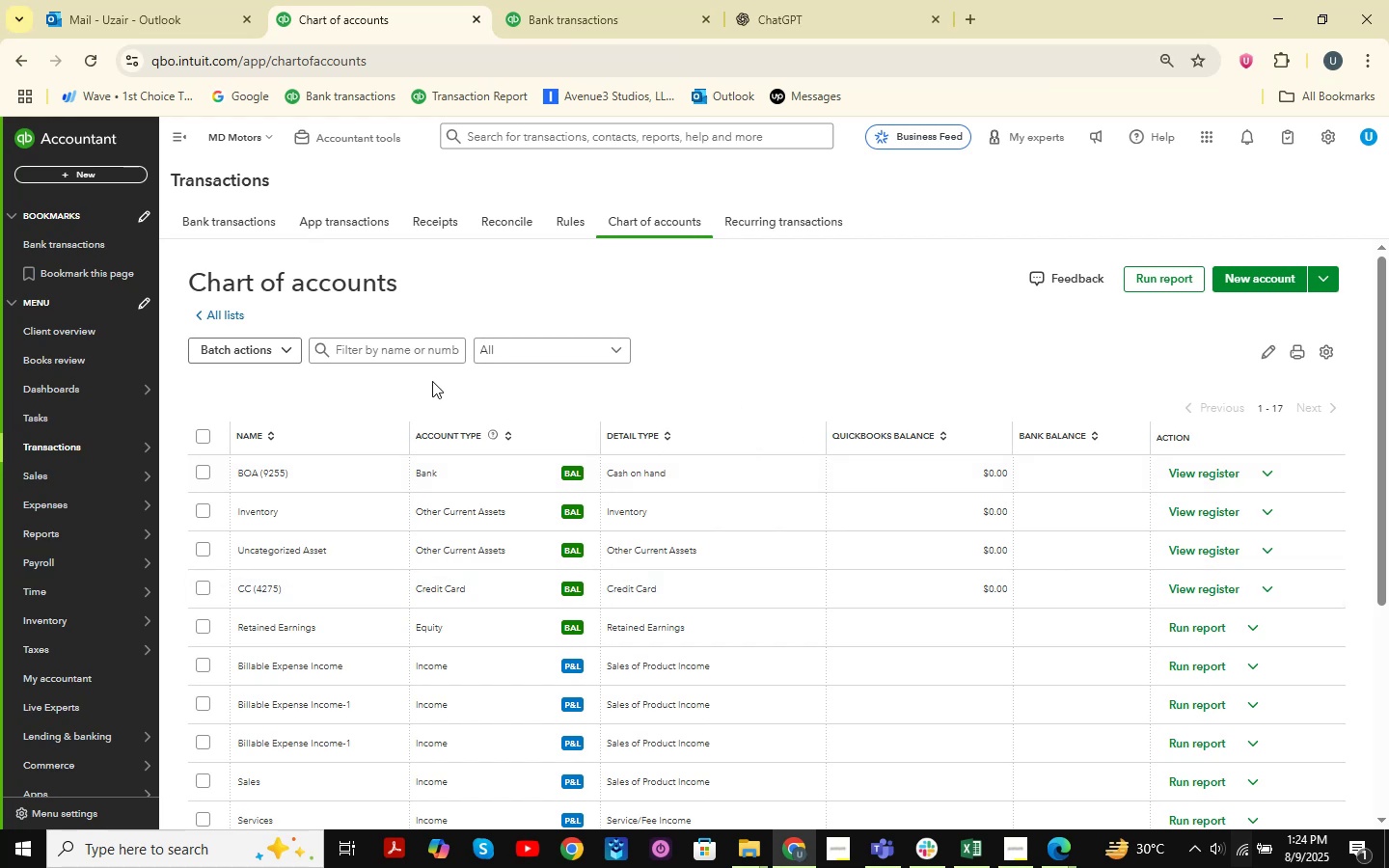 
scroll: coordinate [760, 373], scroll_direction: down, amount: 5.0
 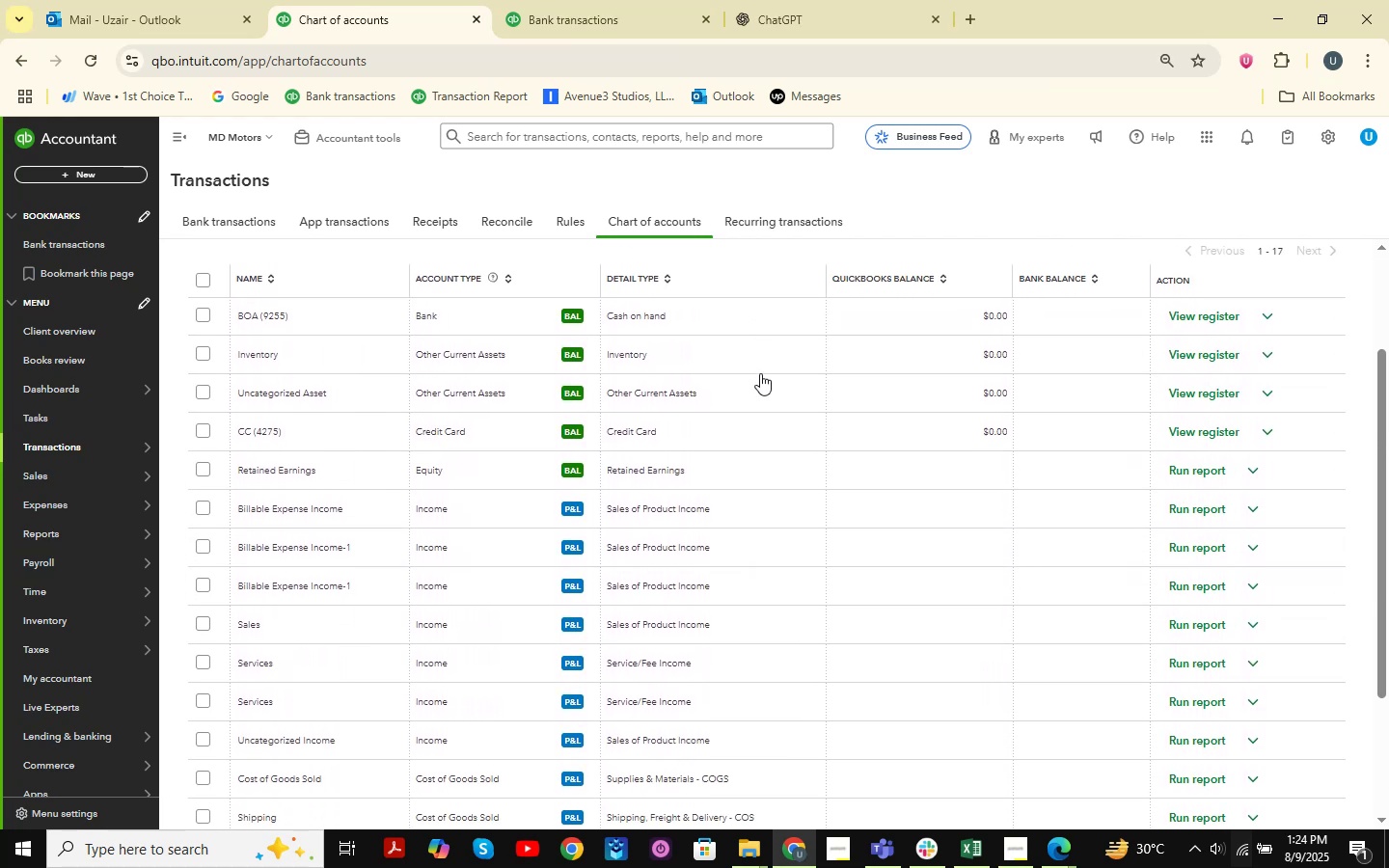 
scroll: coordinate [552, 292], scroll_direction: up, amount: 6.0
 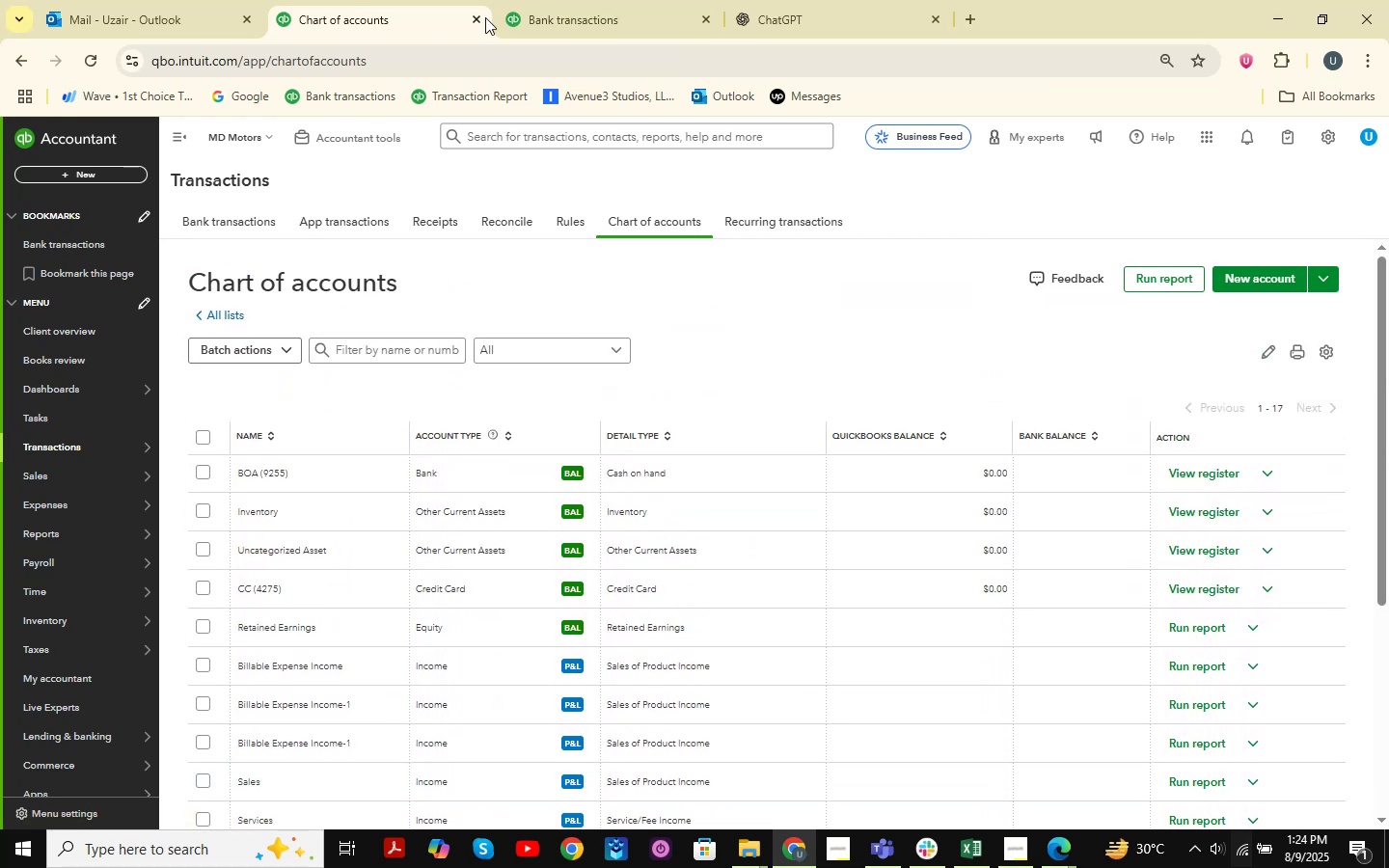 
left_click([531, 14])
 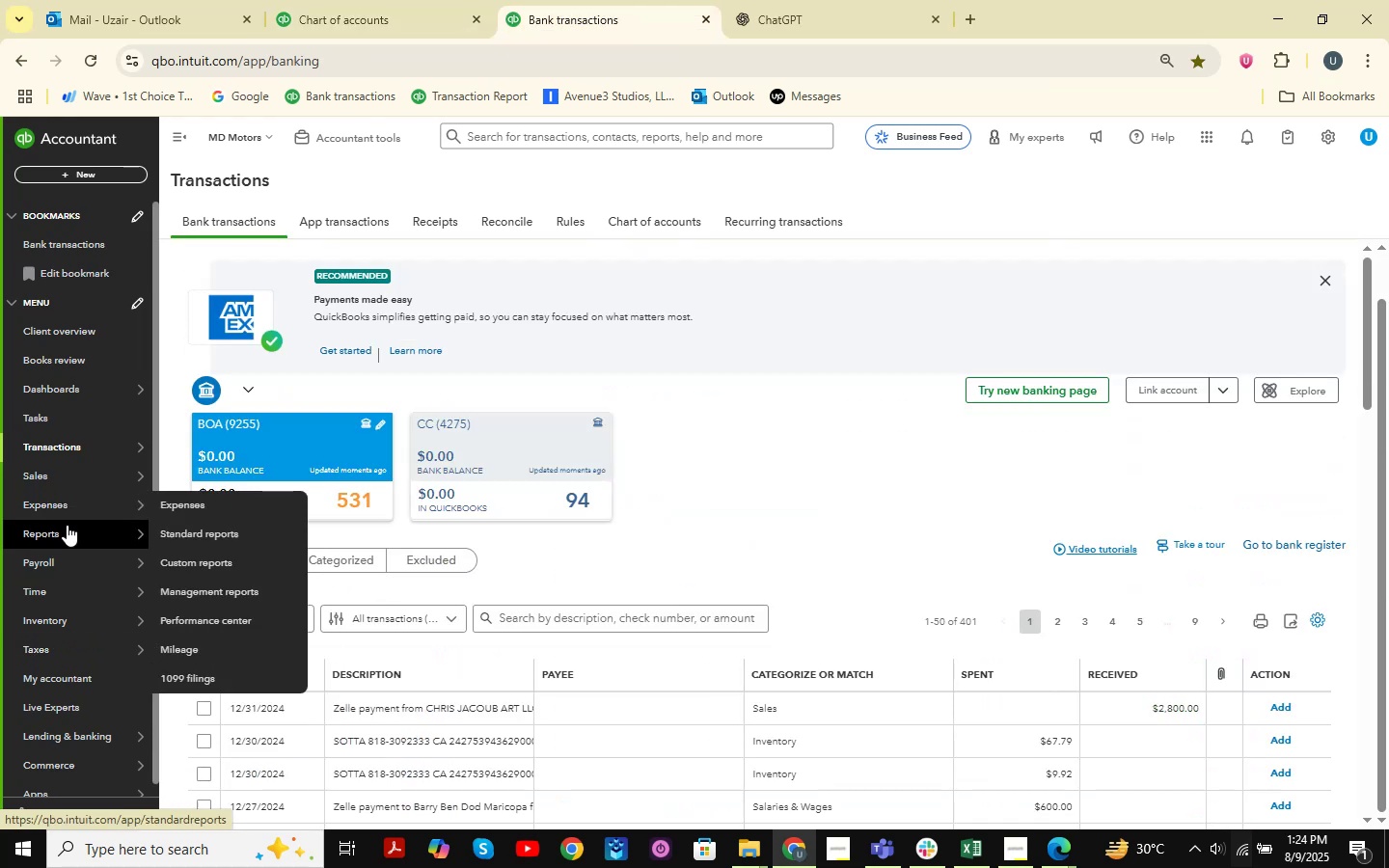 
left_click([196, 529])
 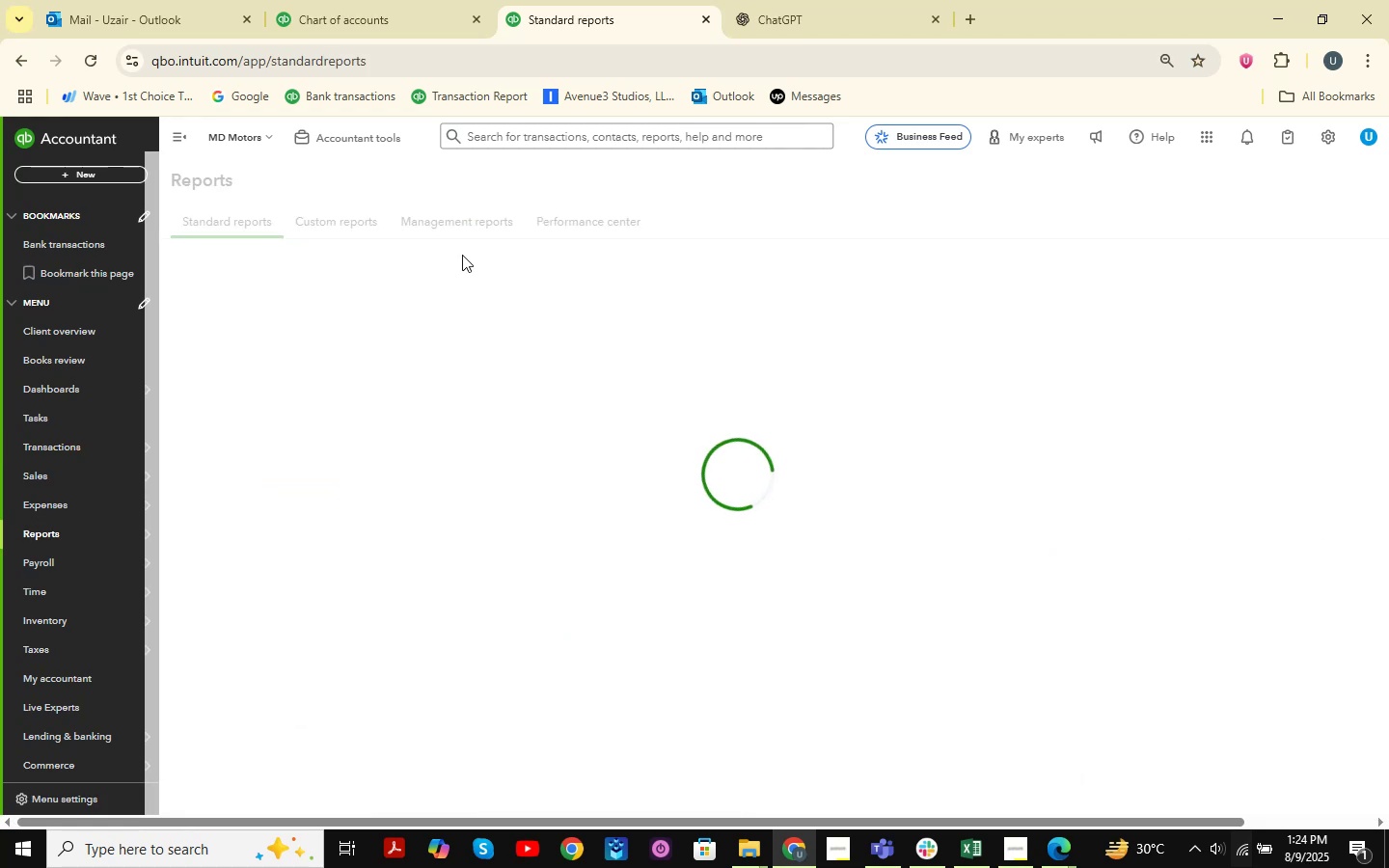 
mouse_move([576, 66])
 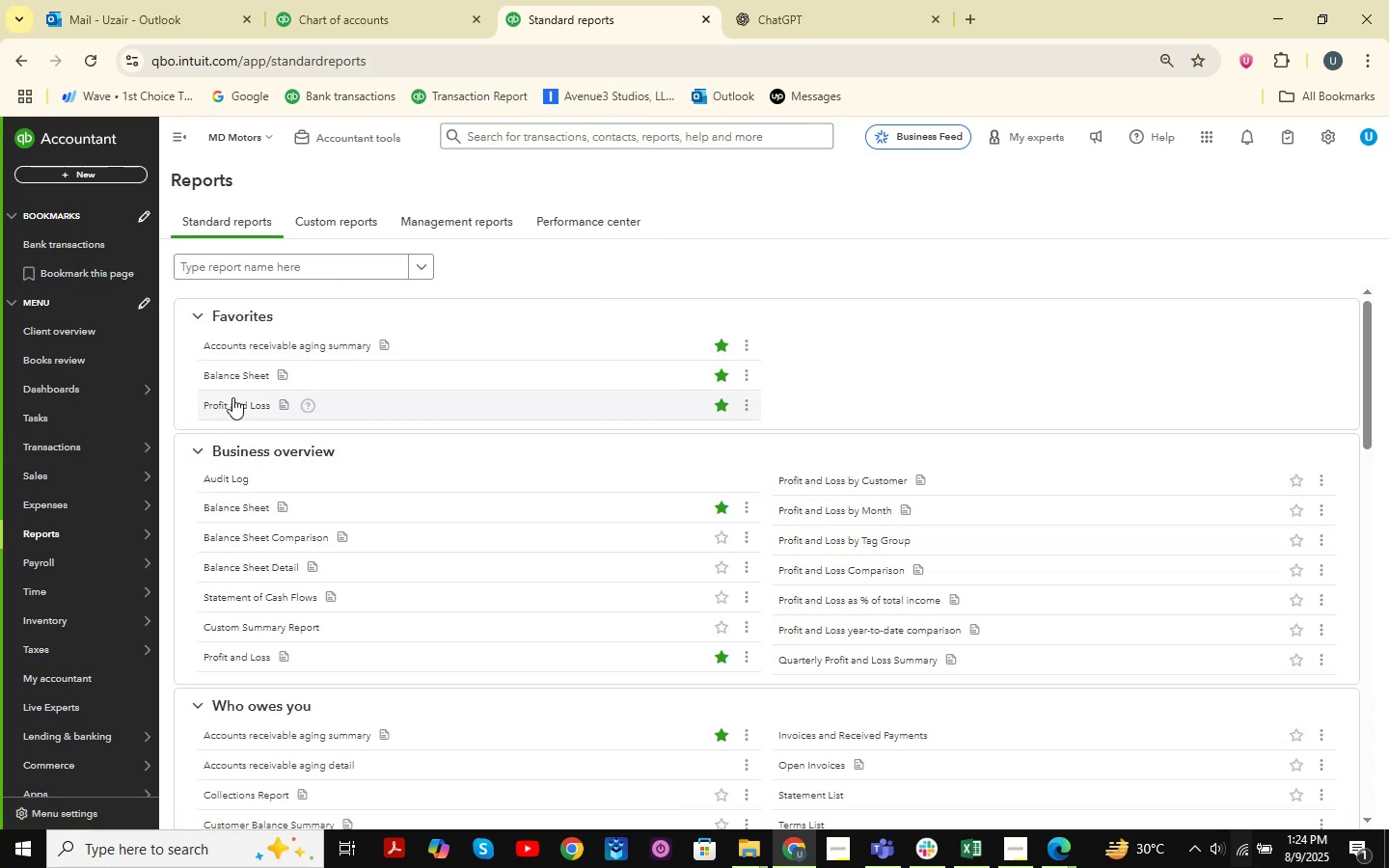 
left_click([240, 378])
 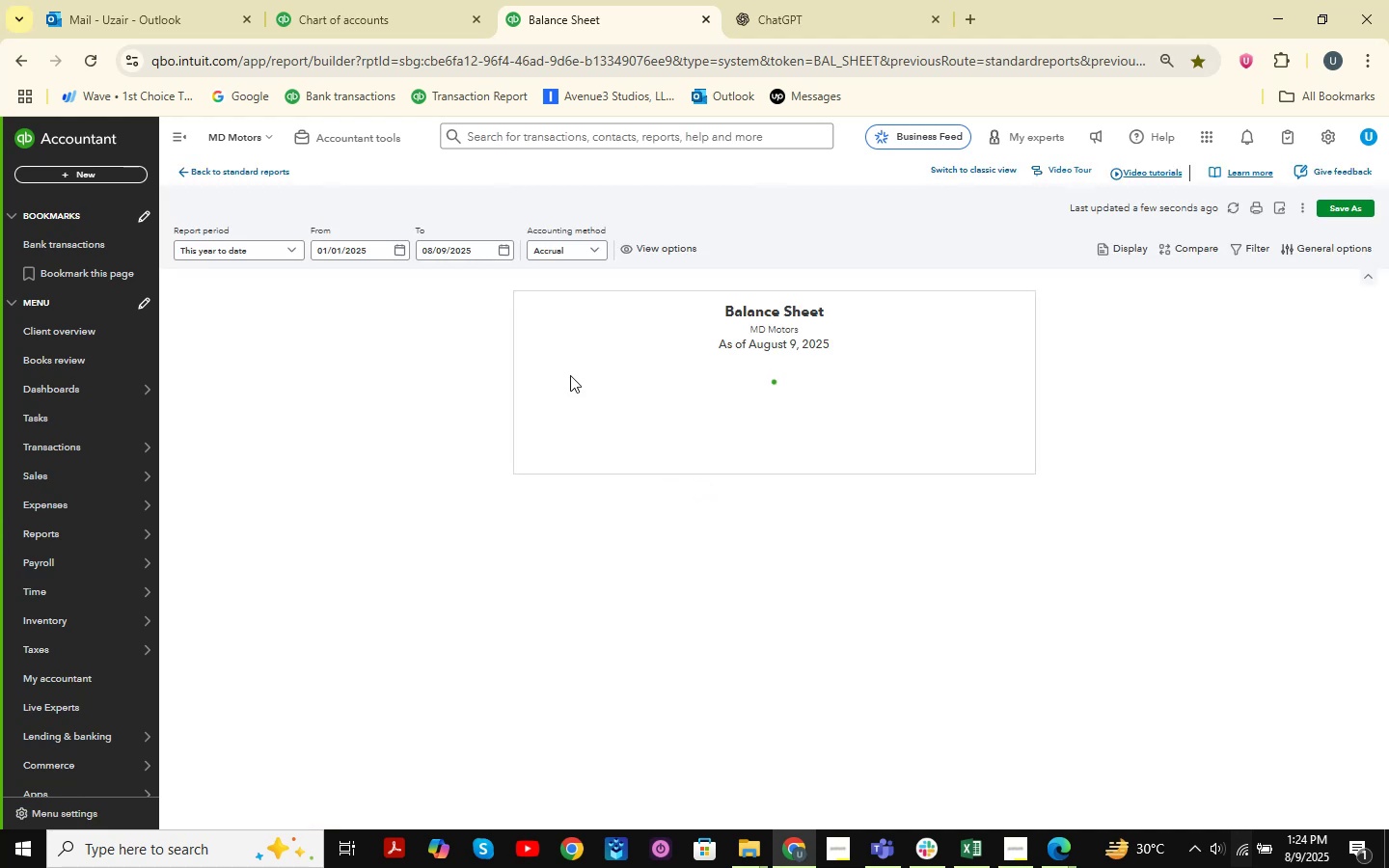 
wait(5.74)
 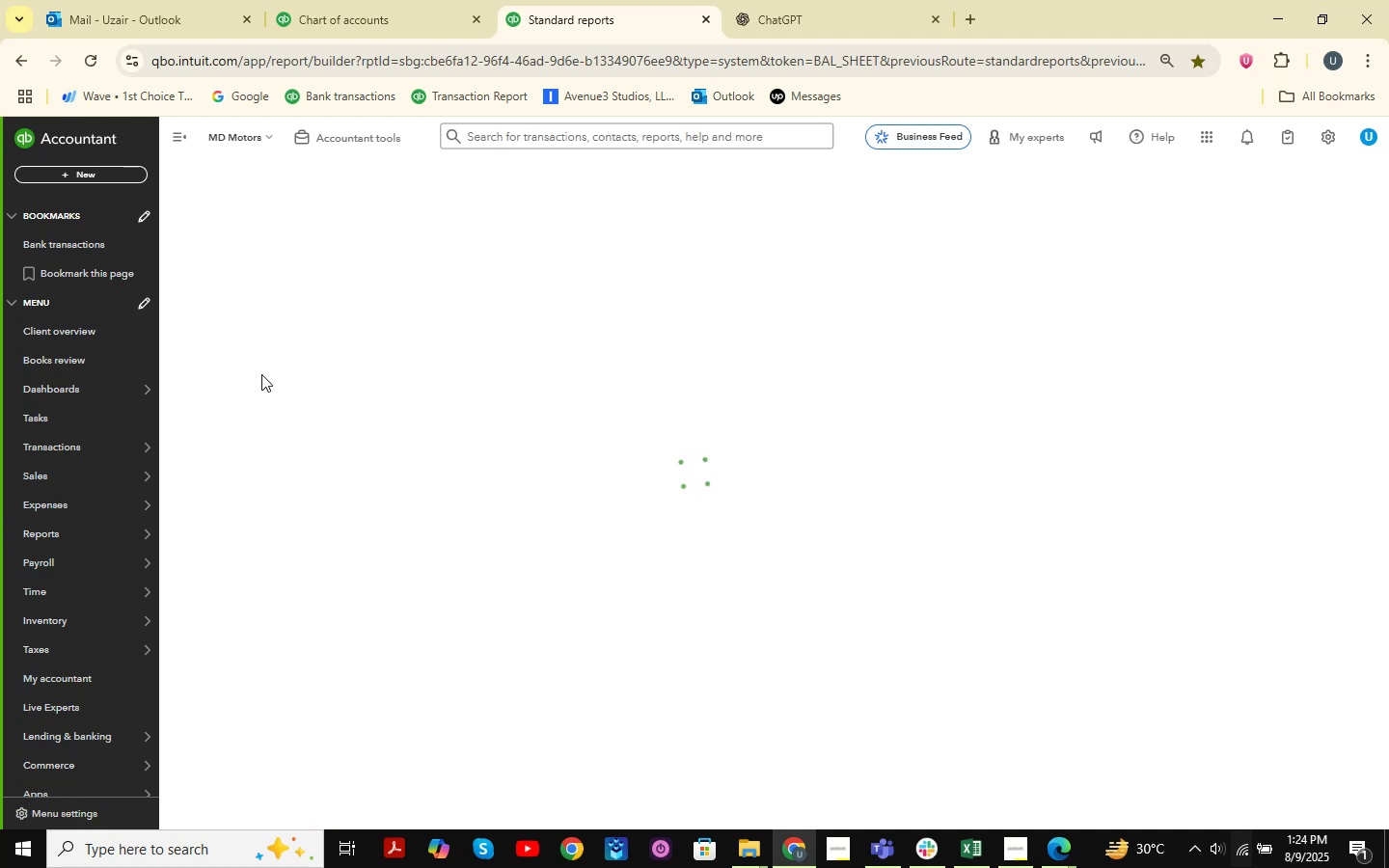 
left_click([981, 176])
 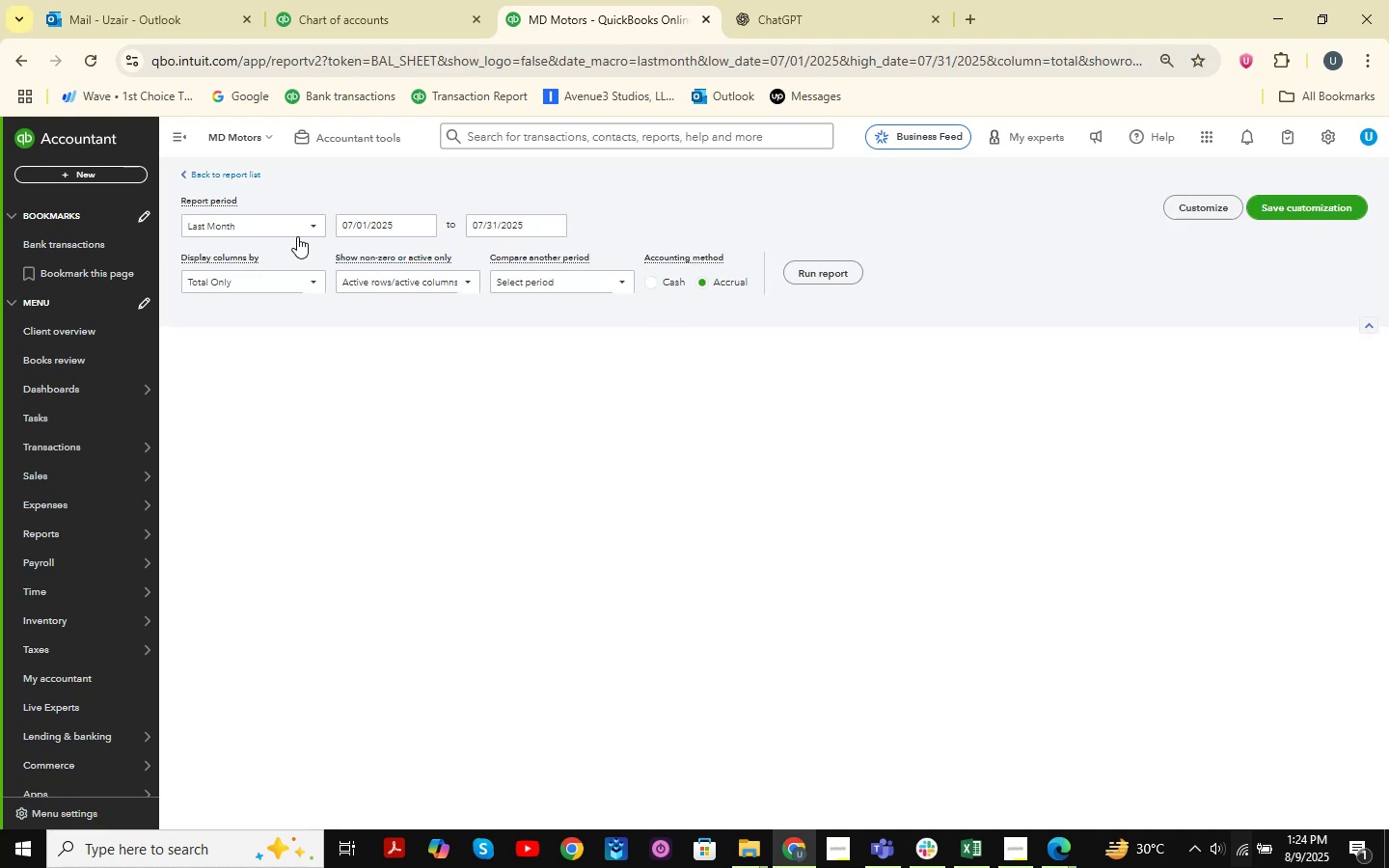 
left_click([313, 251])
 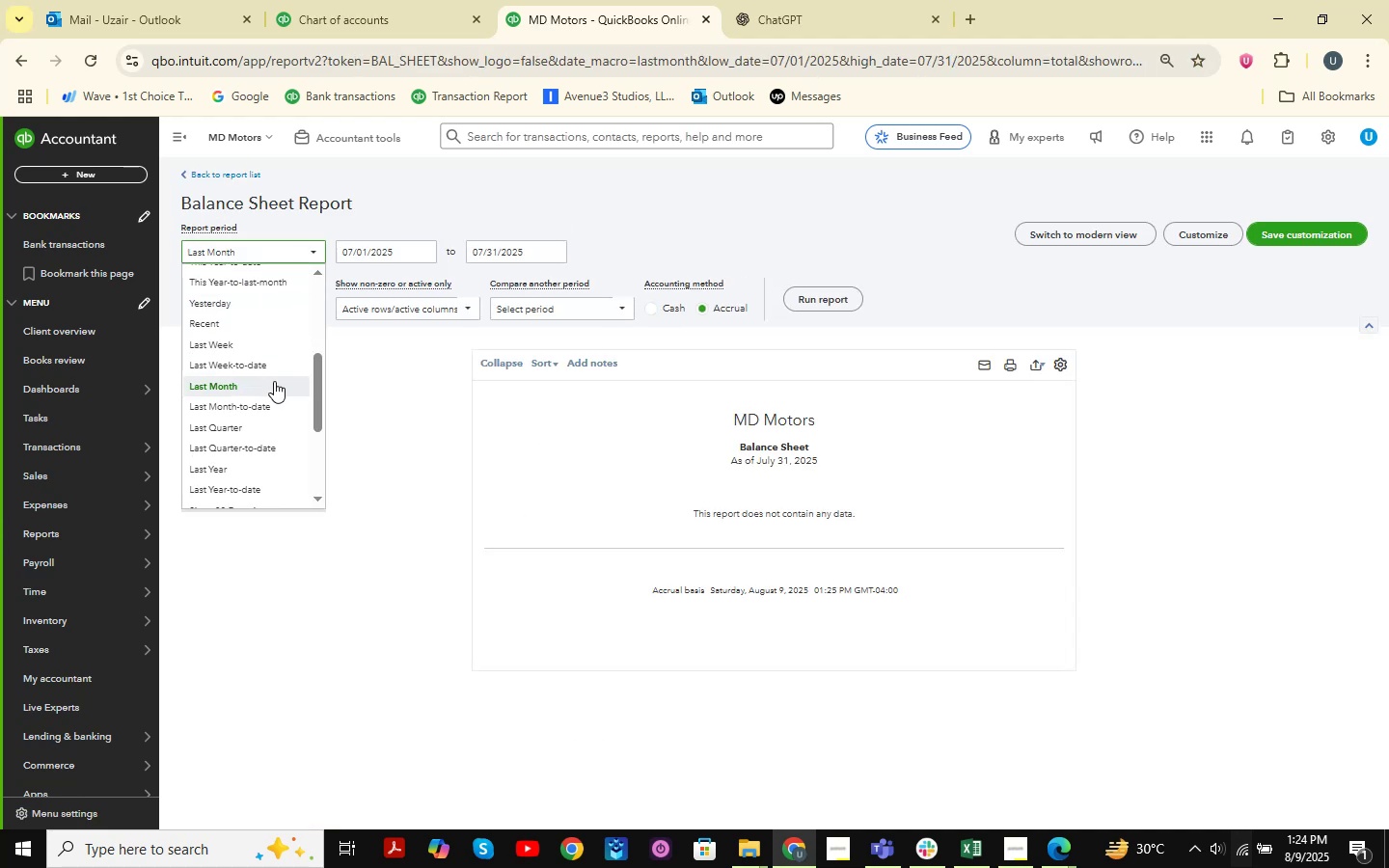 
scroll: coordinate [253, 437], scroll_direction: down, amount: 4.0
 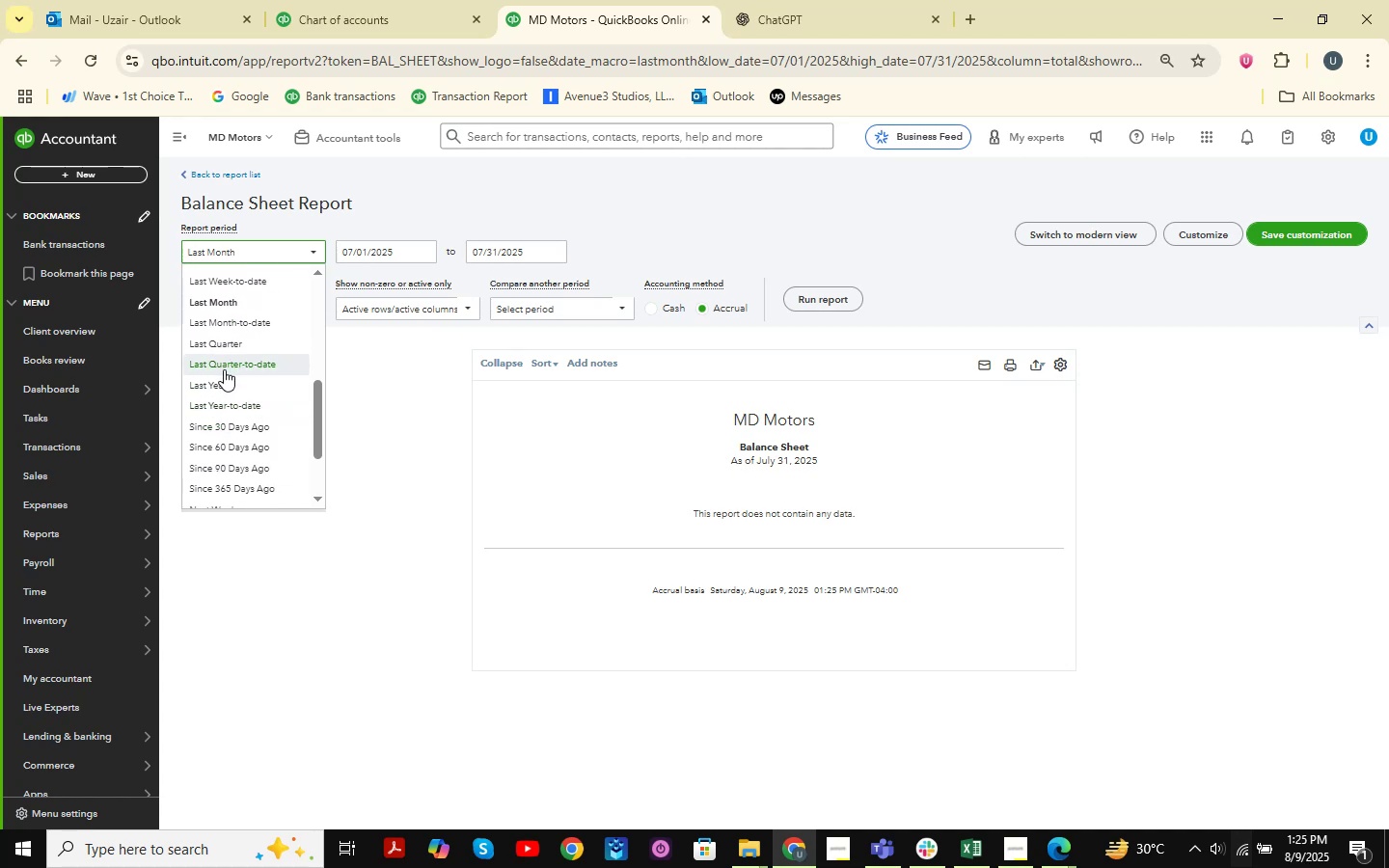 
left_click([222, 380])
 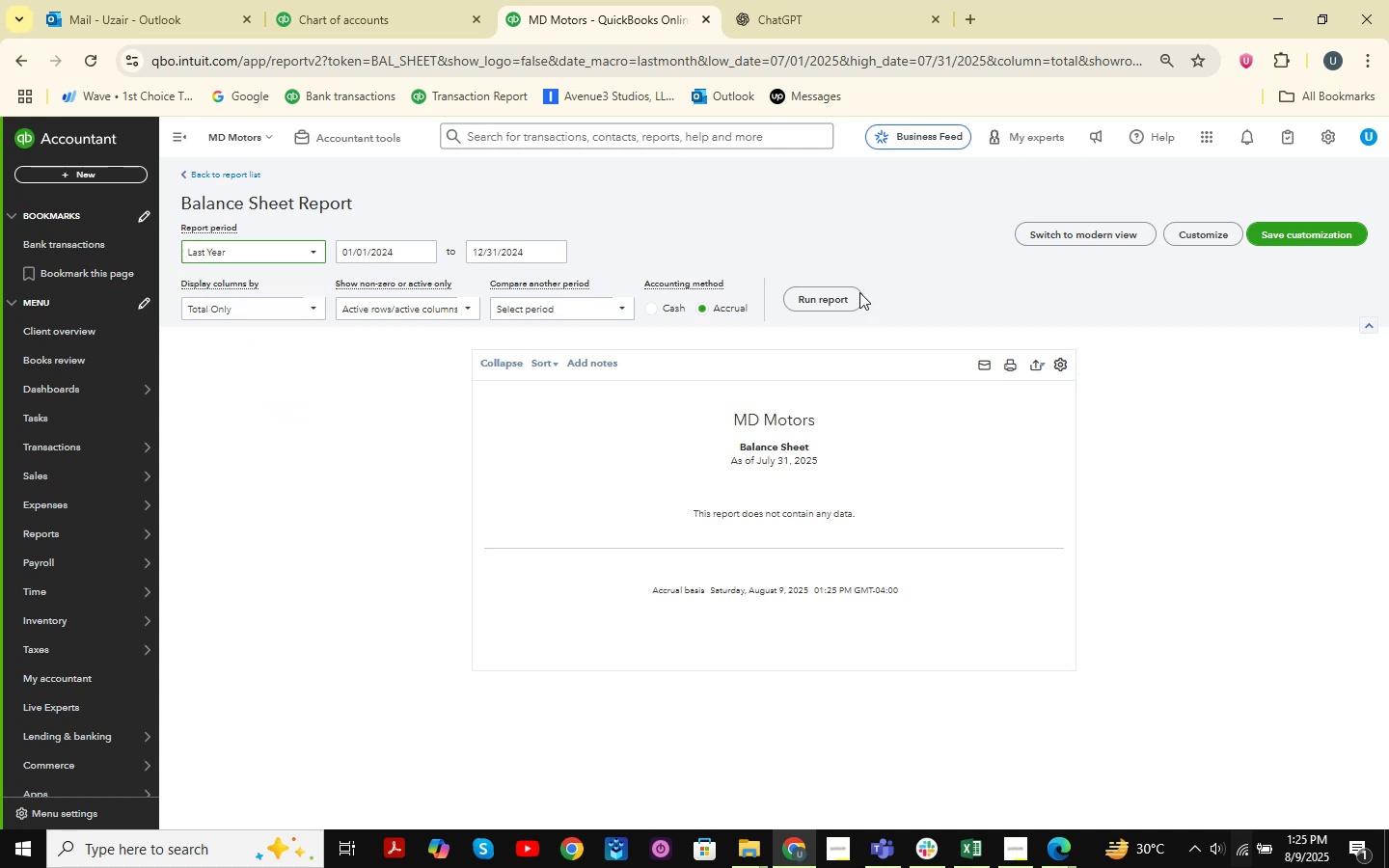 
left_click([859, 292])
 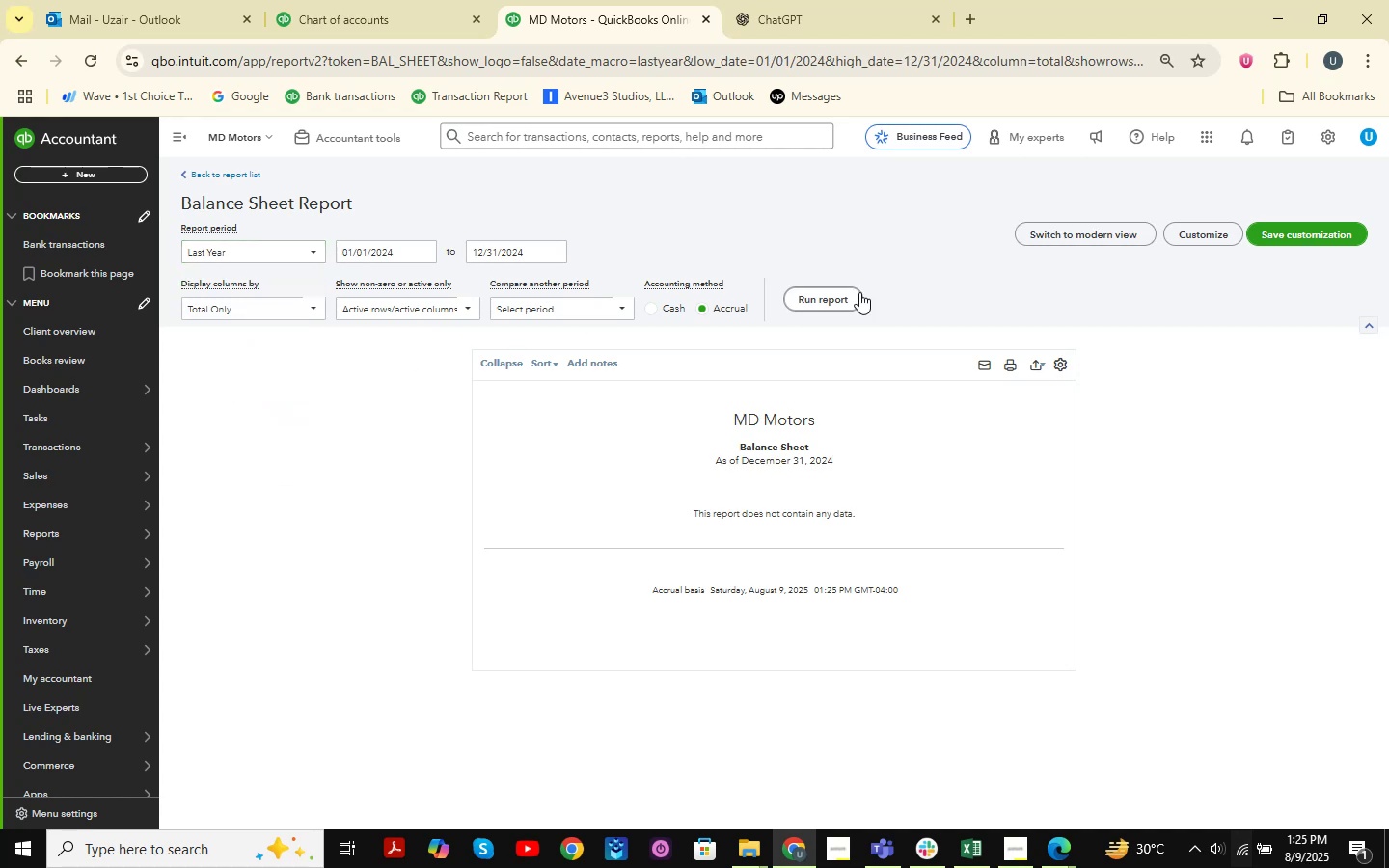 
wait(10.98)
 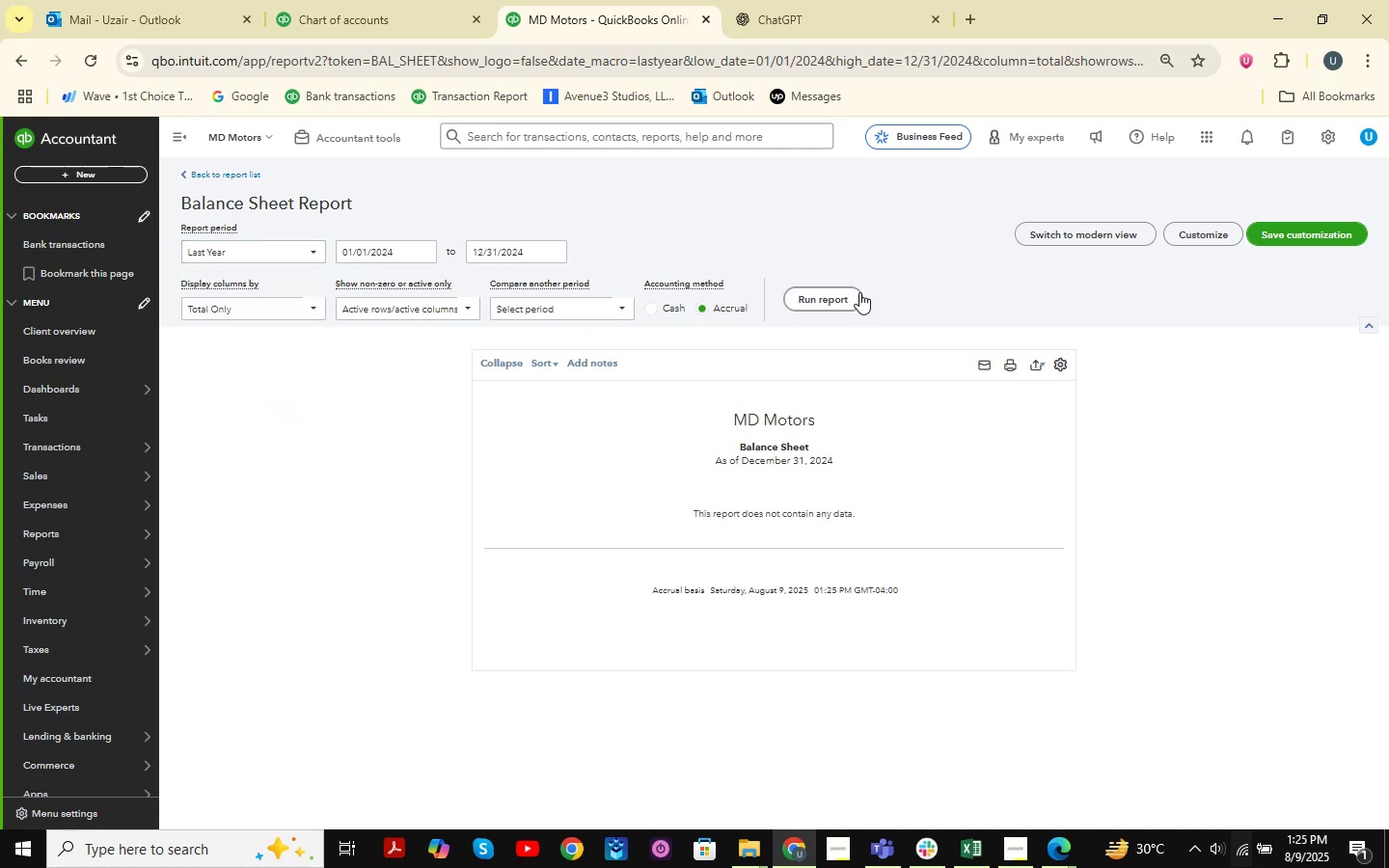 
left_click([377, 13])
 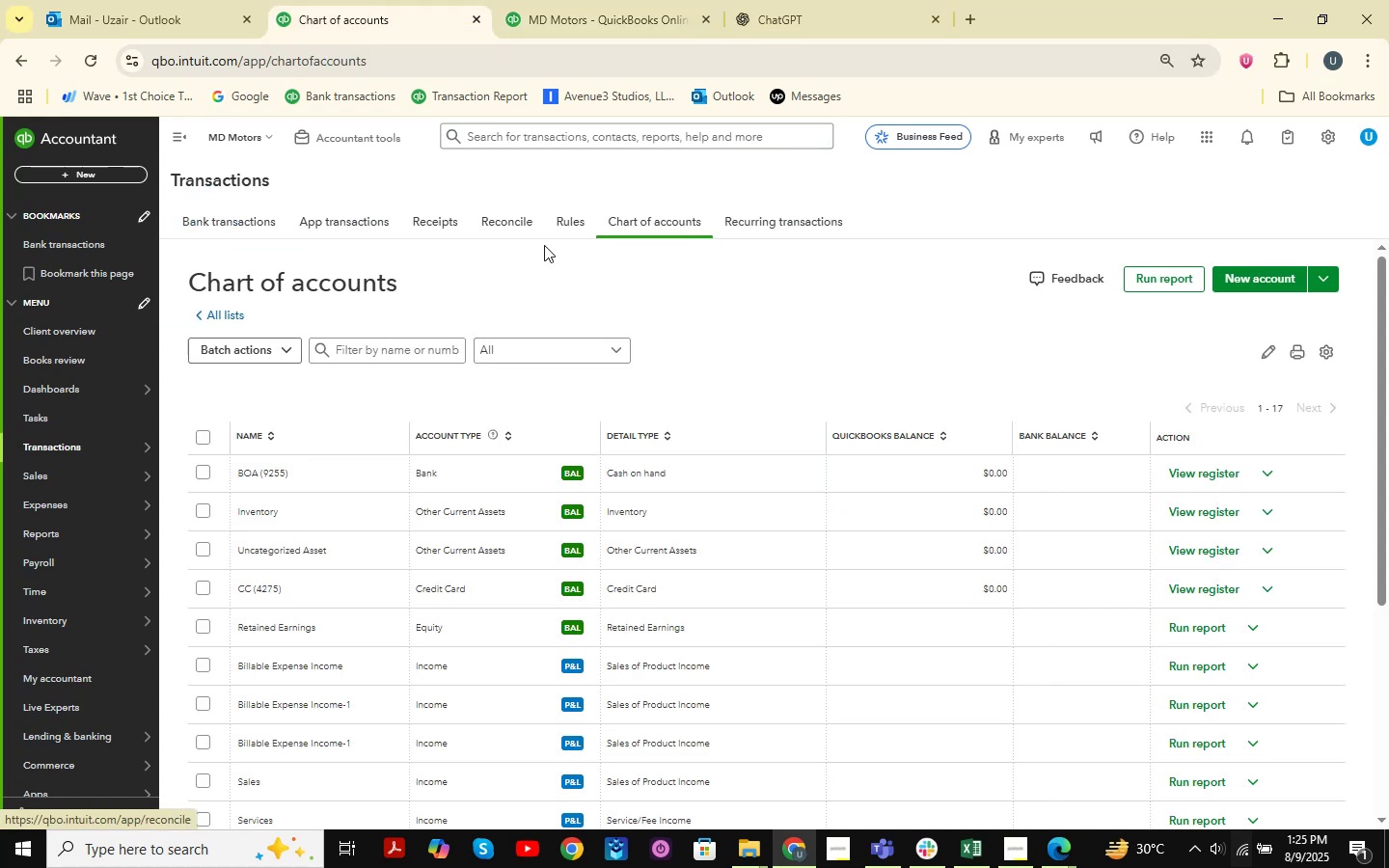 
scroll: coordinate [496, 376], scroll_direction: down, amount: 6.0
 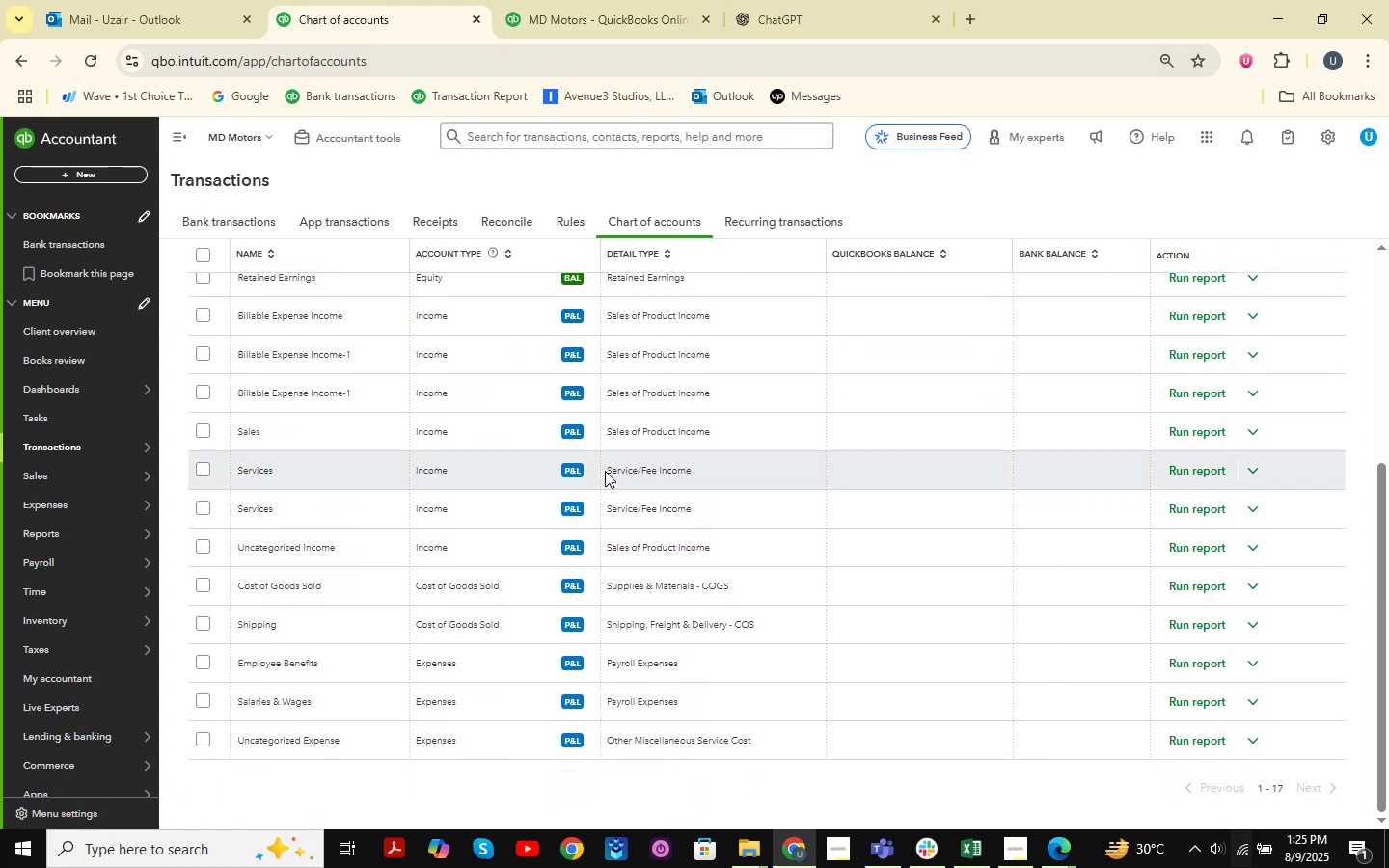 
scroll: coordinate [1062, 359], scroll_direction: up, amount: 7.0
 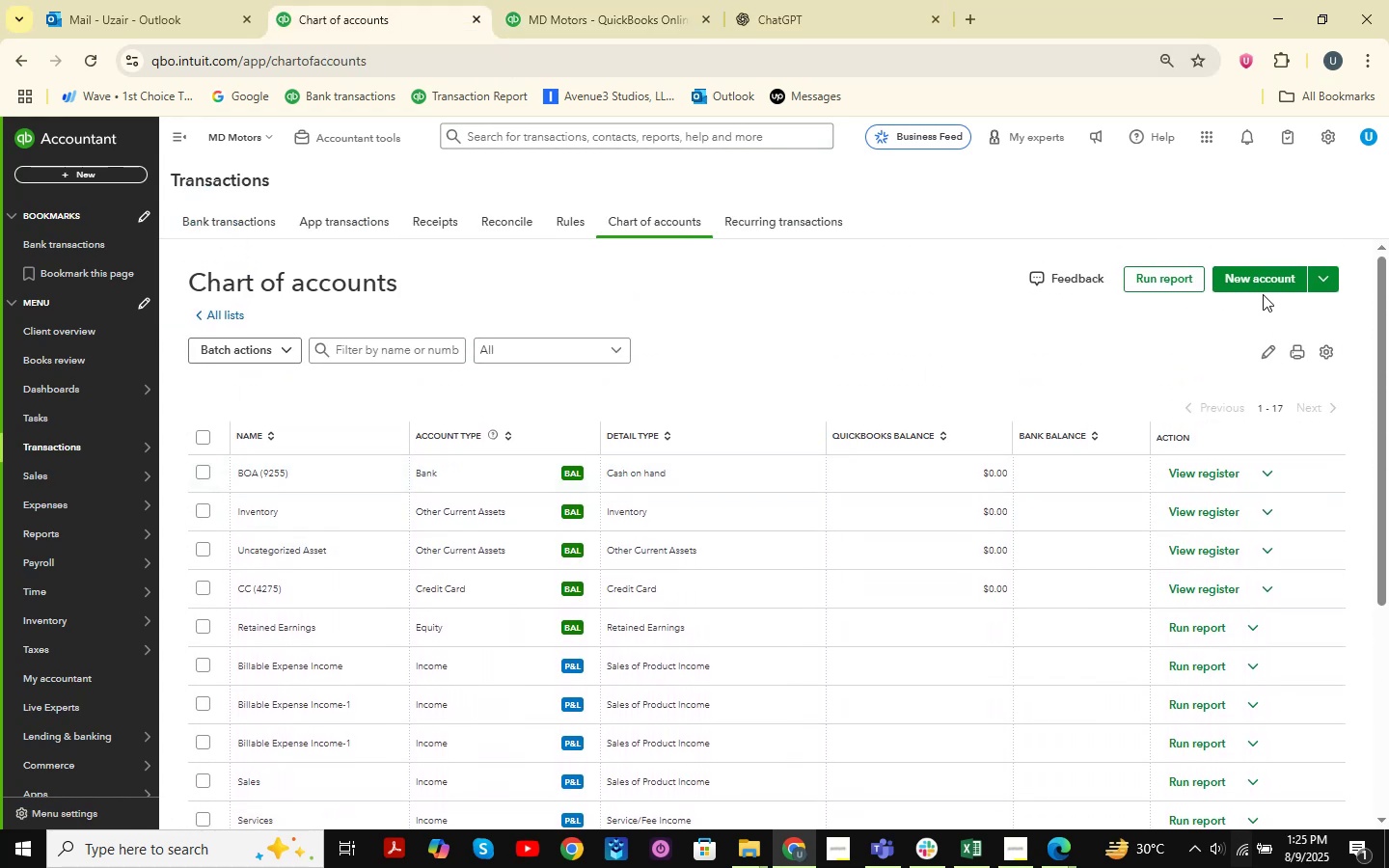 
left_click([1269, 281])
 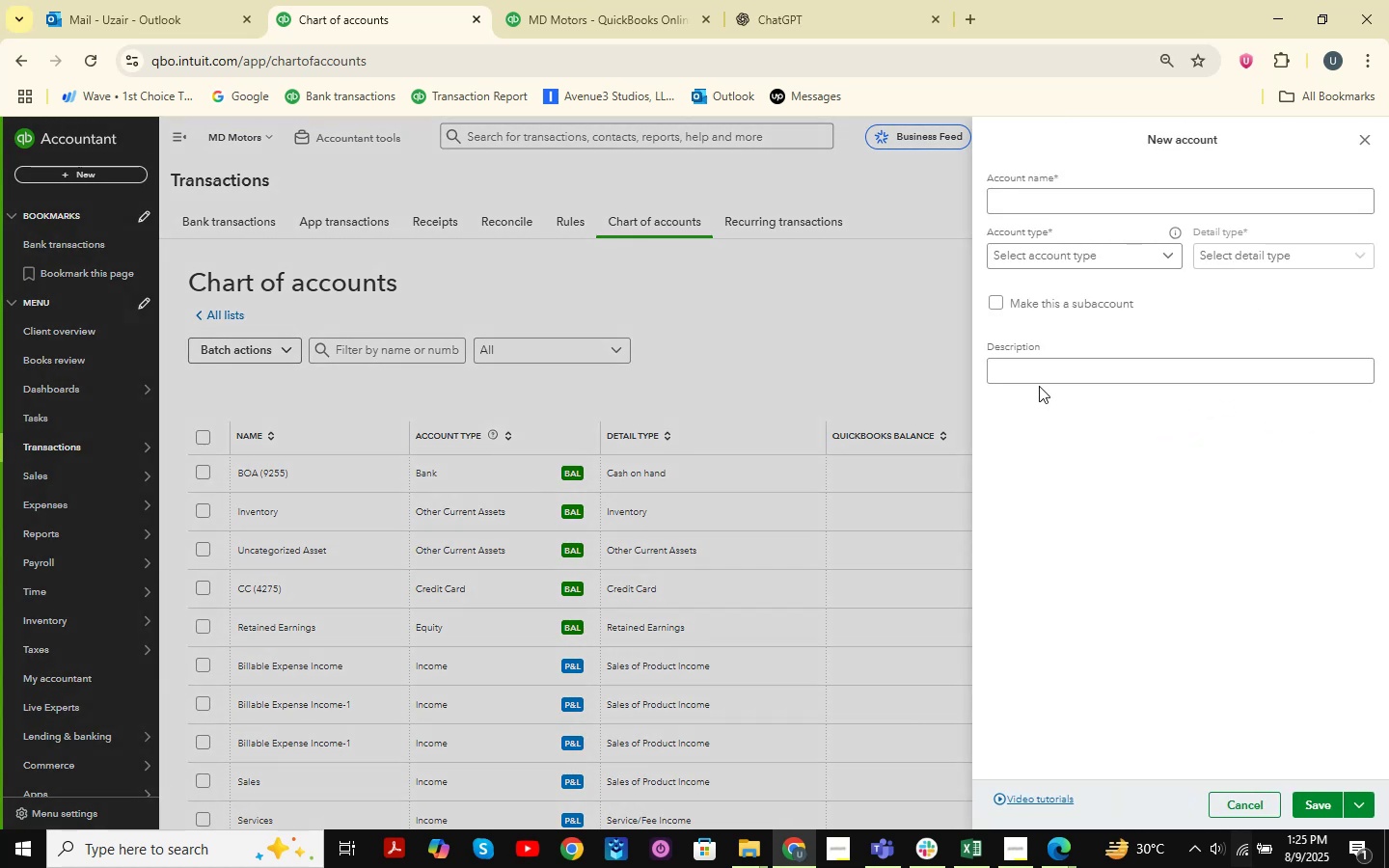 
left_click([1090, 203])
 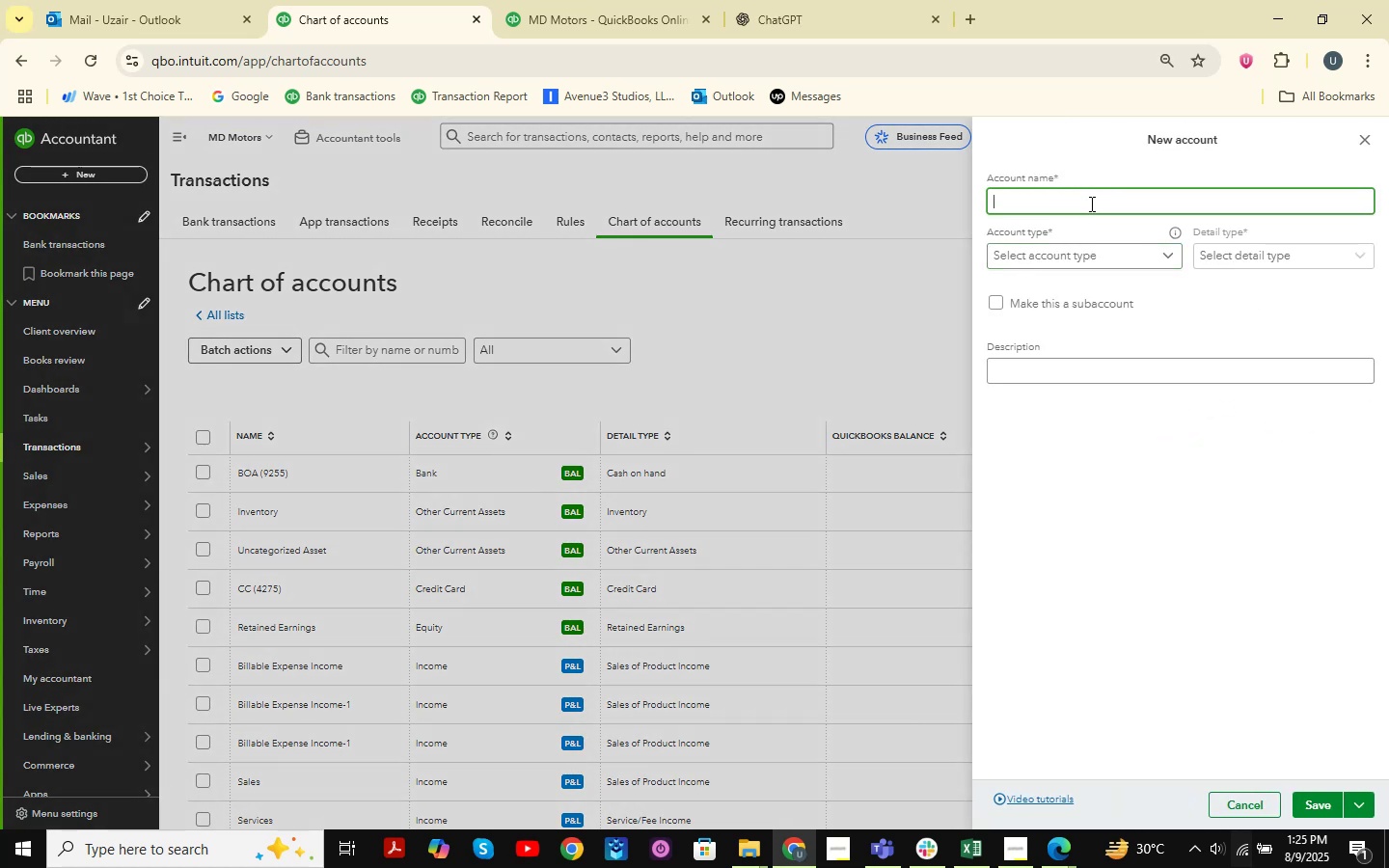 
type(cos)
key(Backspace)
key(Backspace)
key(Backspace)
key(Backspace)
type(Cost of Cars )
 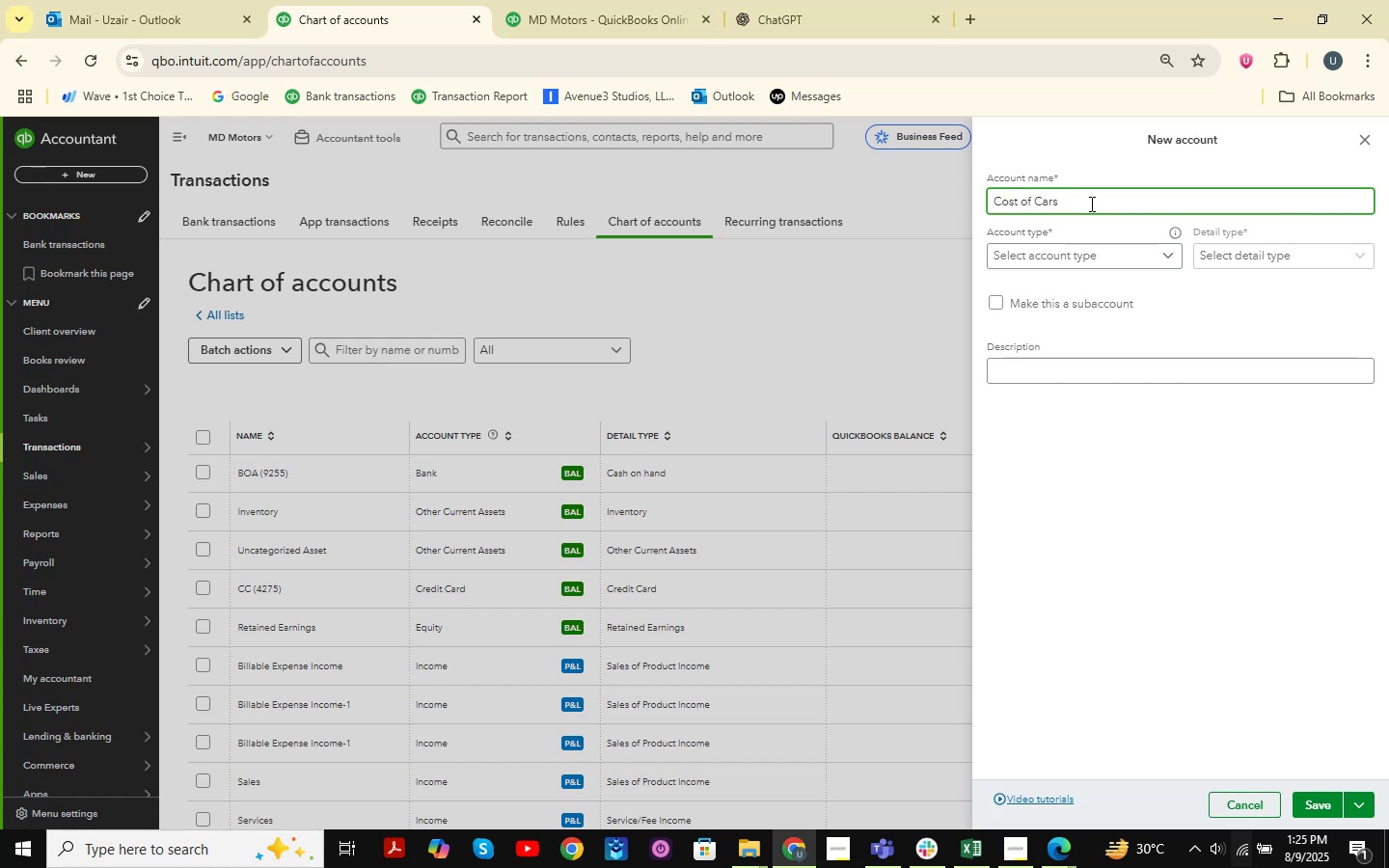 
wait(8.93)
 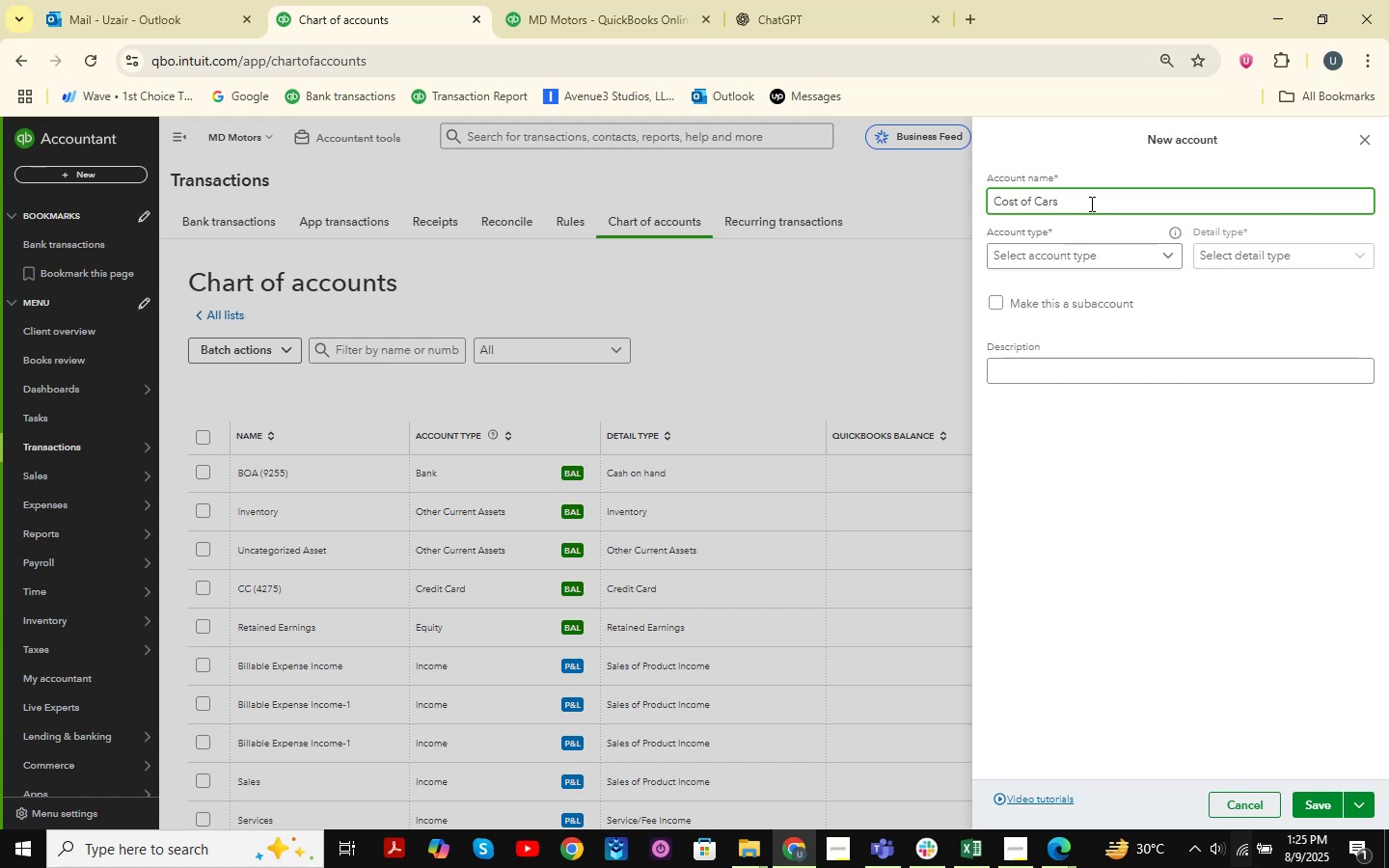 
left_click([1135, 258])
 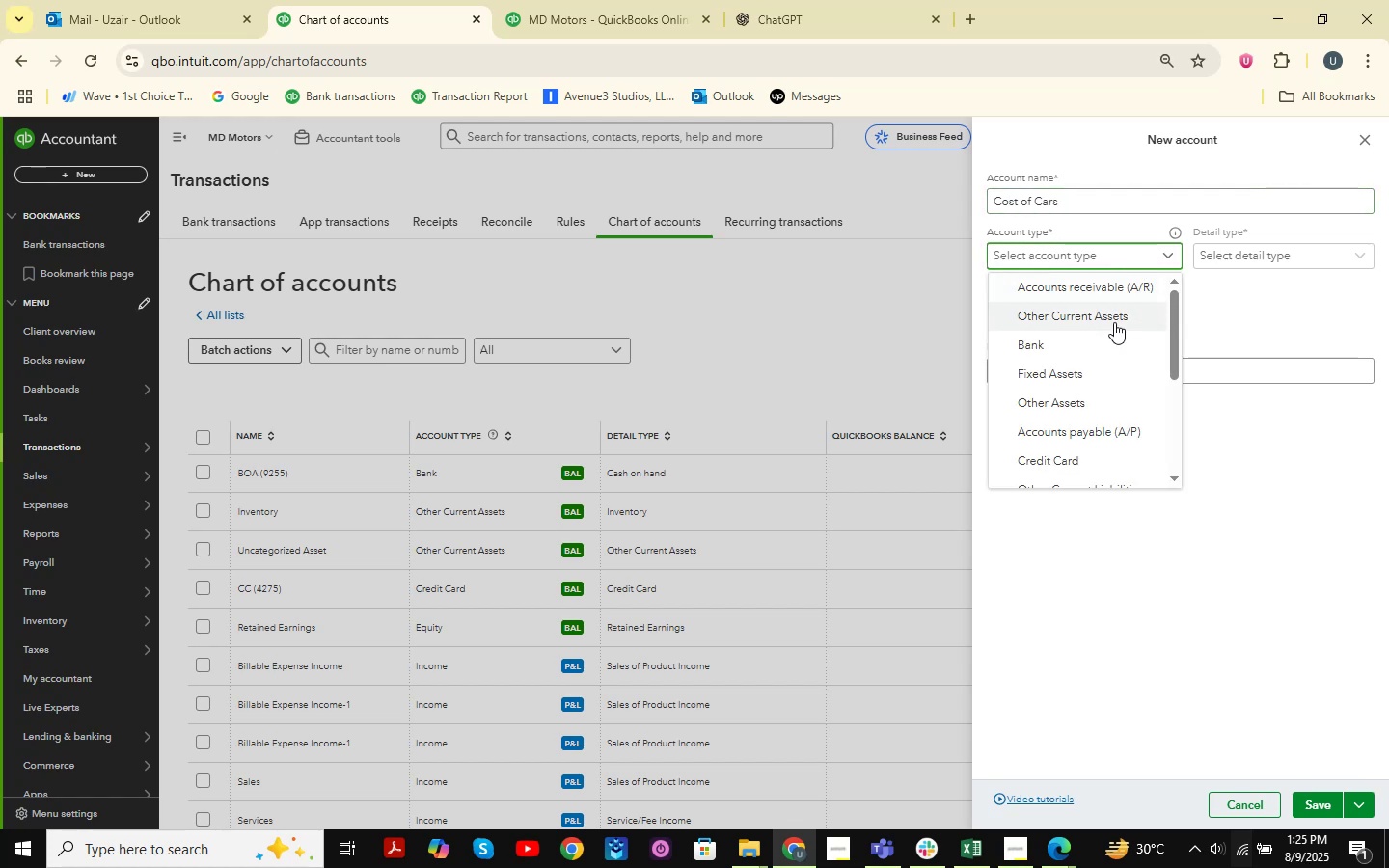 
scroll: coordinate [1113, 350], scroll_direction: down, amount: 5.0
 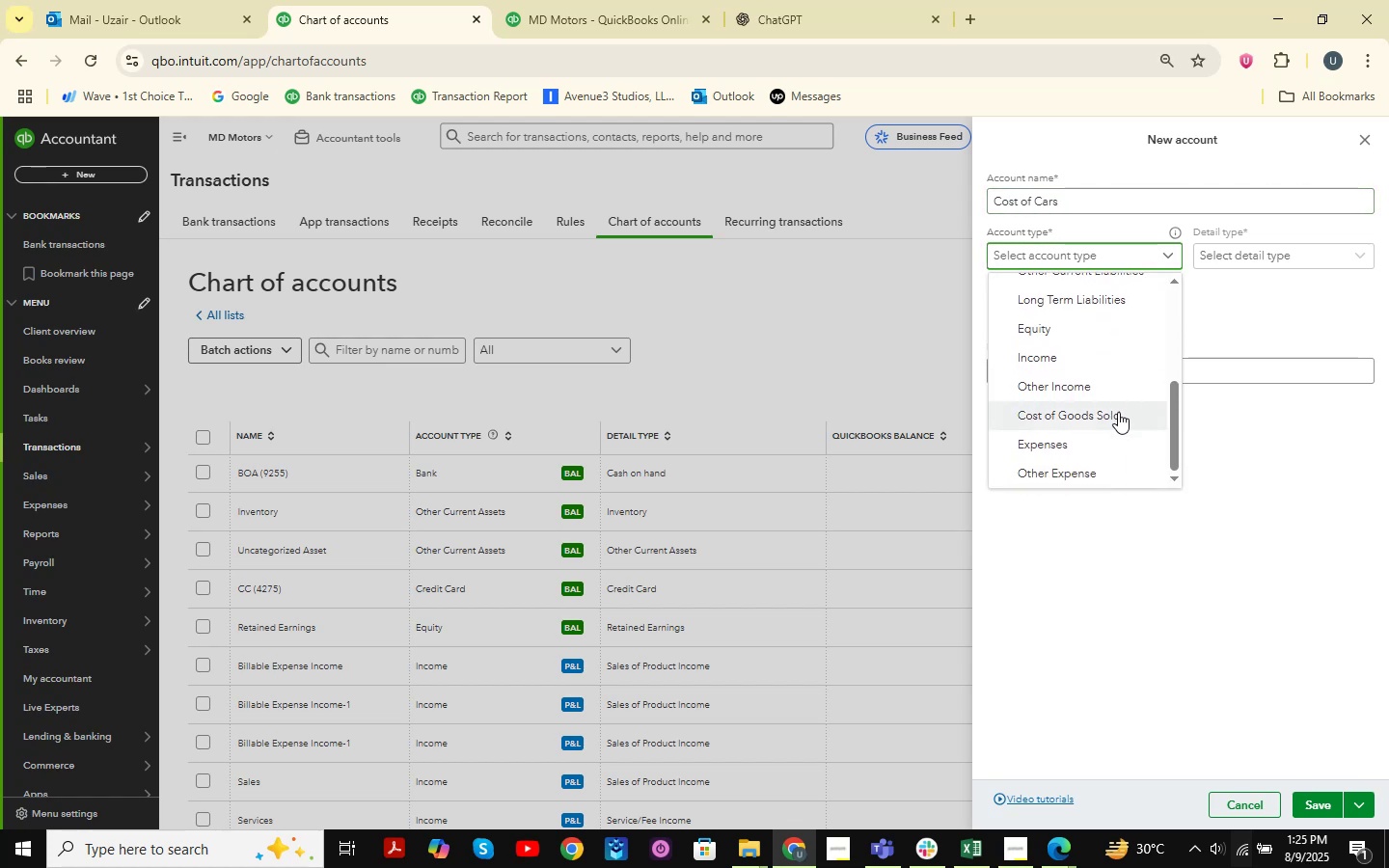 
left_click([1118, 412])
 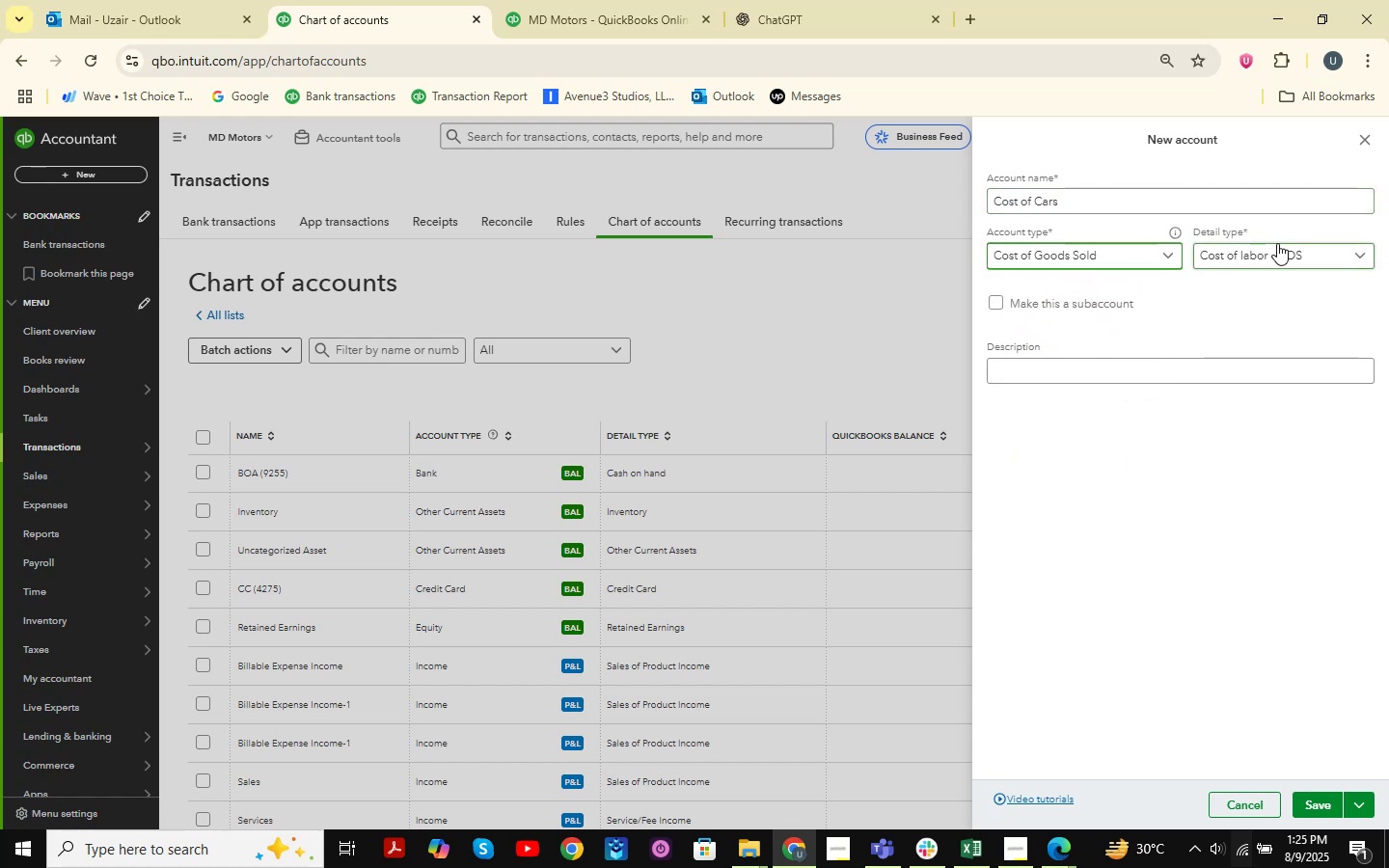 
left_click([1277, 243])
 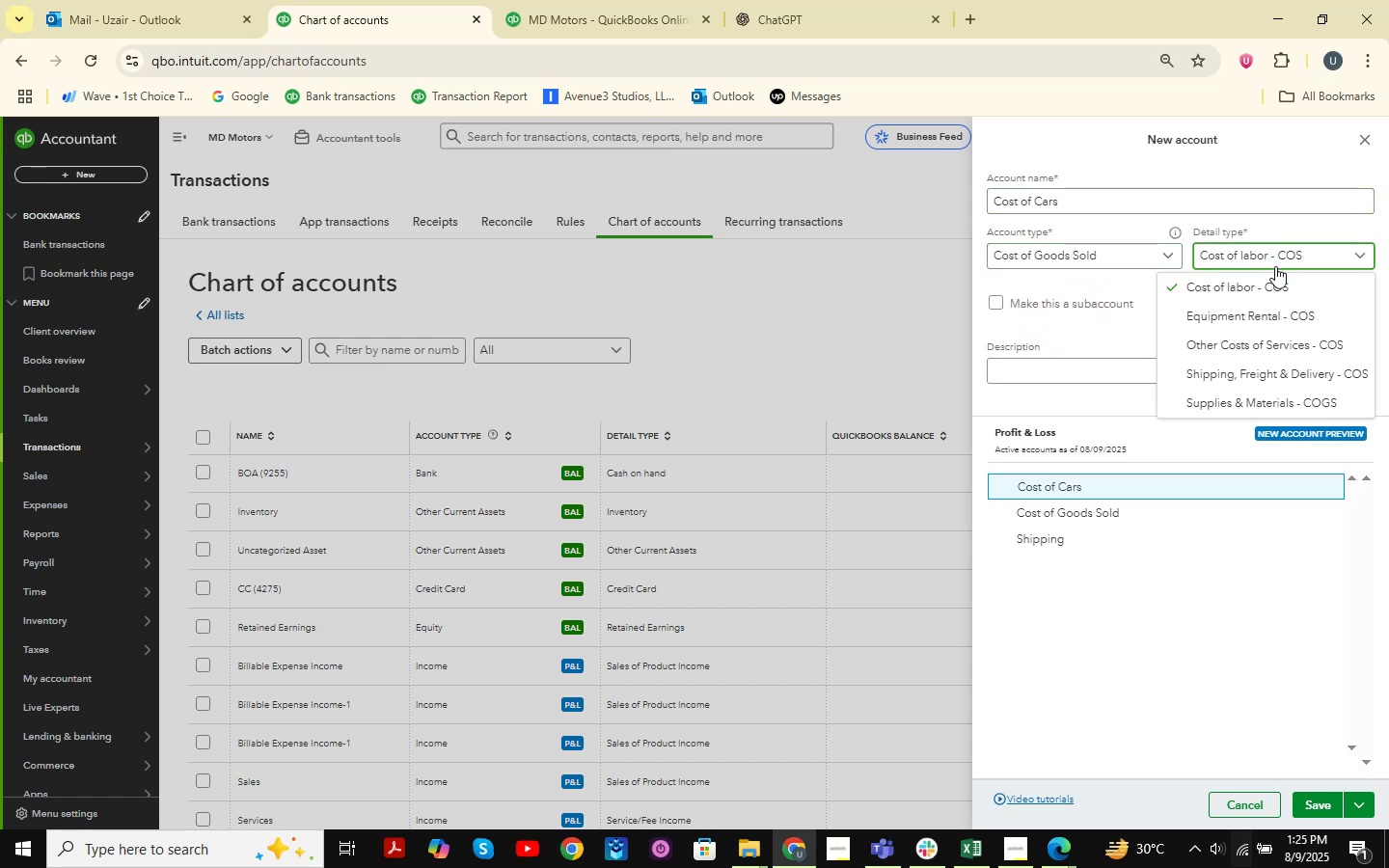 
scroll: coordinate [1273, 335], scroll_direction: down, amount: 3.0
 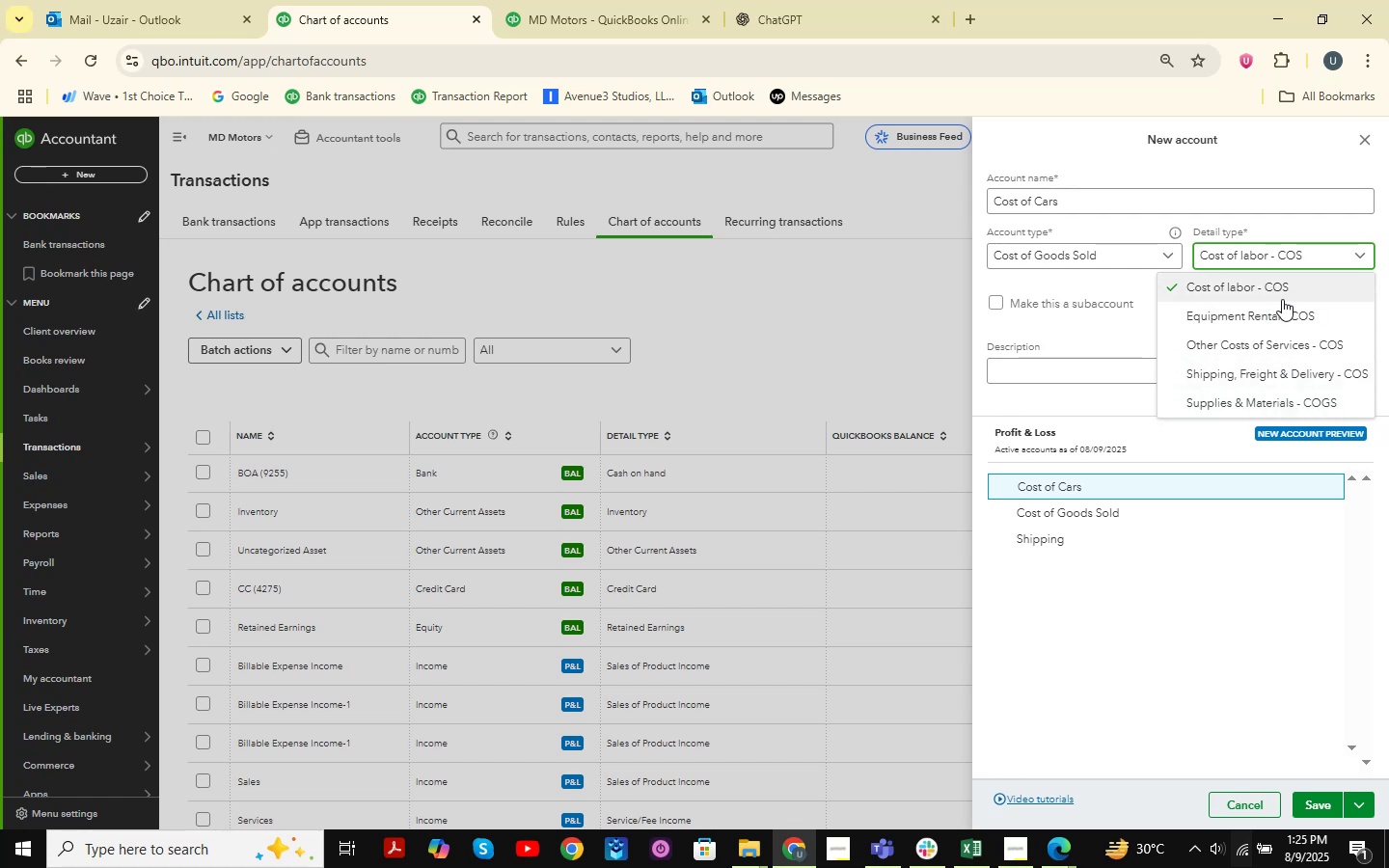 
left_click([1276, 346])
 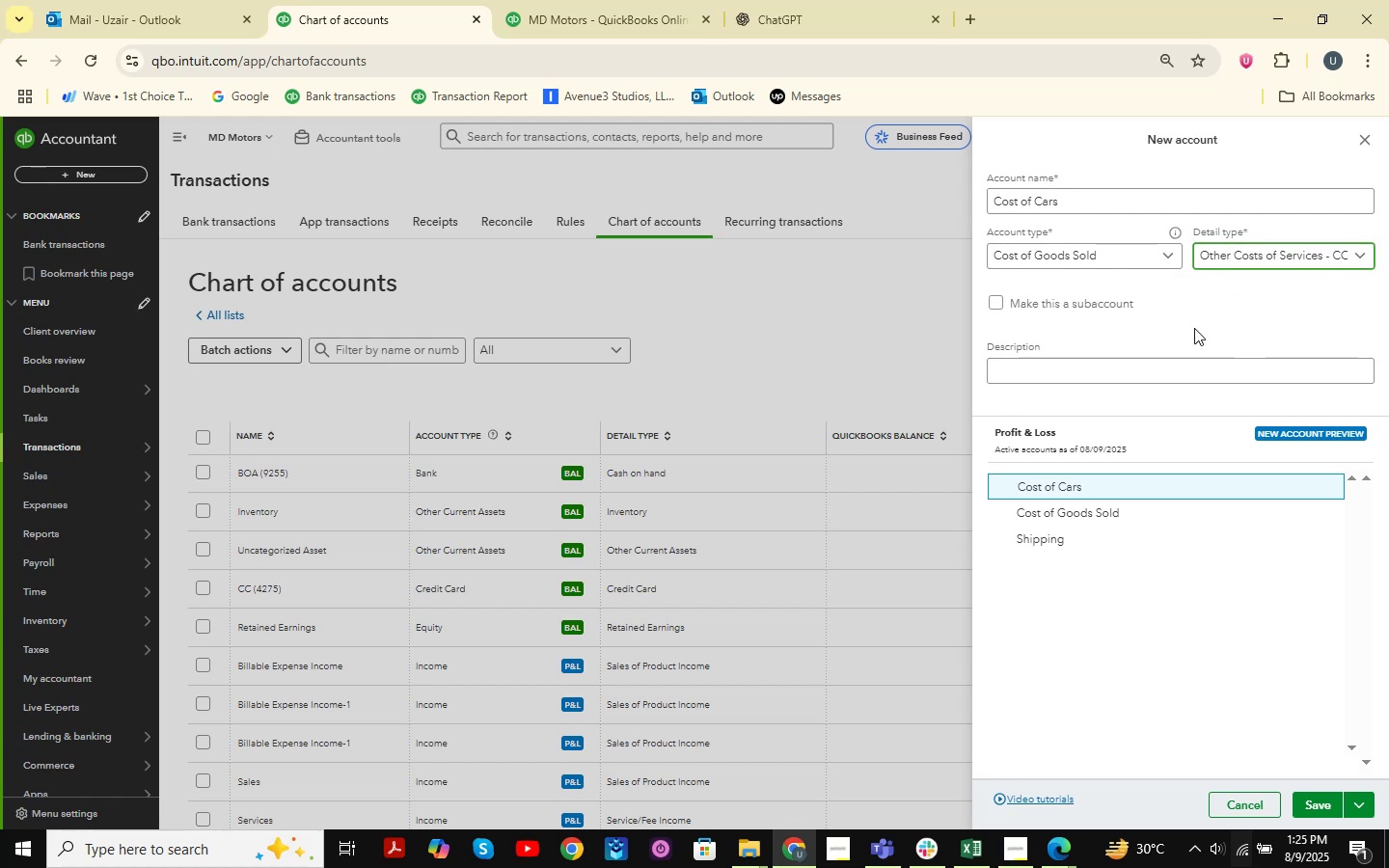 
left_click([1254, 257])
 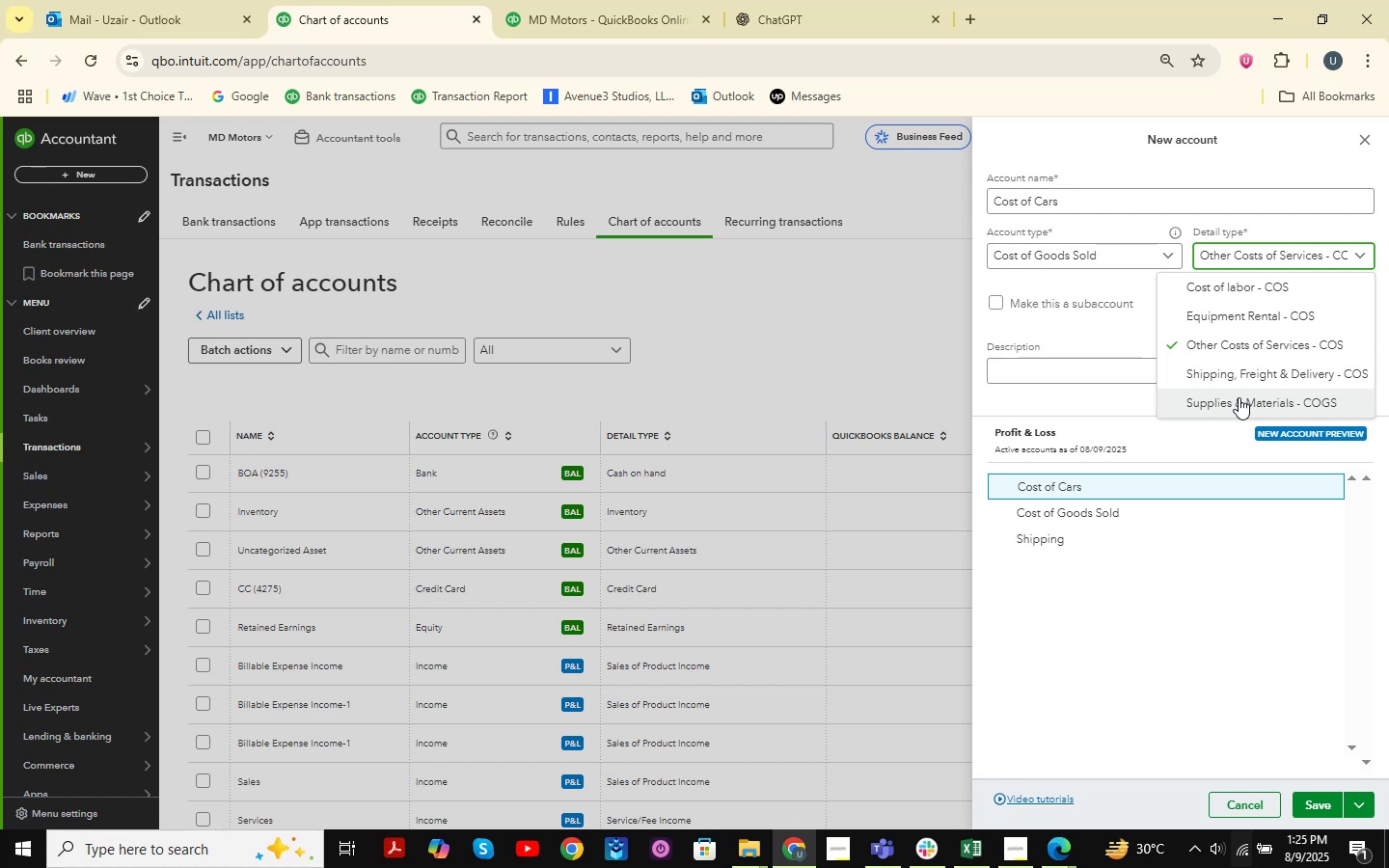 
wait(6.67)
 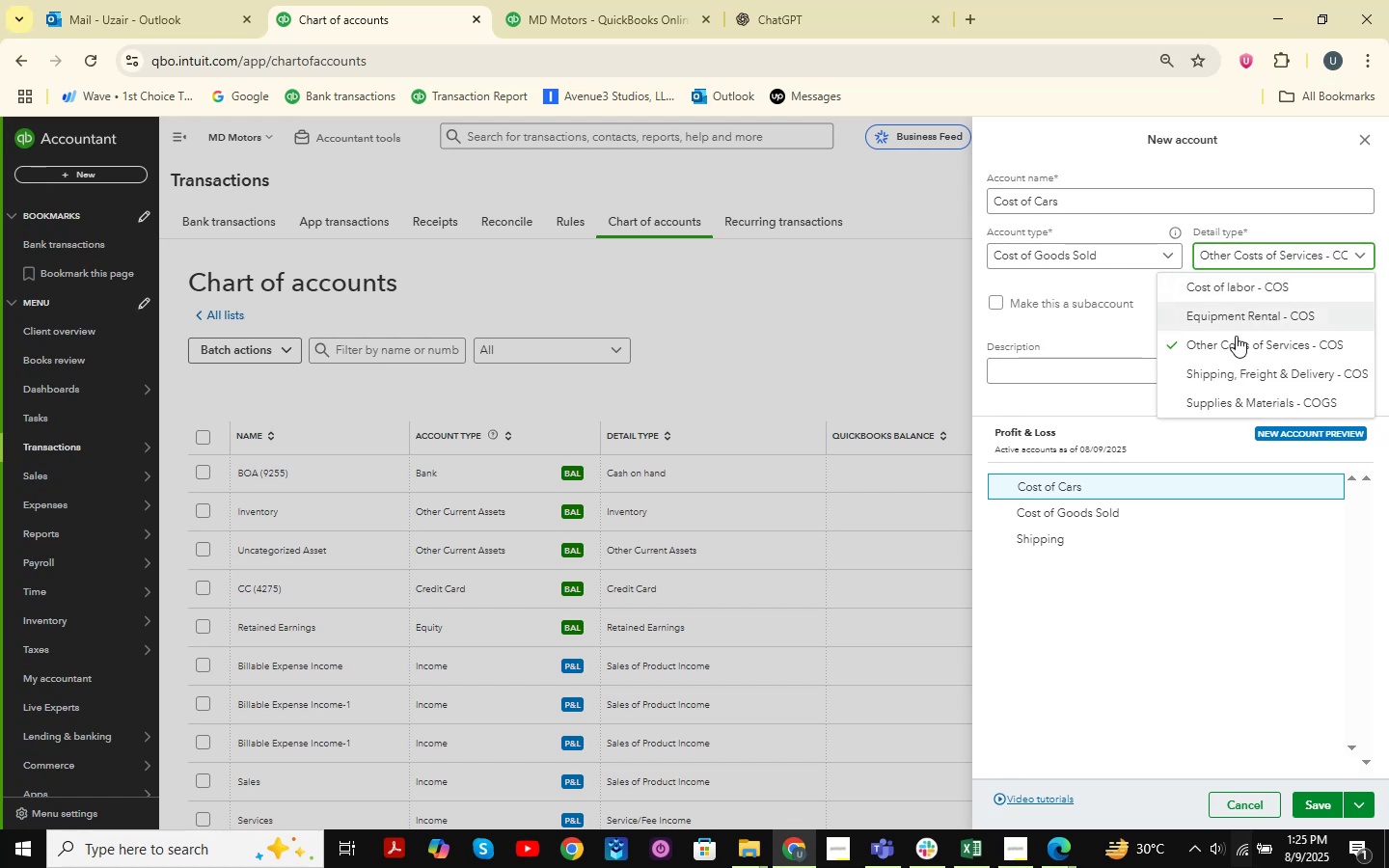 
left_click([1239, 397])
 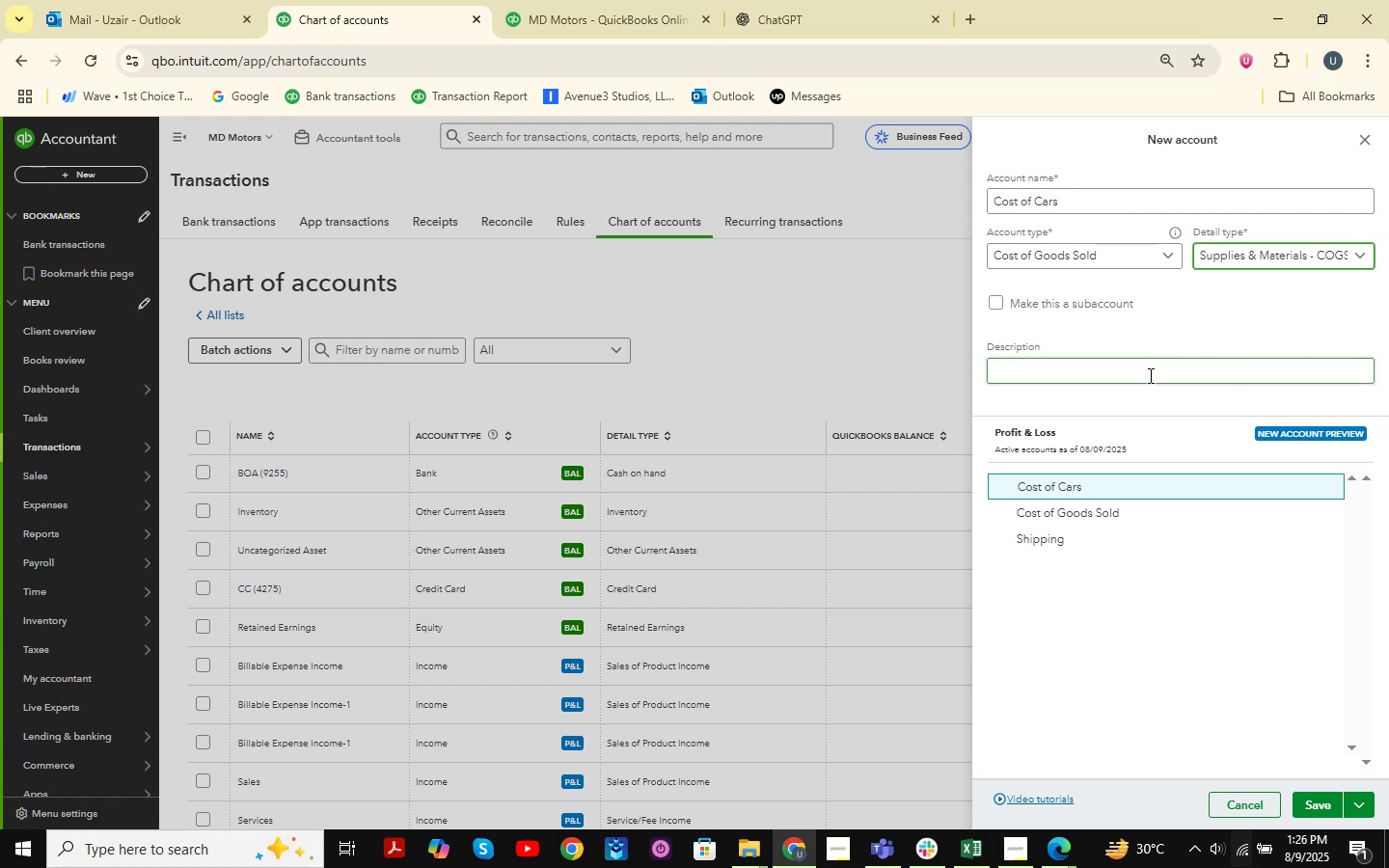 
scroll: coordinate [1132, 390], scroll_direction: down, amount: 2.0
 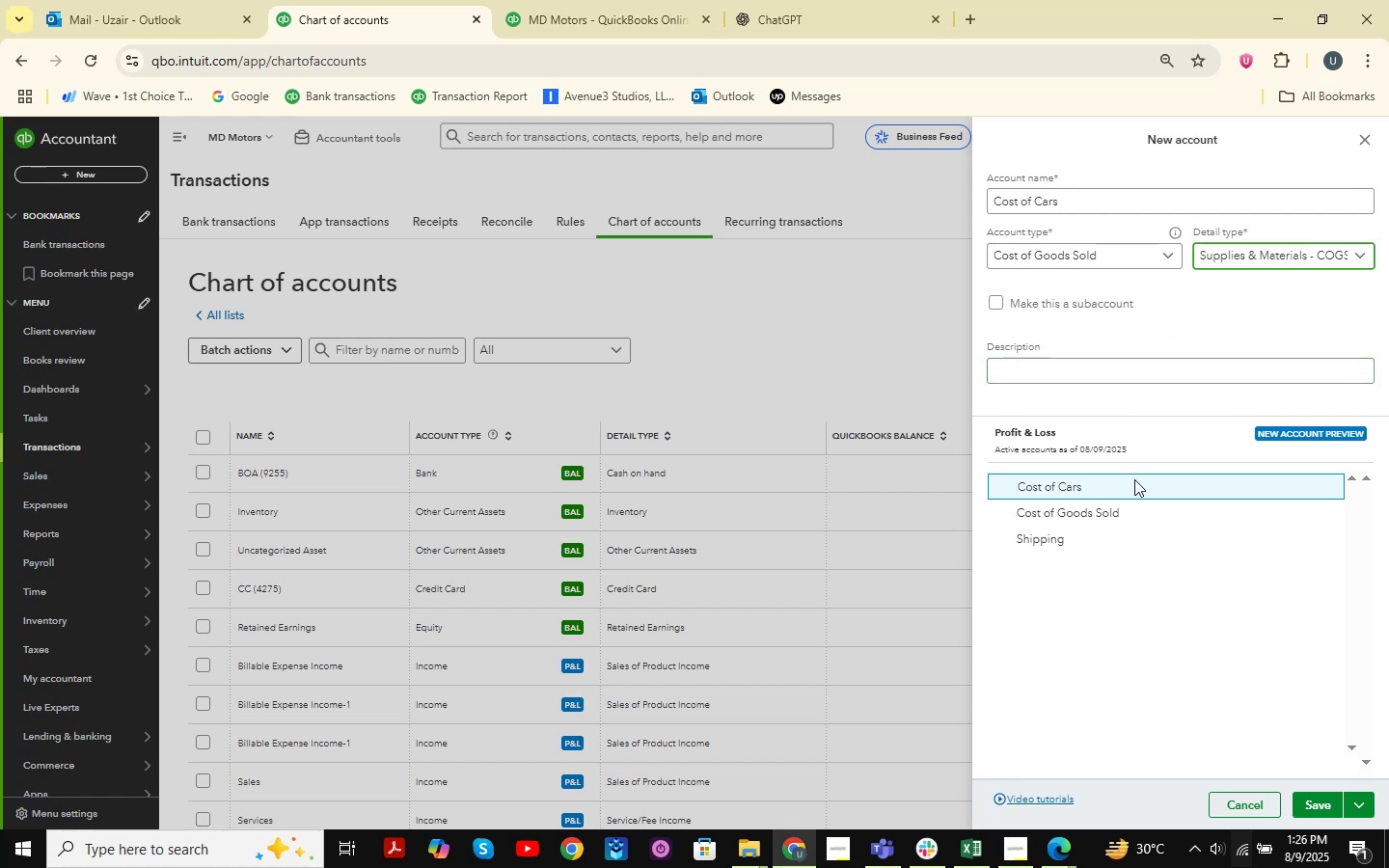 
left_click([1071, 305])
 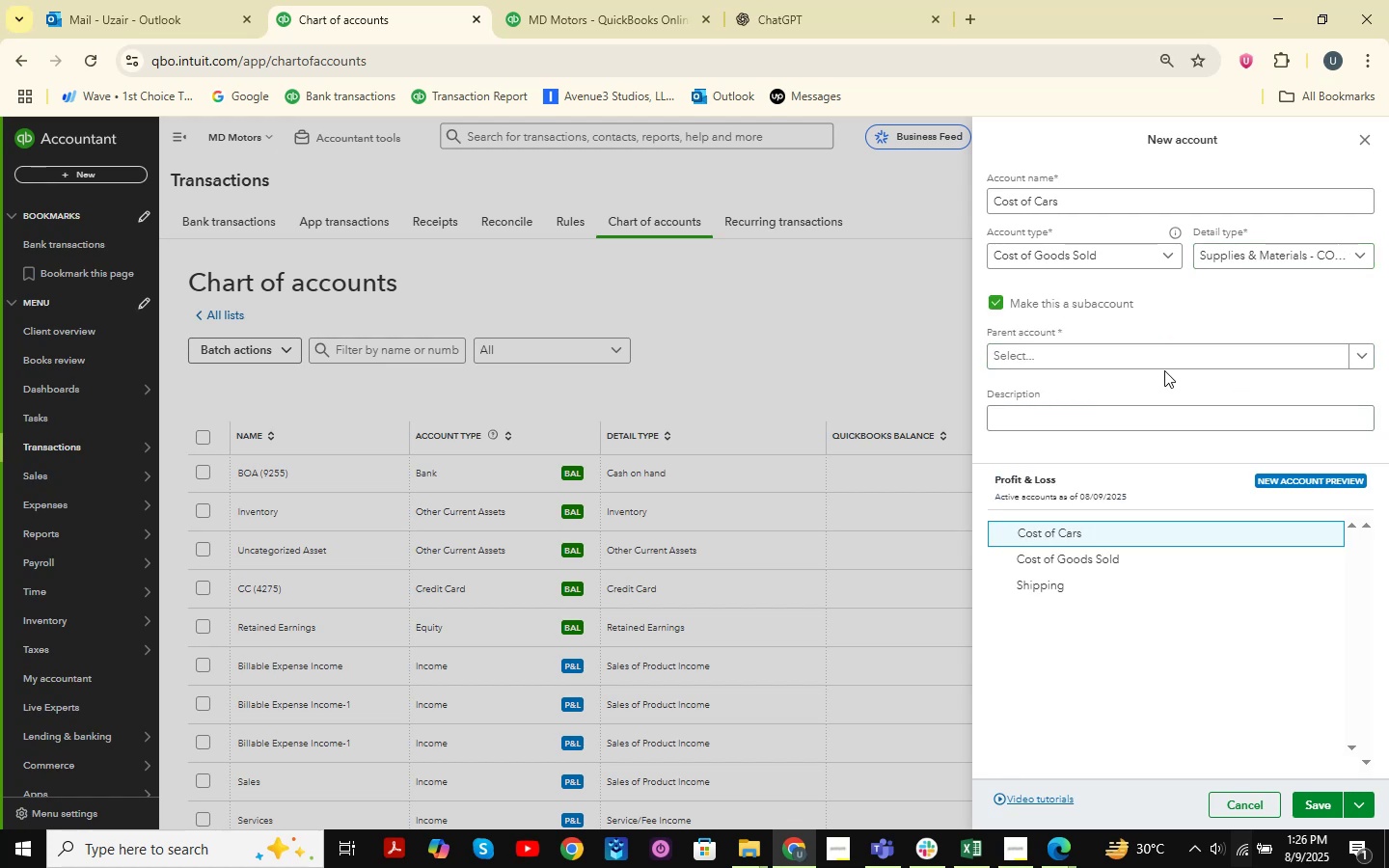 
double_click([1179, 354])
 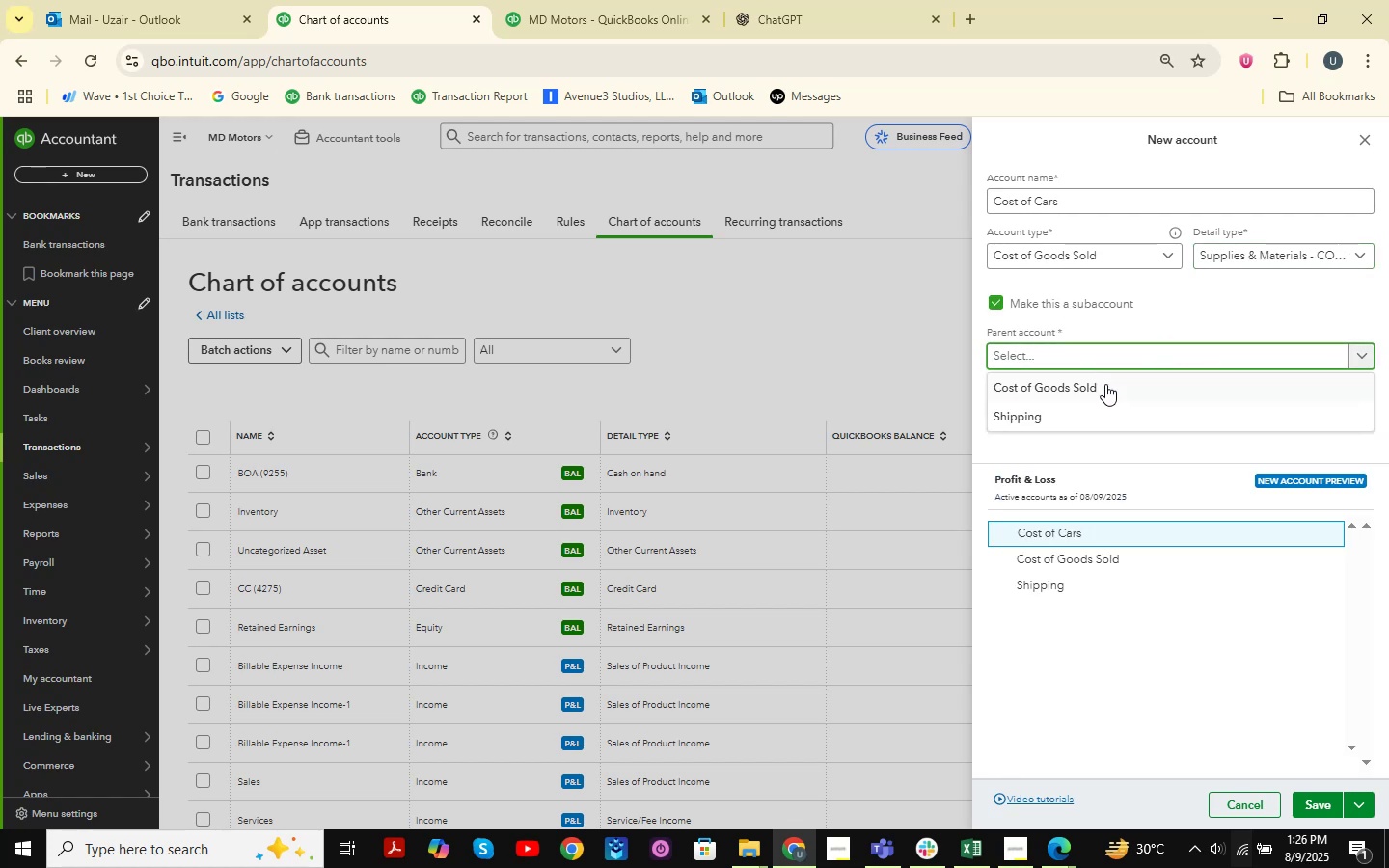 
left_click([1090, 390])
 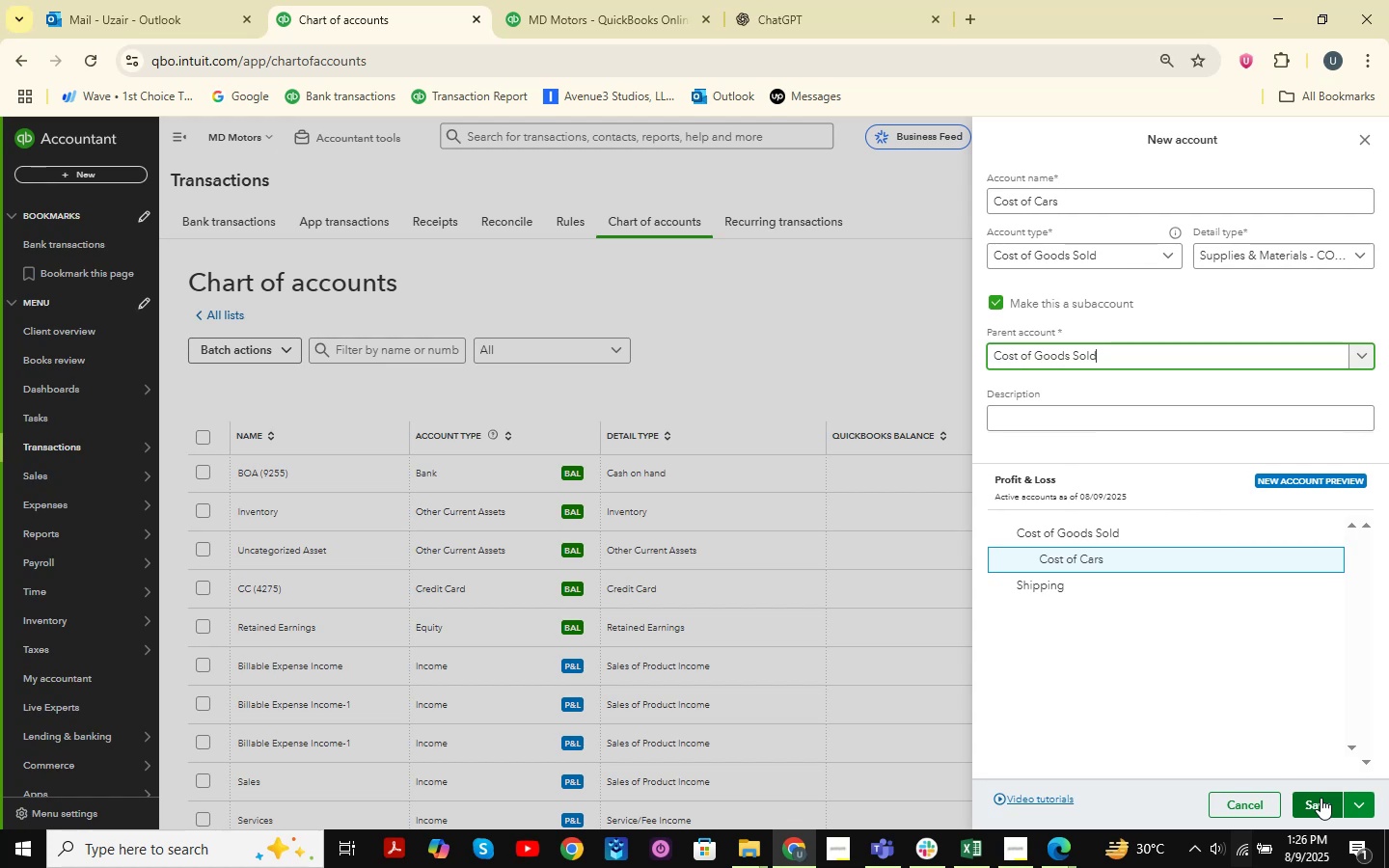 
left_click([1321, 798])
 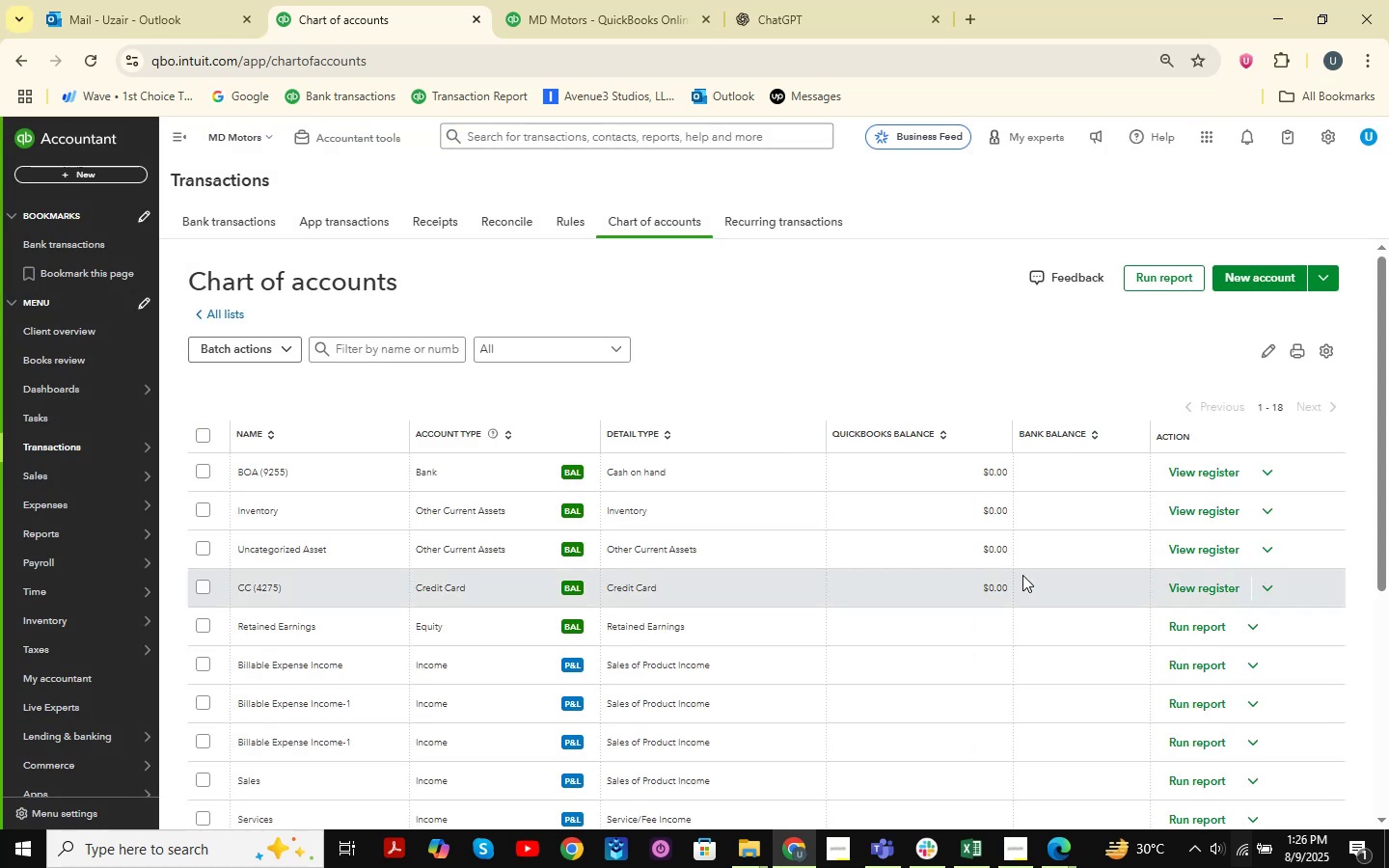 
wait(10.53)
 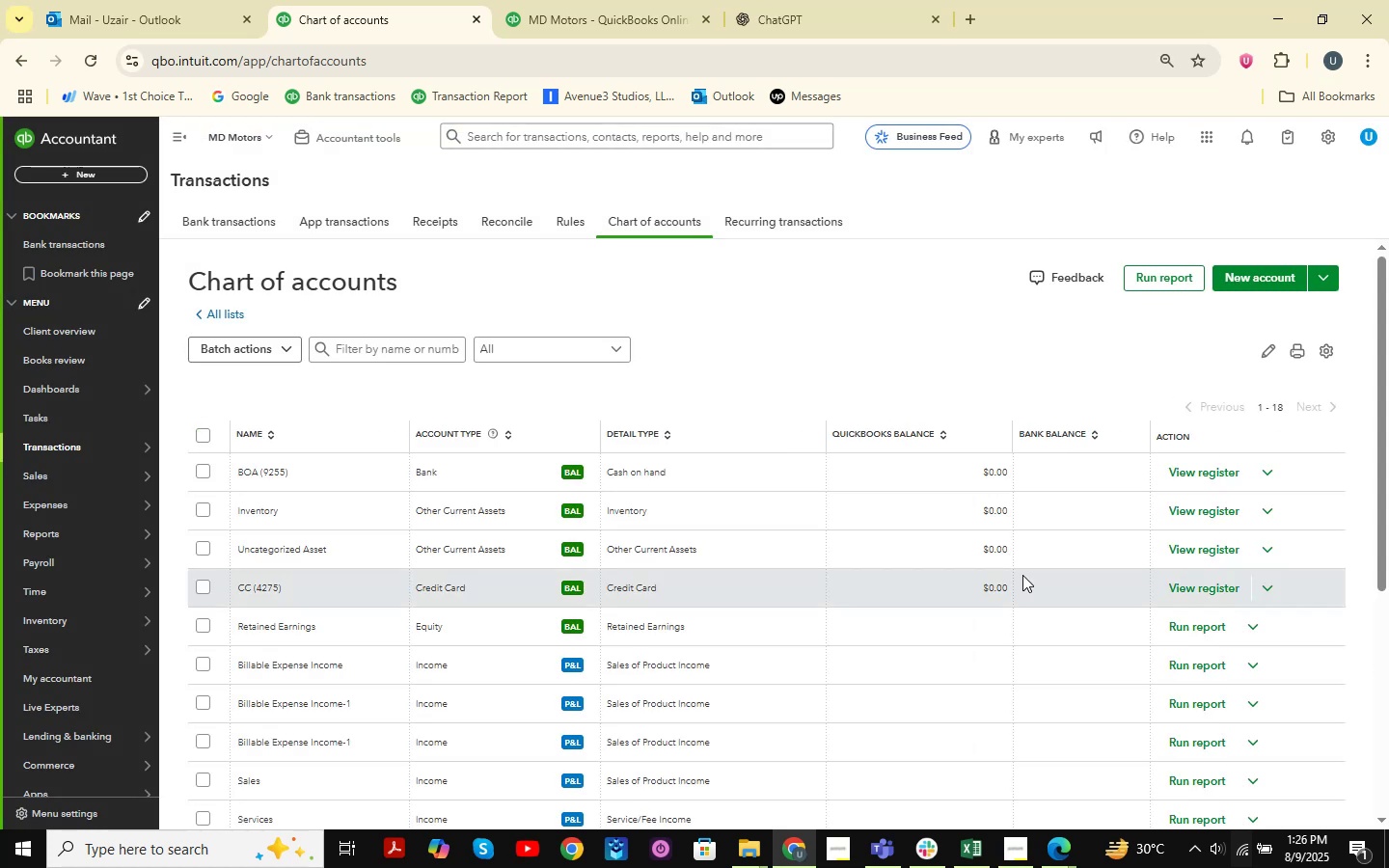 
left_click([1269, 266])
 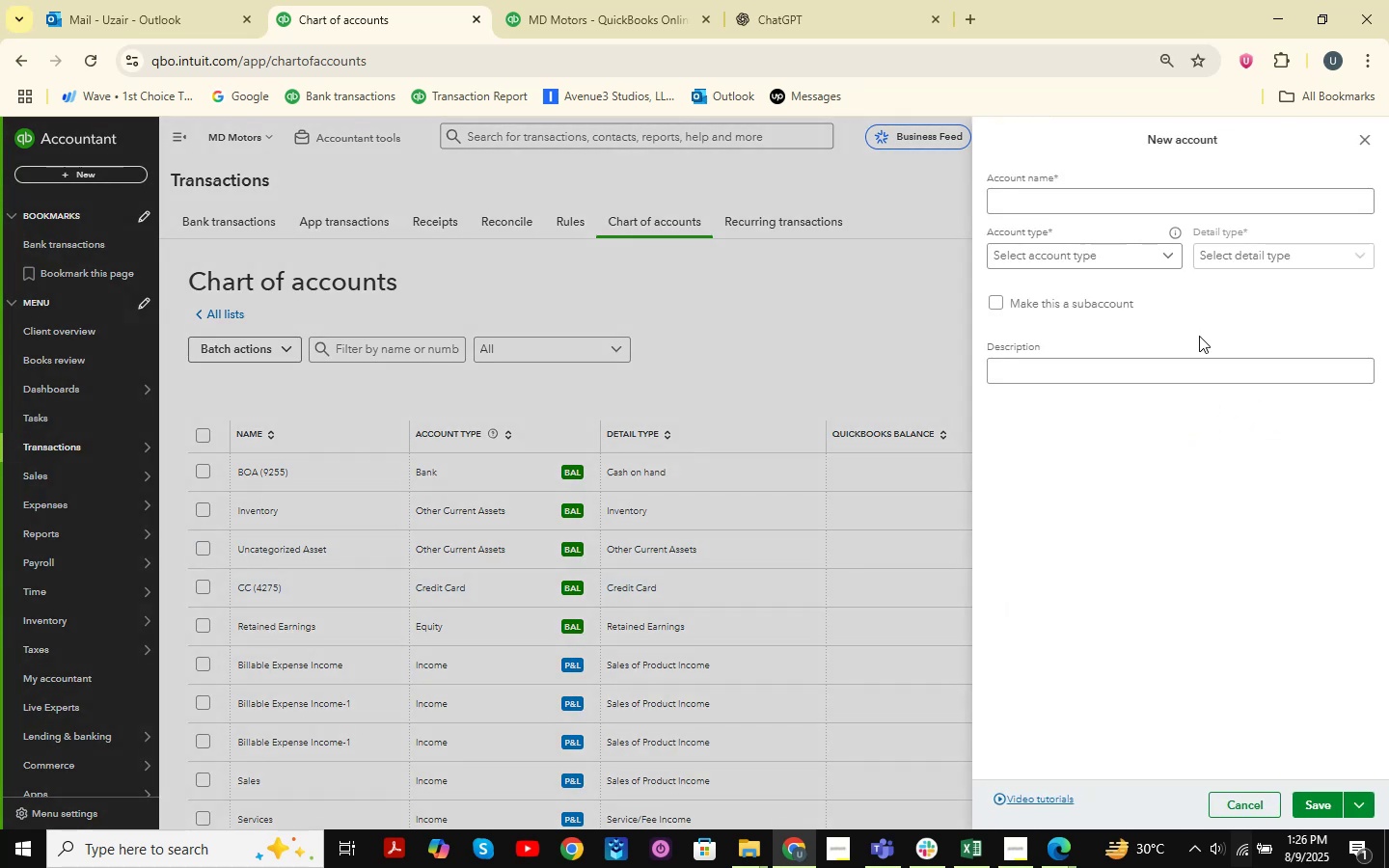 
left_click([1130, 207])
 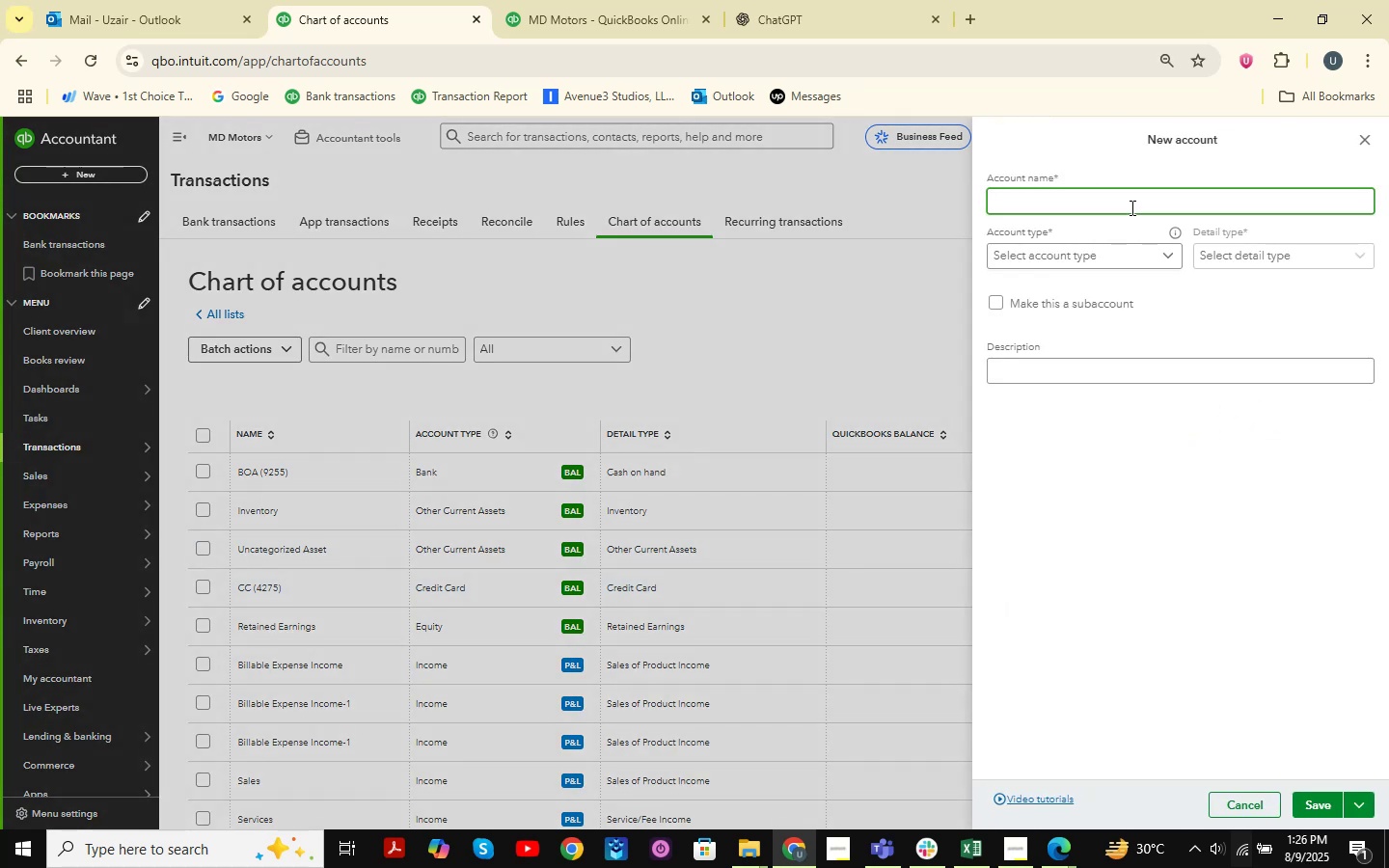 
type(Cost O)
key(Backspace)
type(of Repairs )
 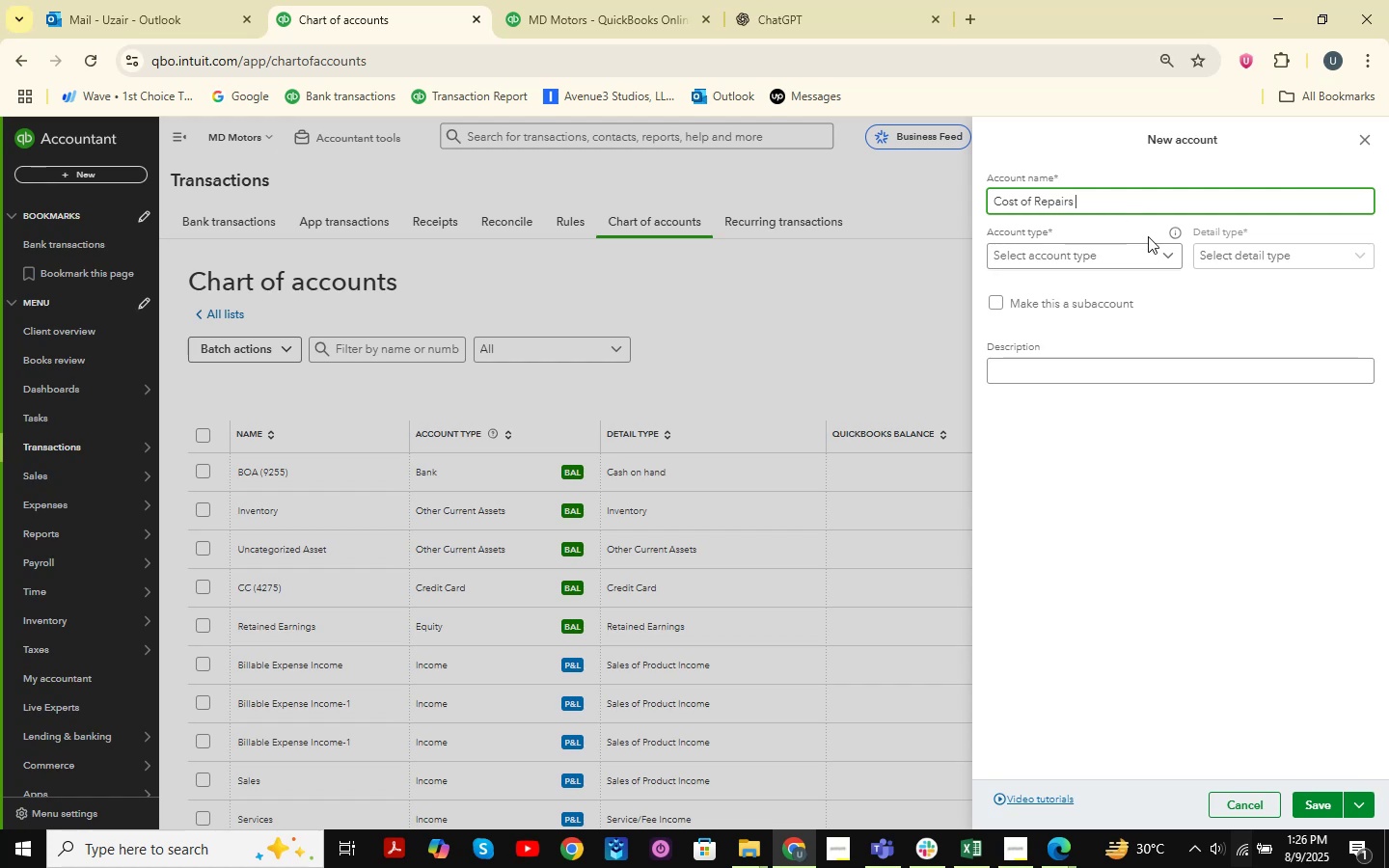 
left_click([1130, 259])
 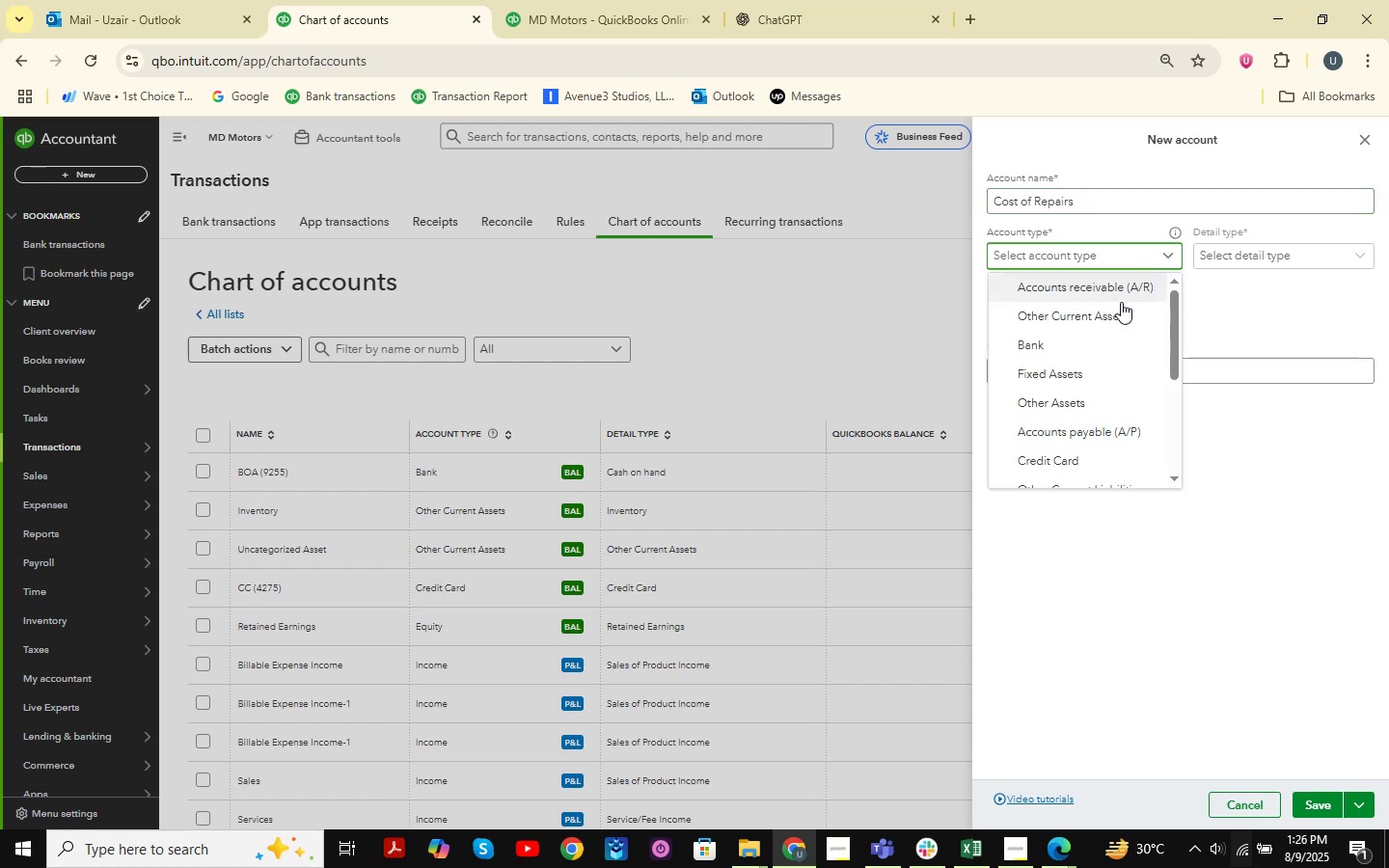 
scroll: coordinate [1121, 342], scroll_direction: down, amount: 2.0
 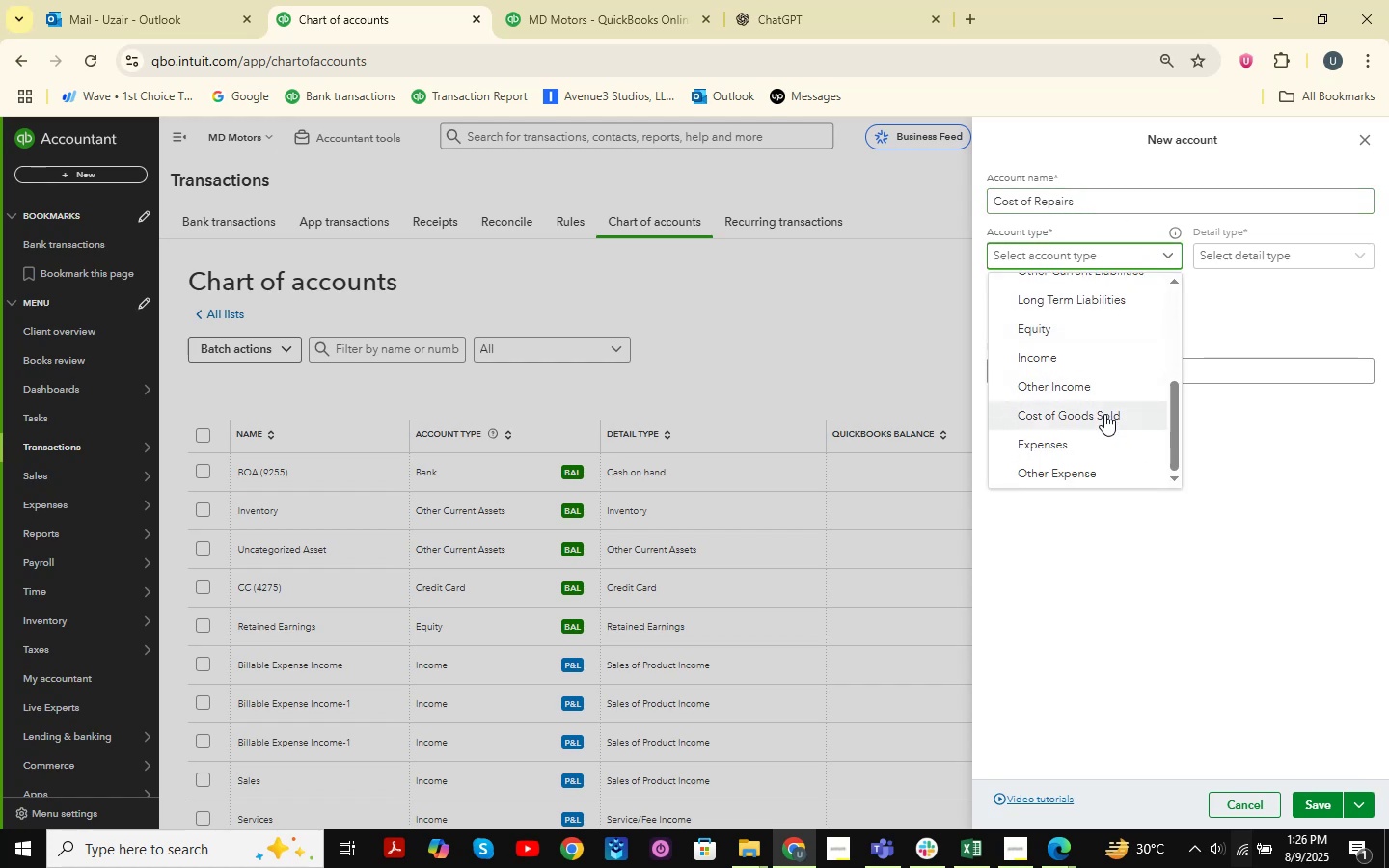 
left_click([1104, 414])
 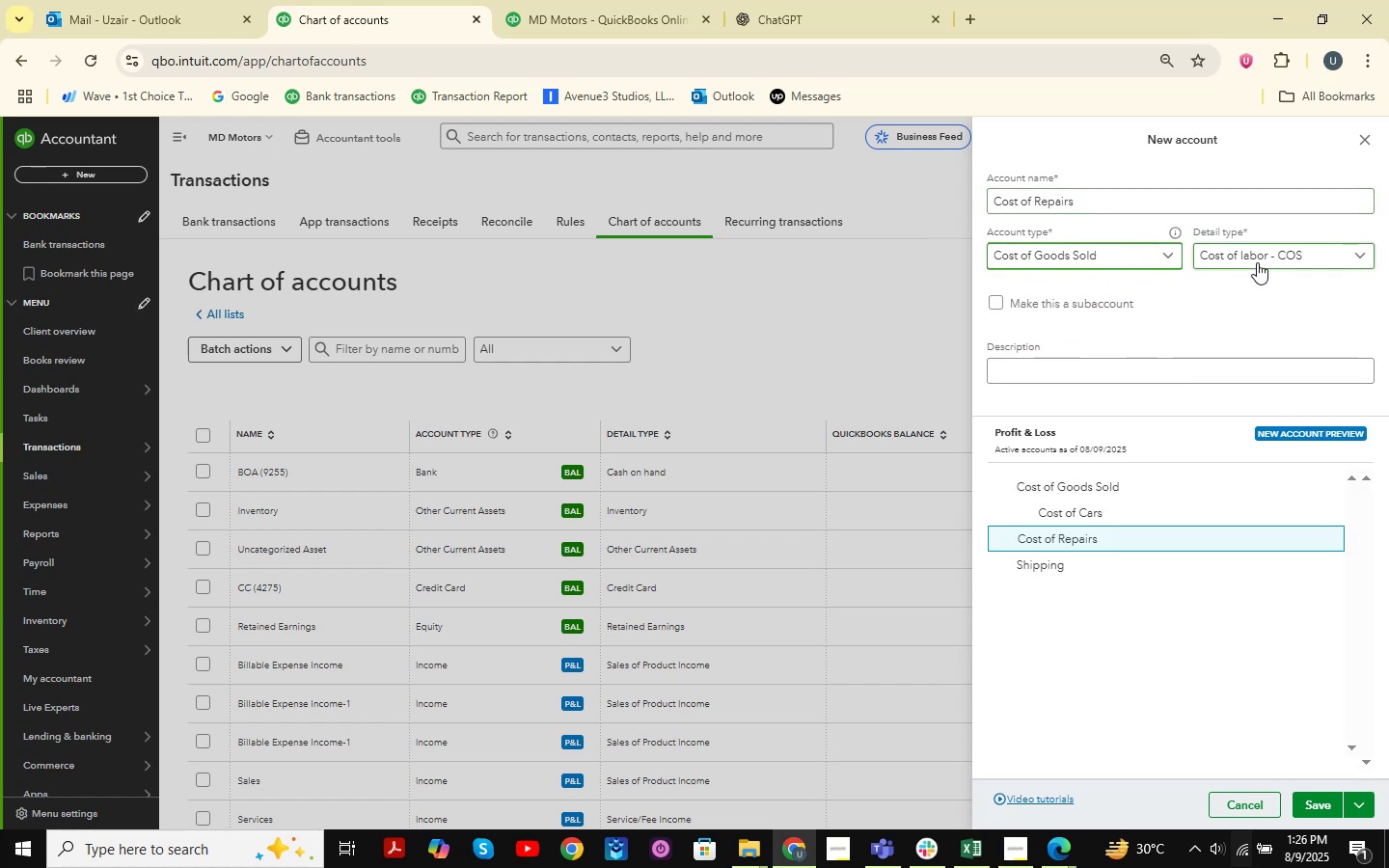 
left_click([1257, 262])
 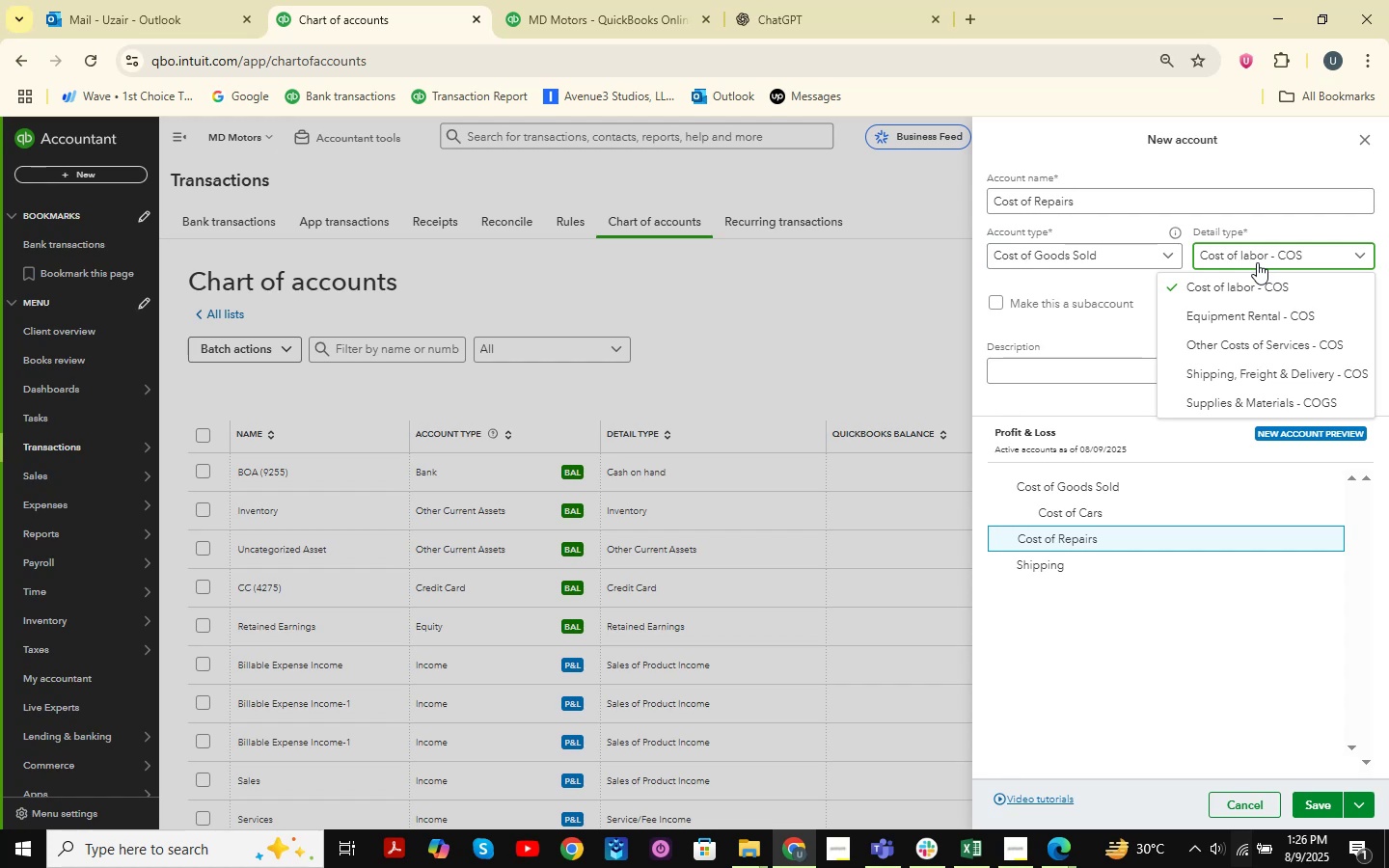 
wait(8.86)
 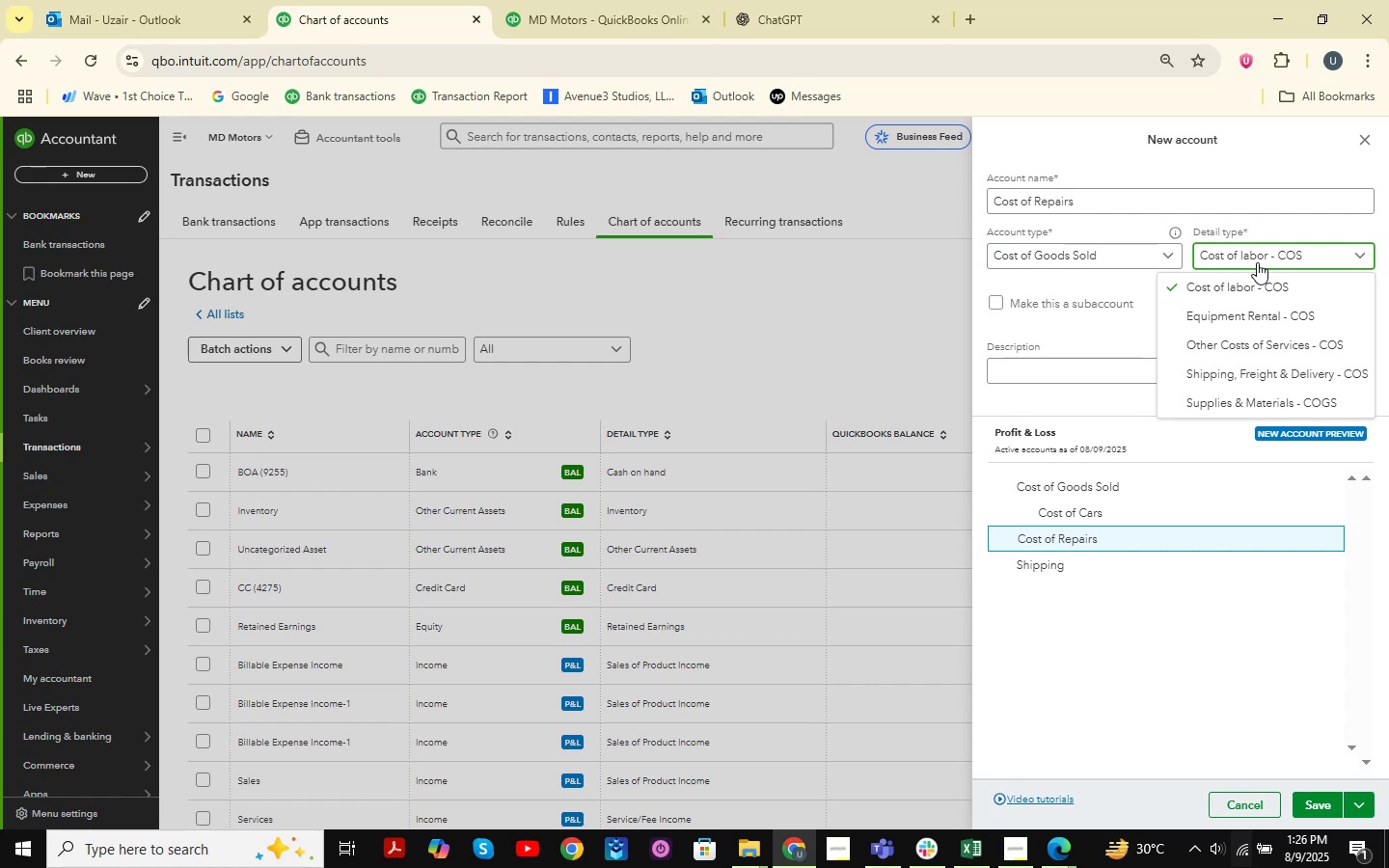 
double_click([1298, 248])
 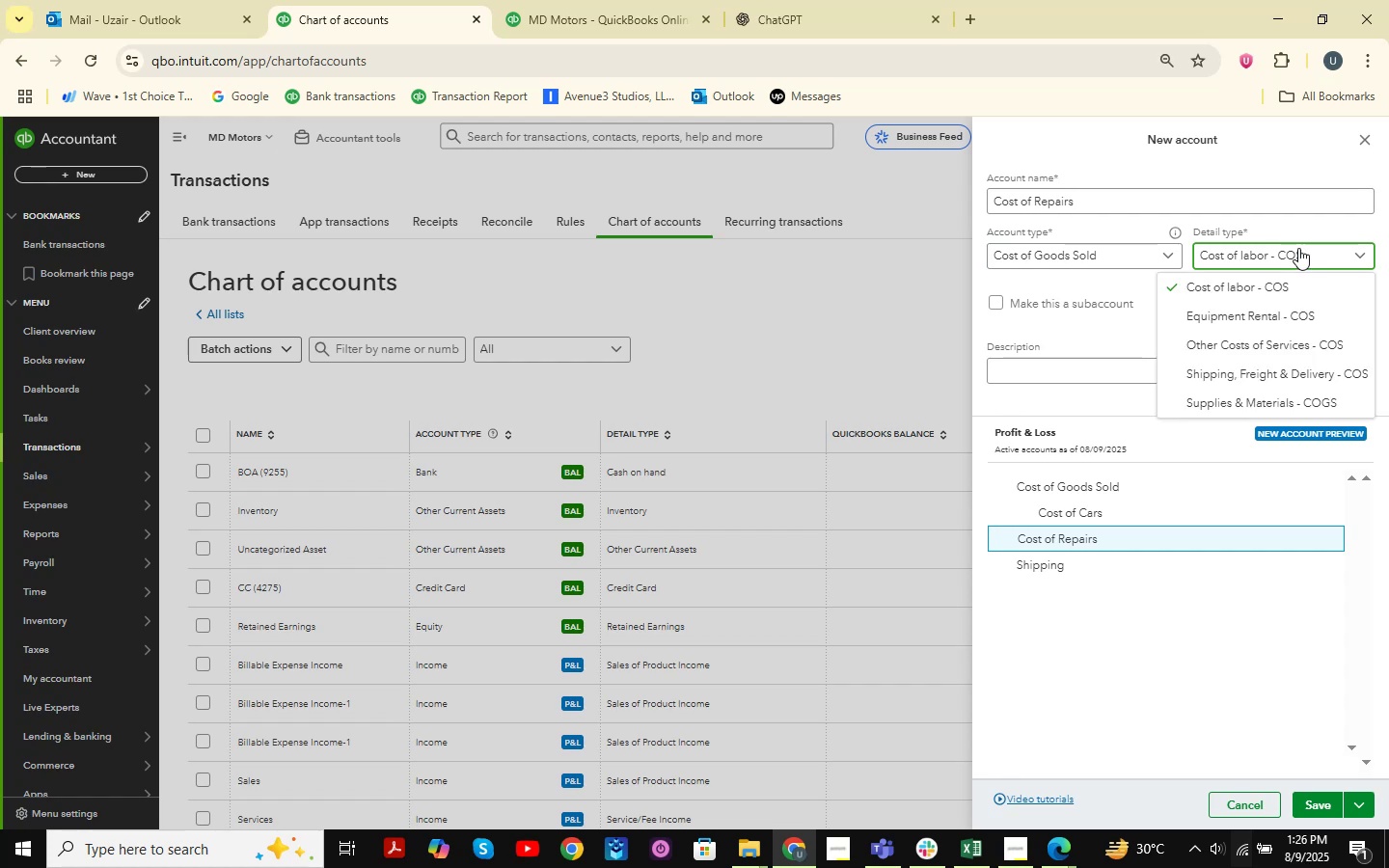 
triple_click([1298, 248])
 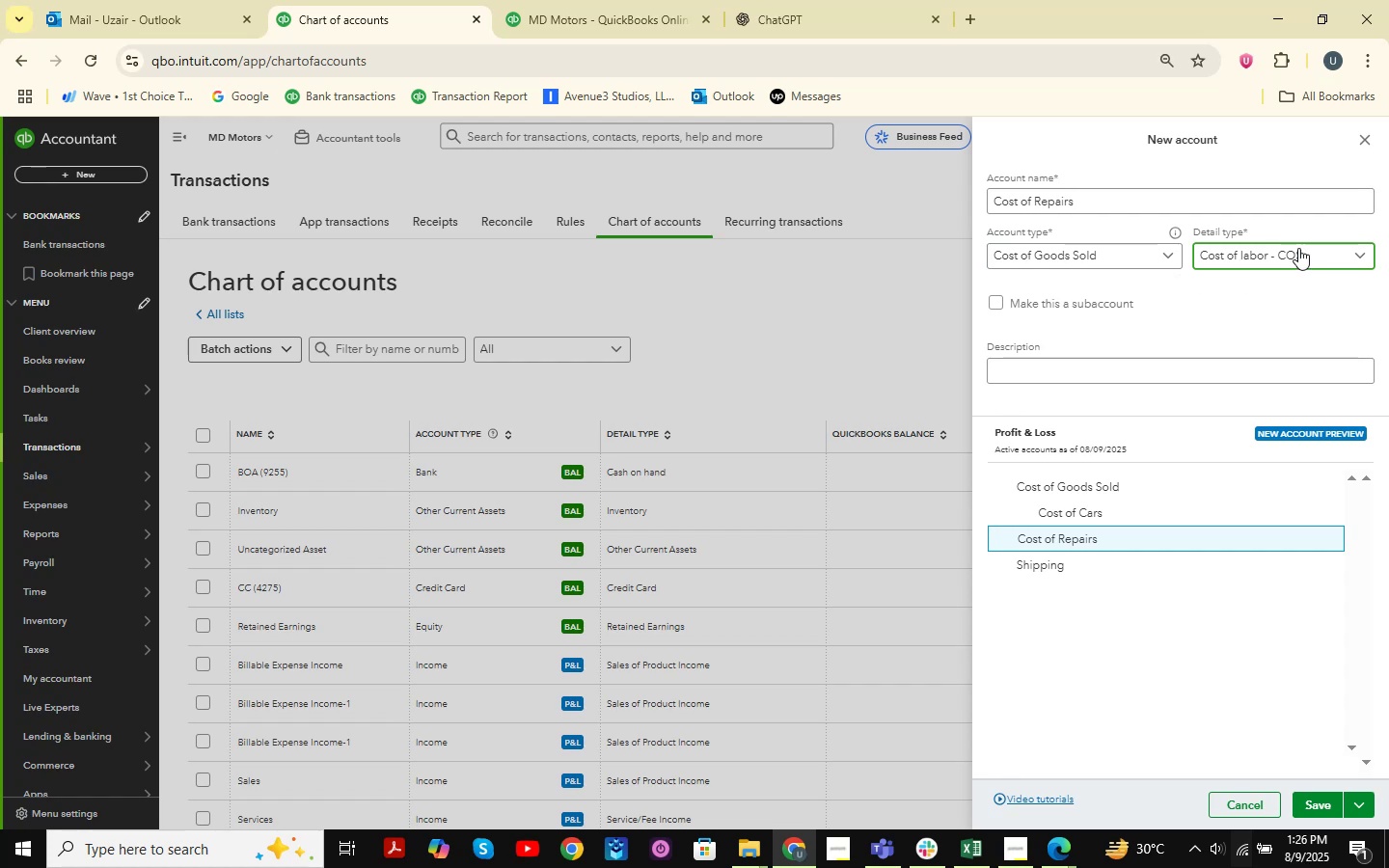 
left_click([1248, 258])
 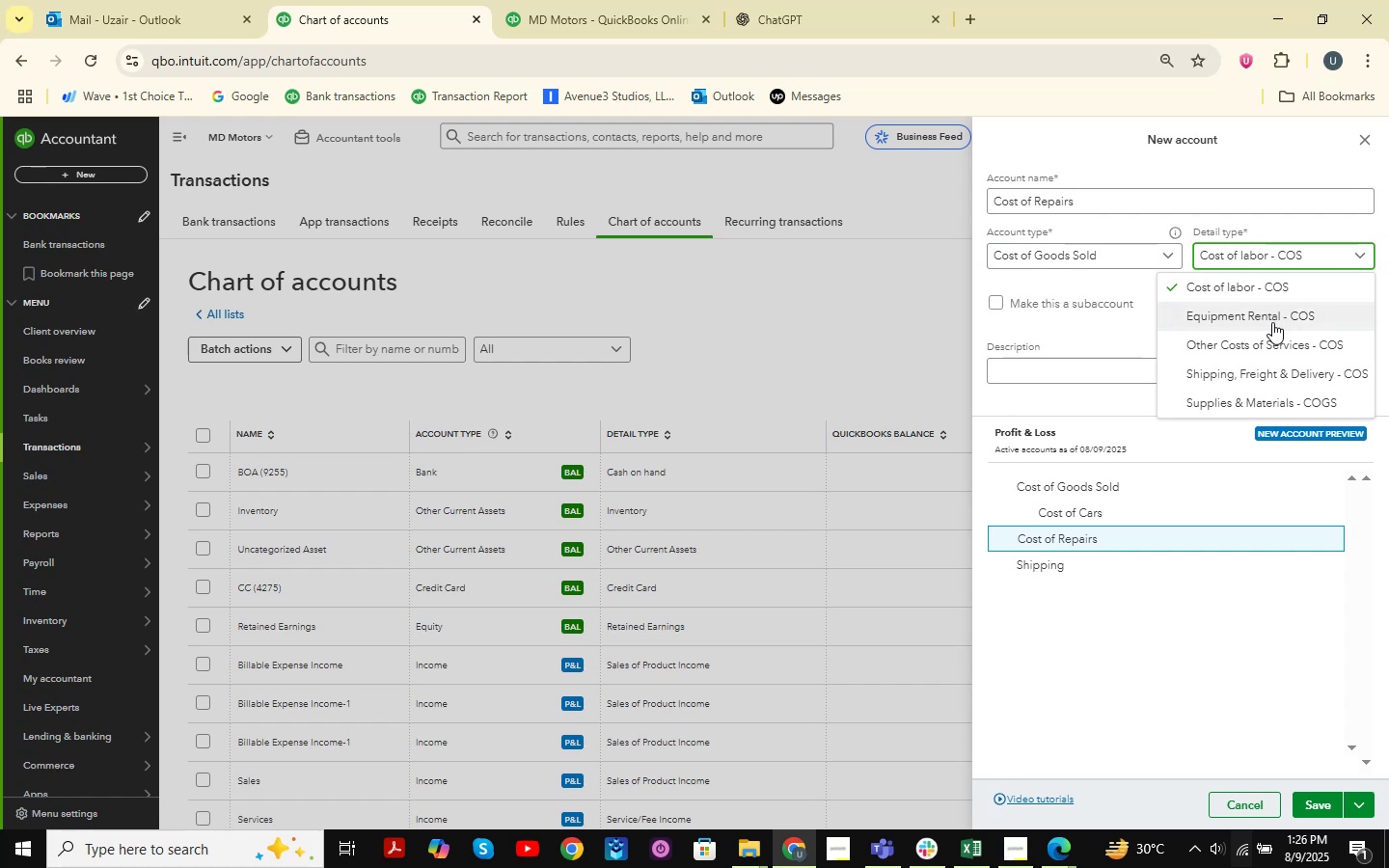 
left_click([1267, 338])
 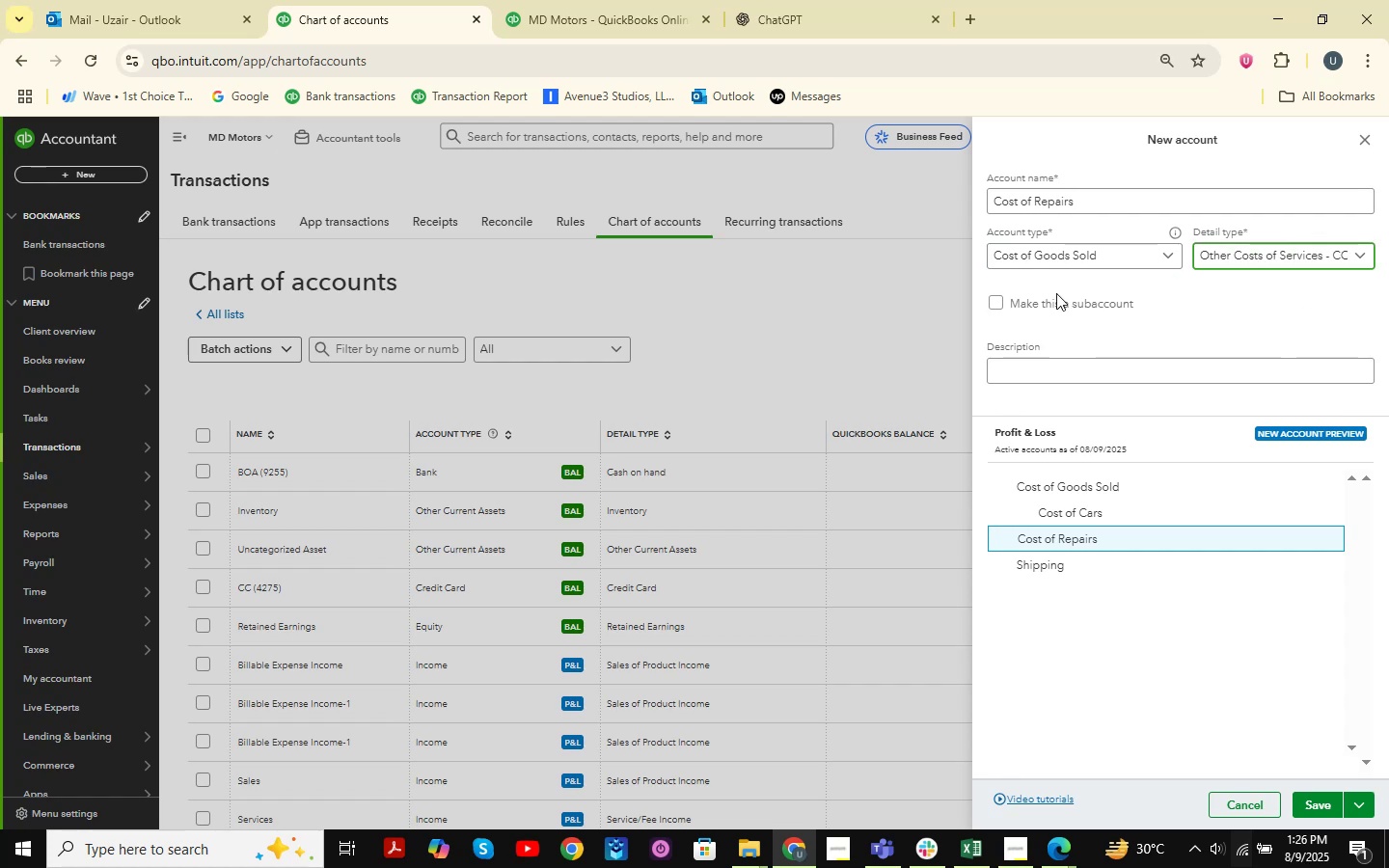 
left_click([1057, 308])
 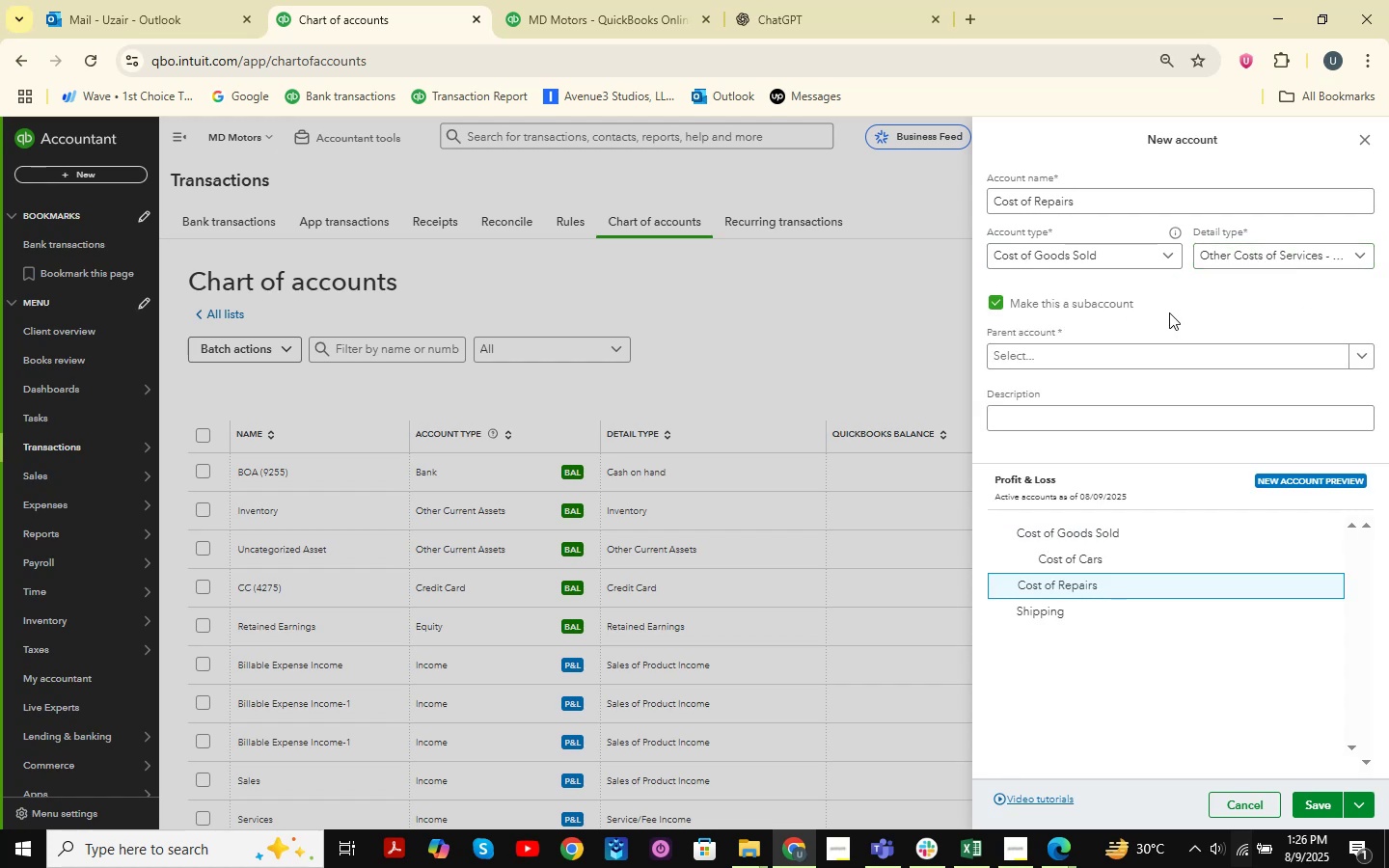 
left_click([1160, 344])
 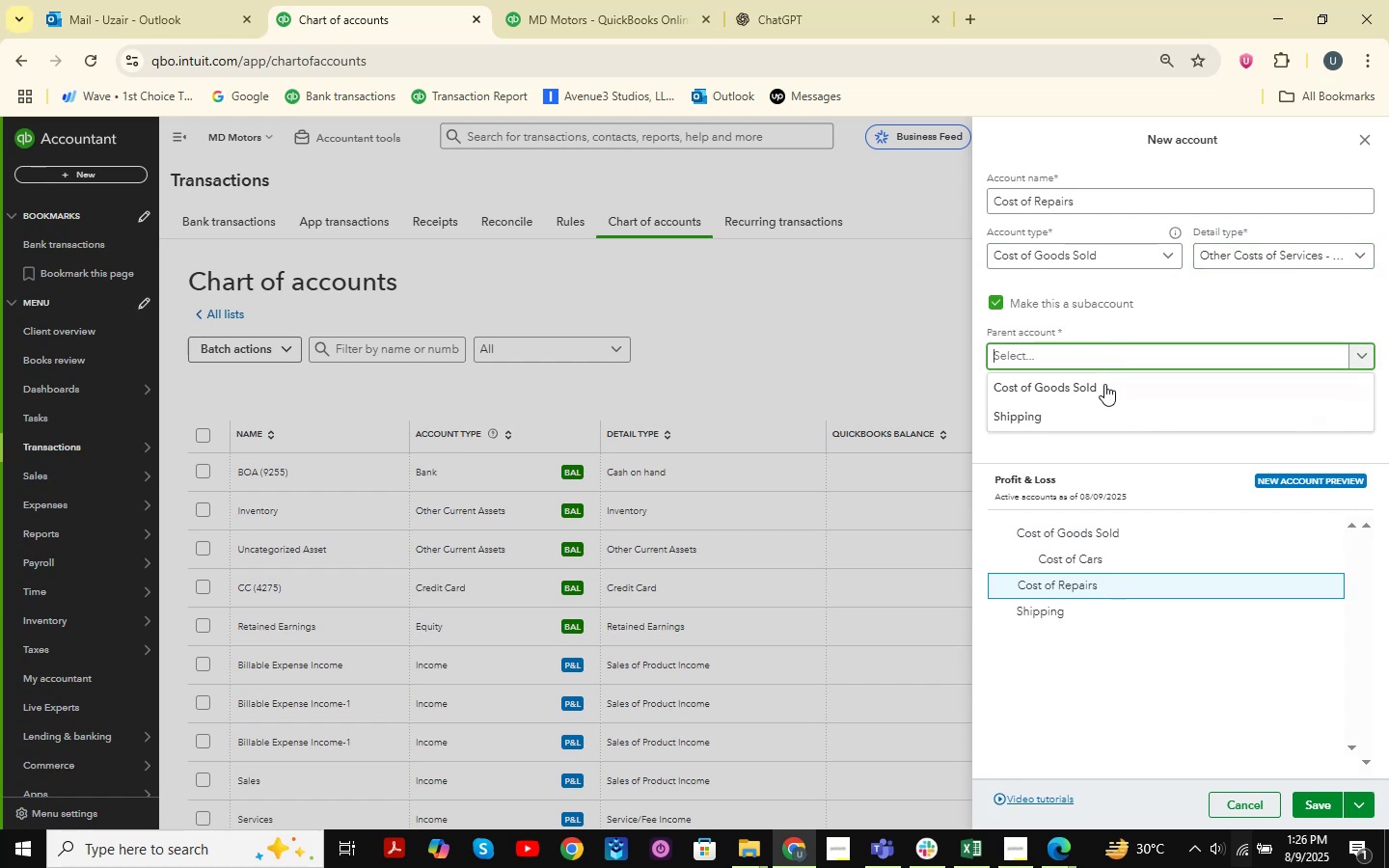 
left_click([1104, 384])
 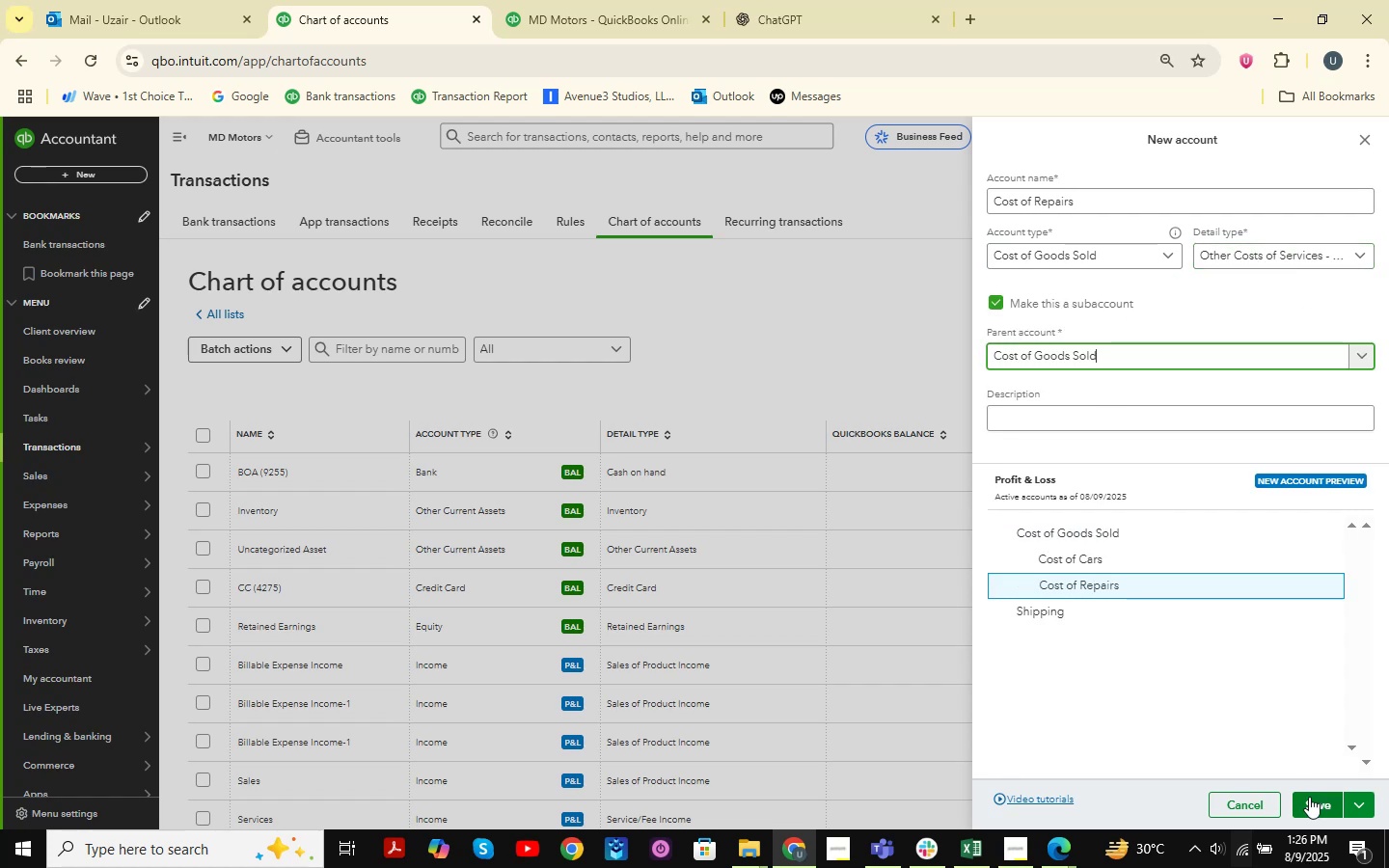 
double_click([1314, 813])
 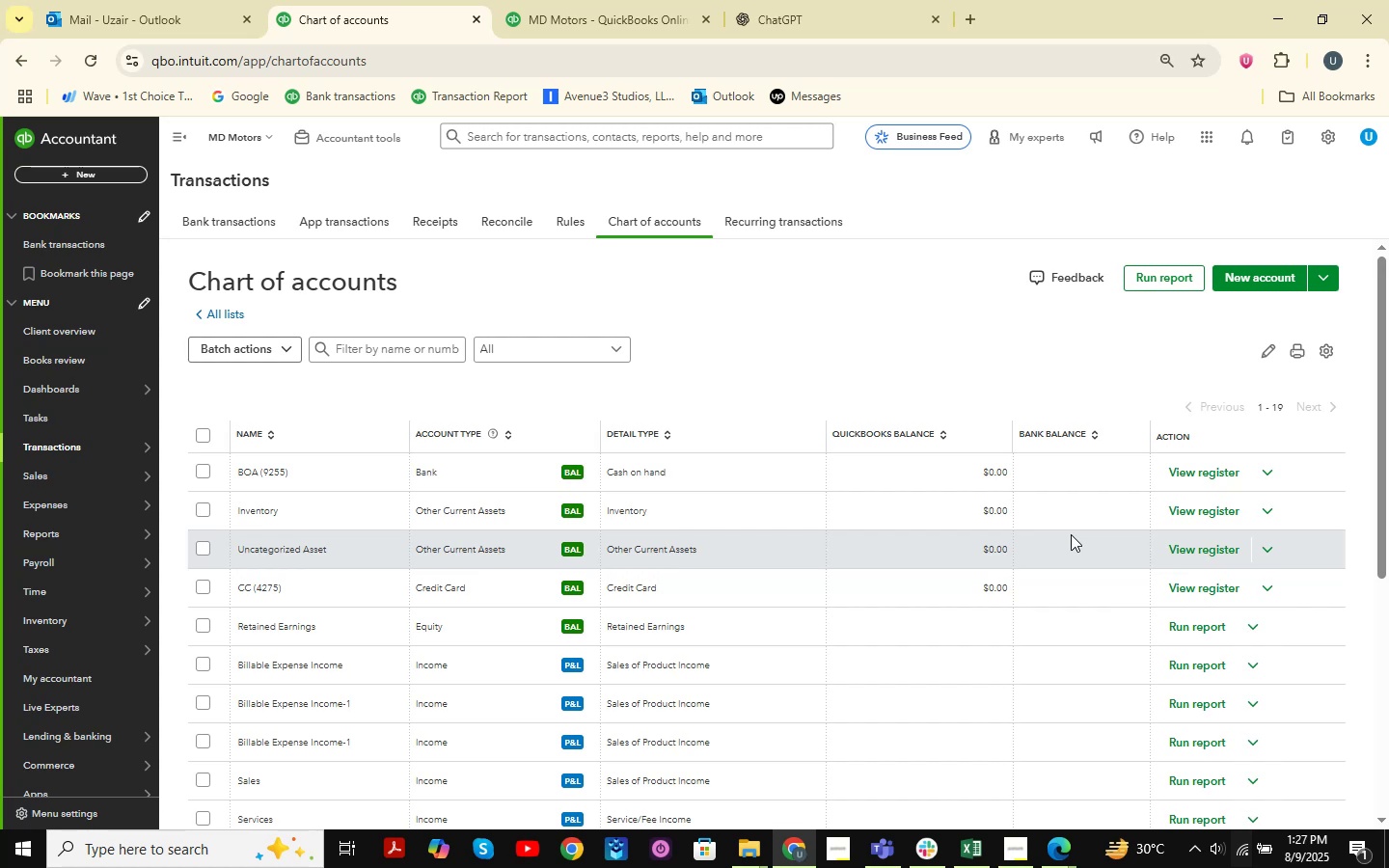 
wait(8.53)
 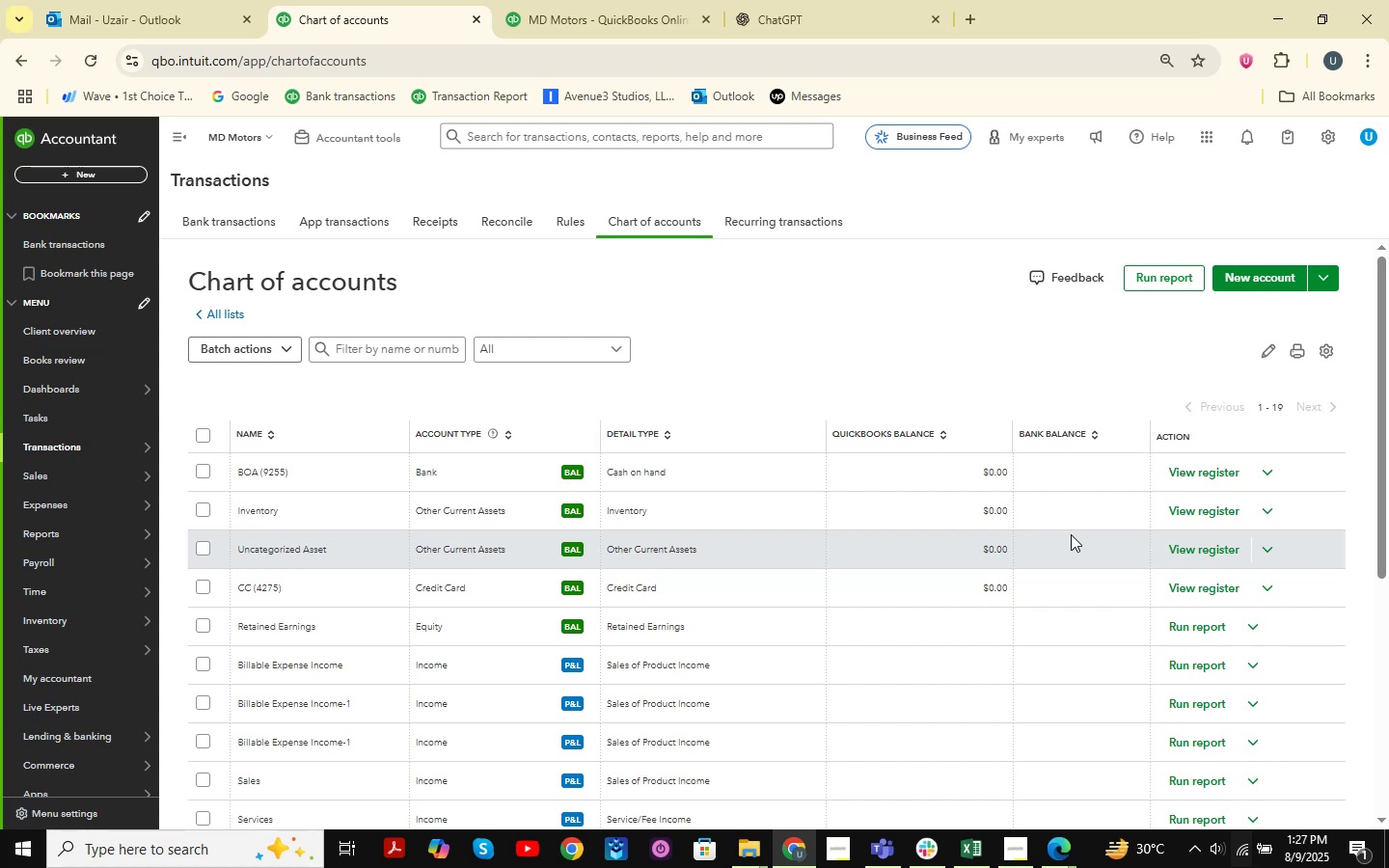 
left_click([1251, 284])
 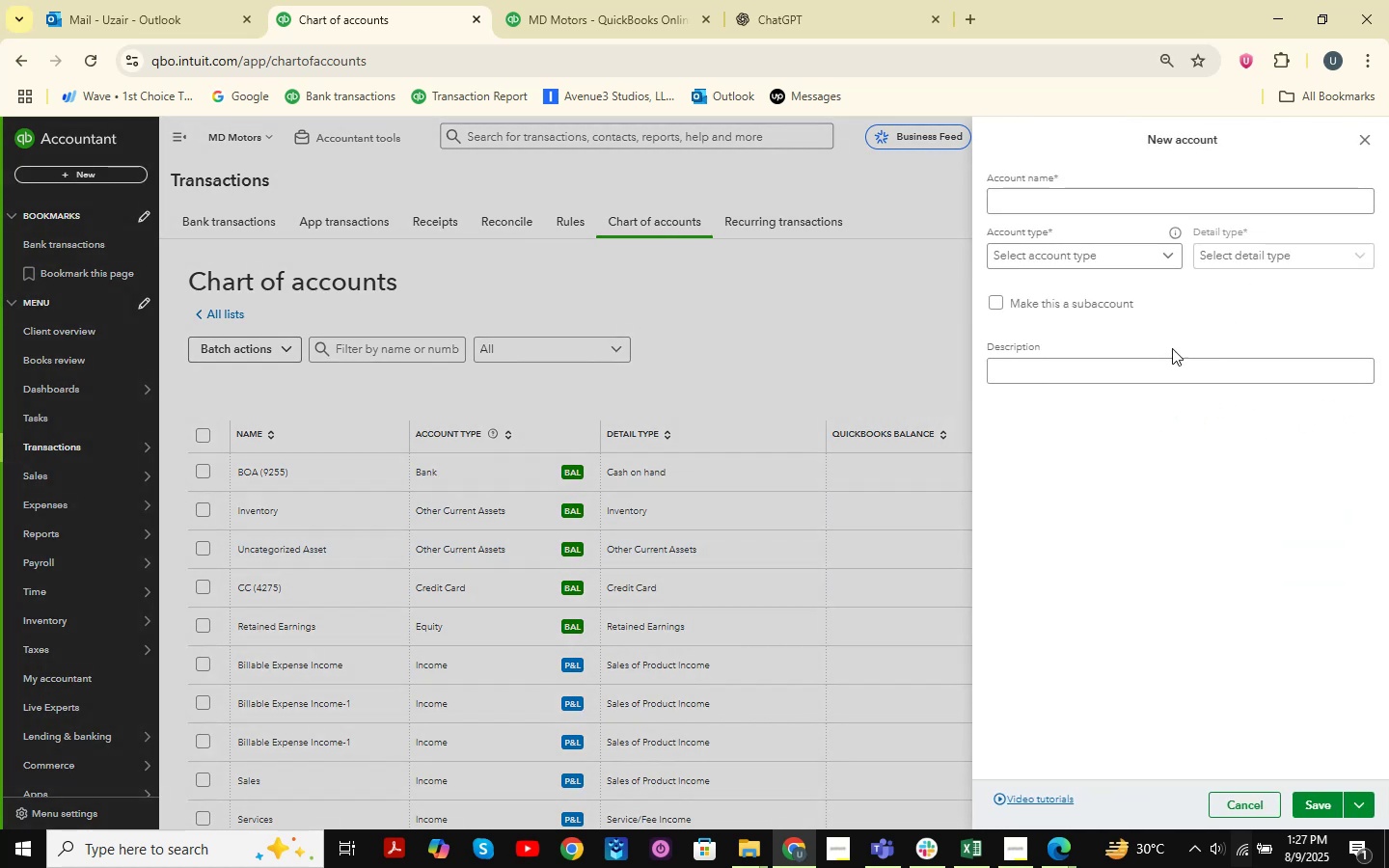 
left_click([1104, 207])
 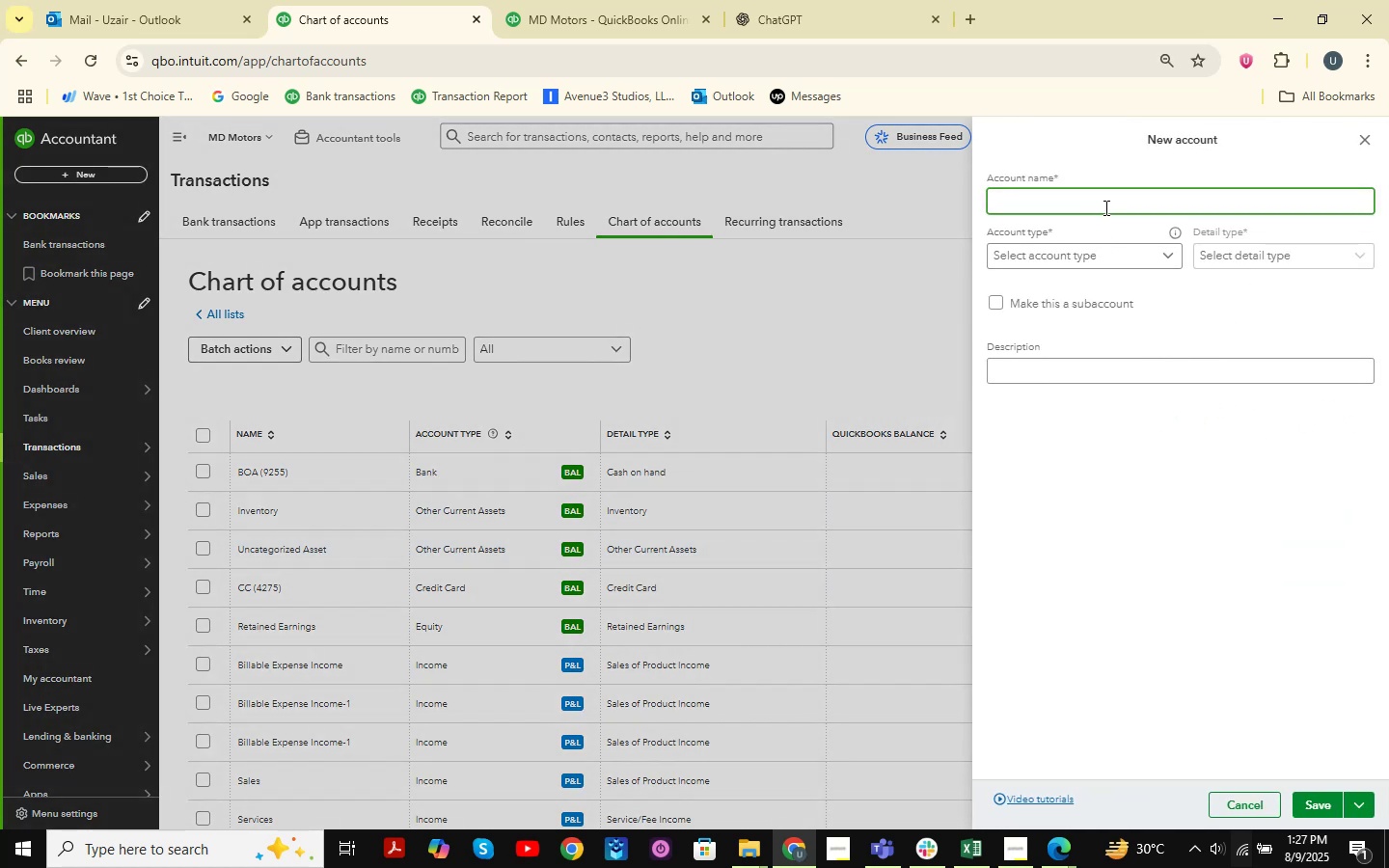 
type(Cost of Towing )
 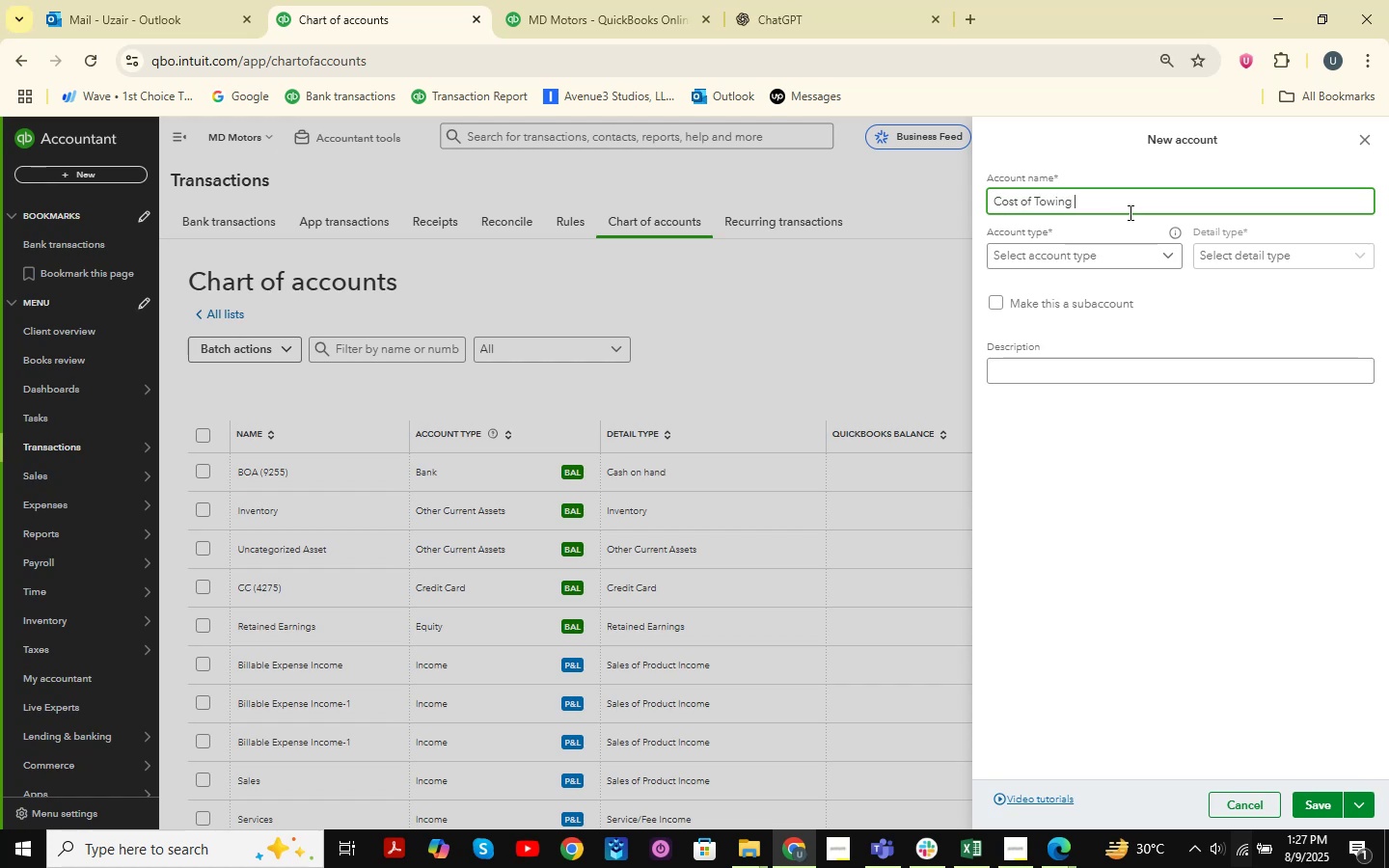 
left_click([1118, 262])
 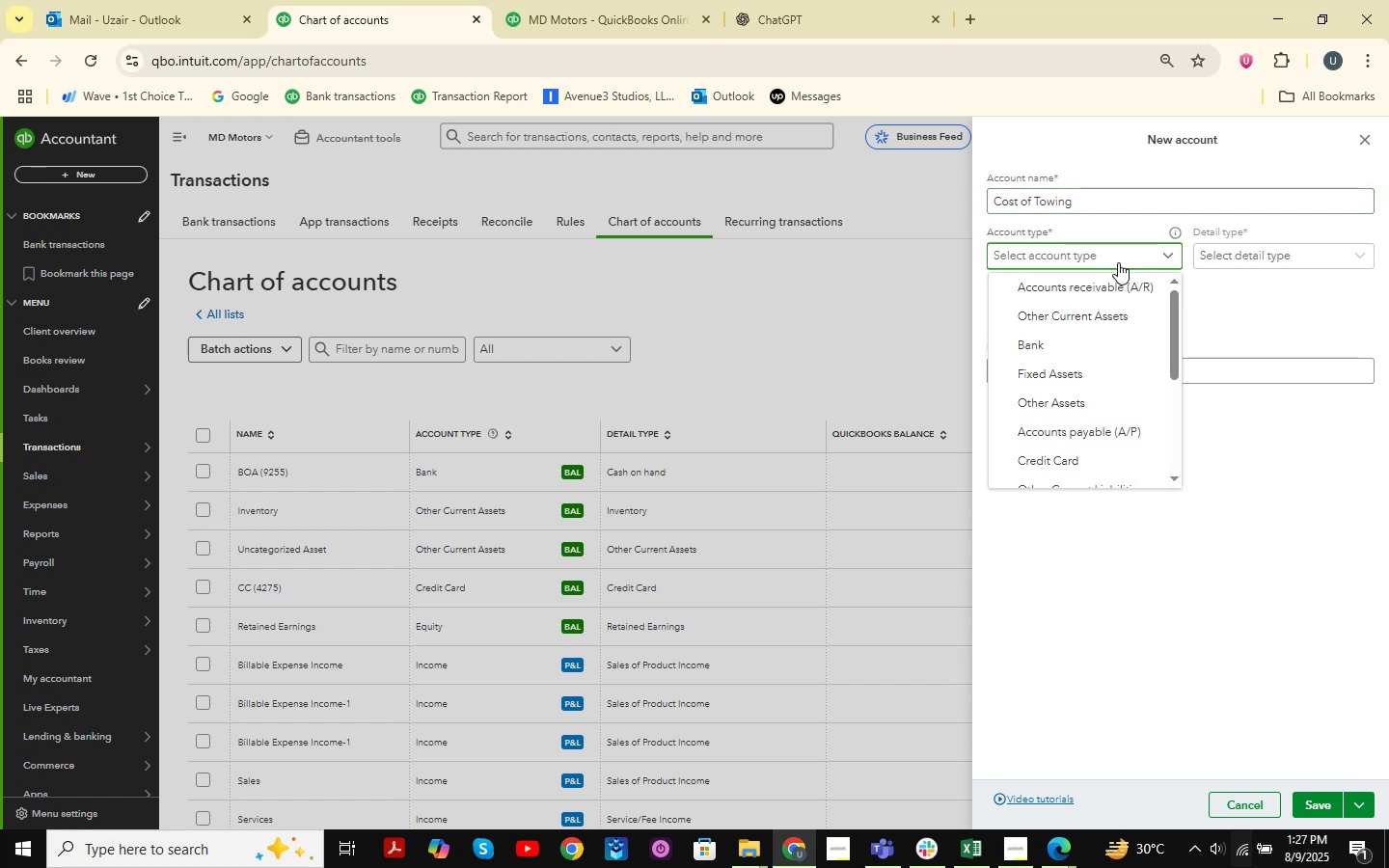 
scroll: coordinate [1101, 334], scroll_direction: down, amount: 1.0
 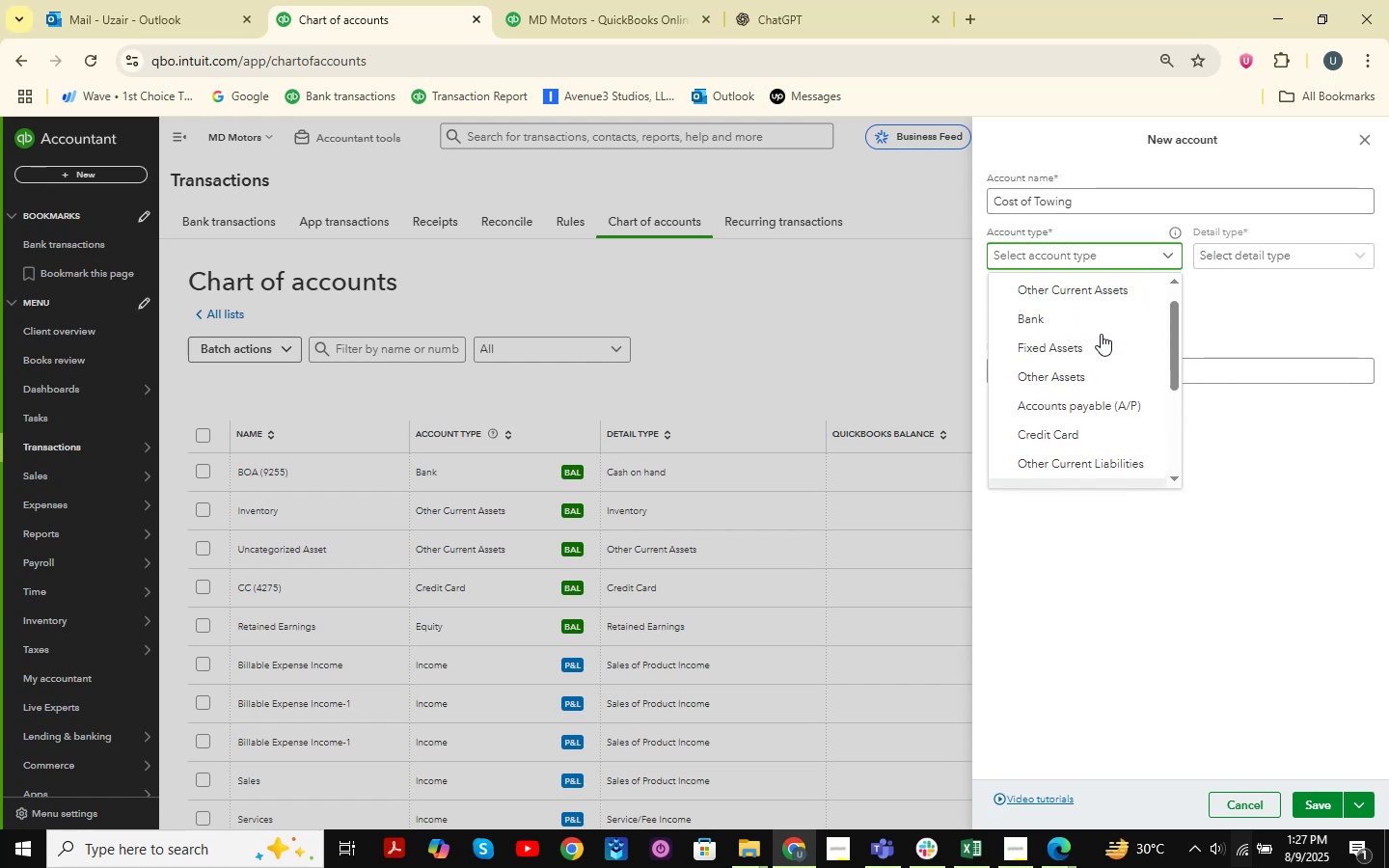 
scroll: coordinate [1101, 334], scroll_direction: up, amount: 1.0
 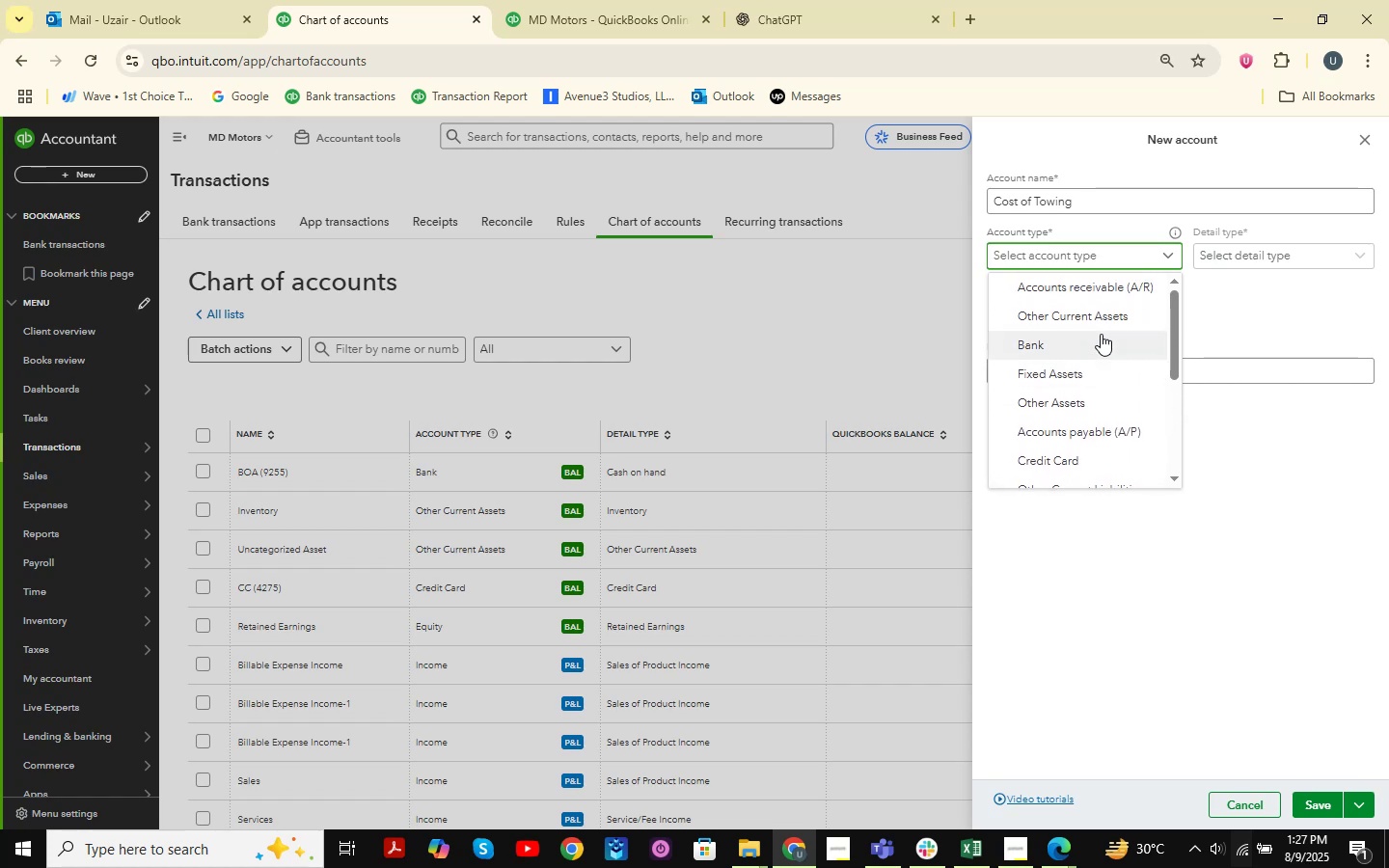 
scroll: coordinate [1102, 393], scroll_direction: down, amount: 6.0
 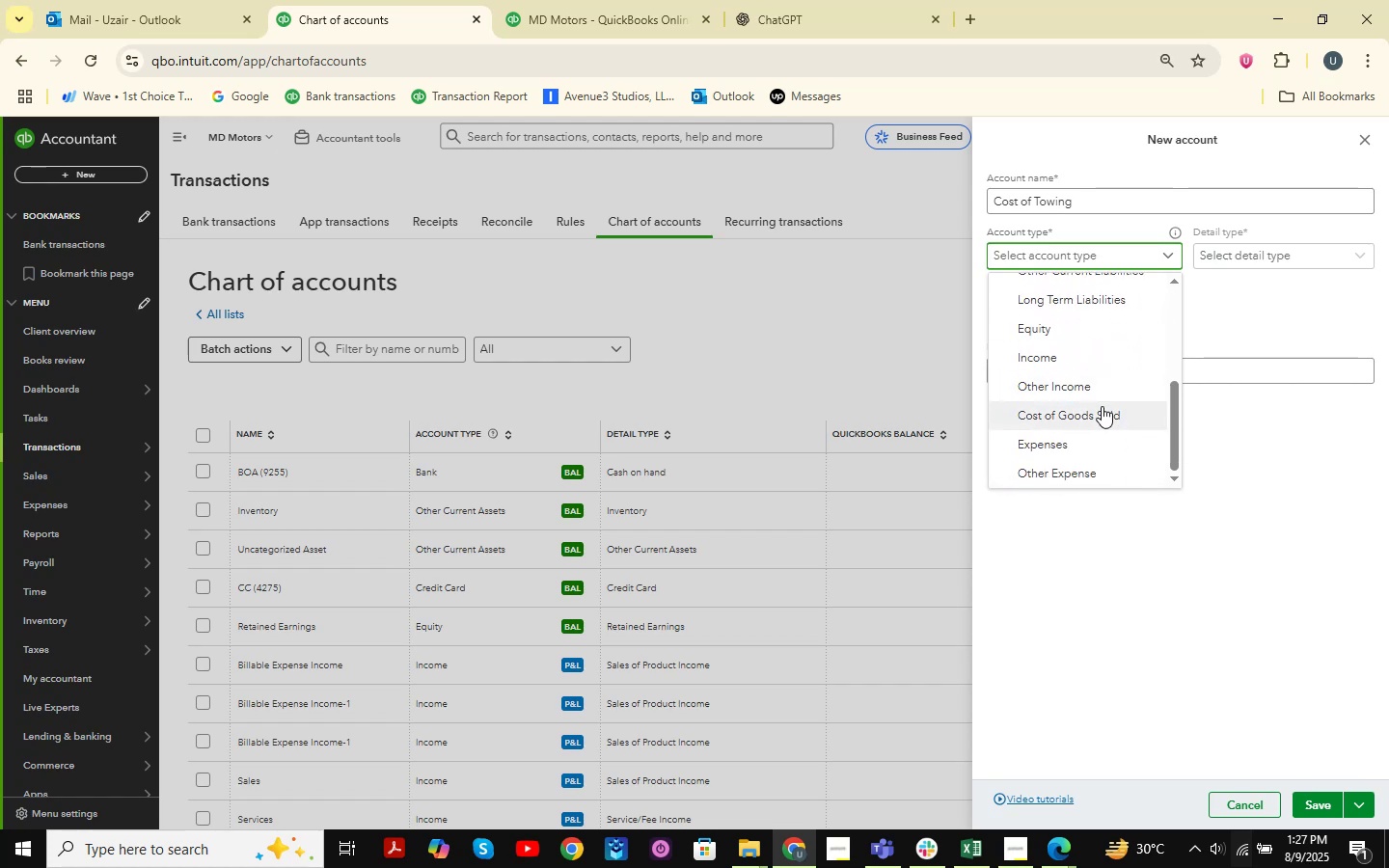 
left_click([1102, 406])
 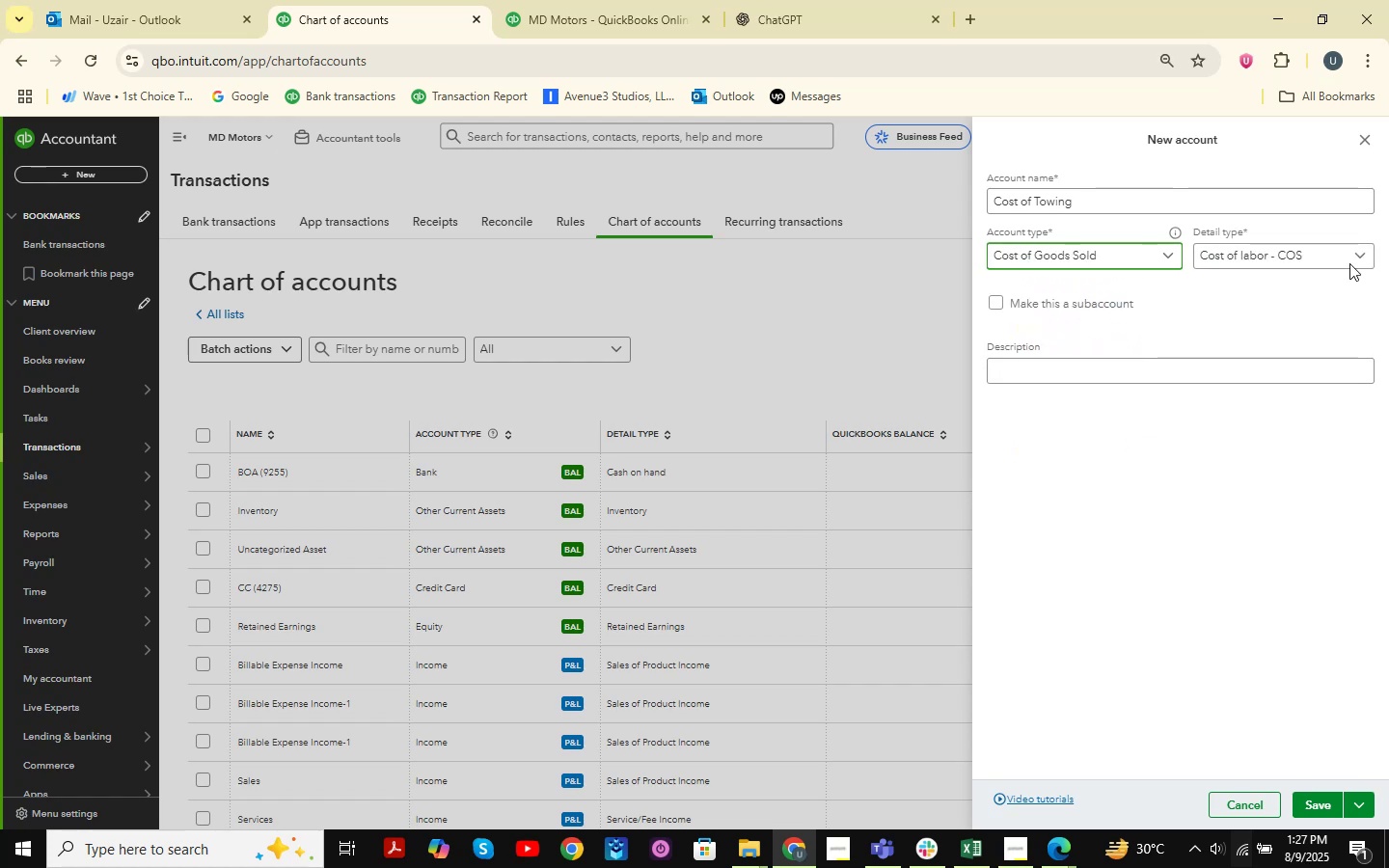 
left_click([1316, 250])
 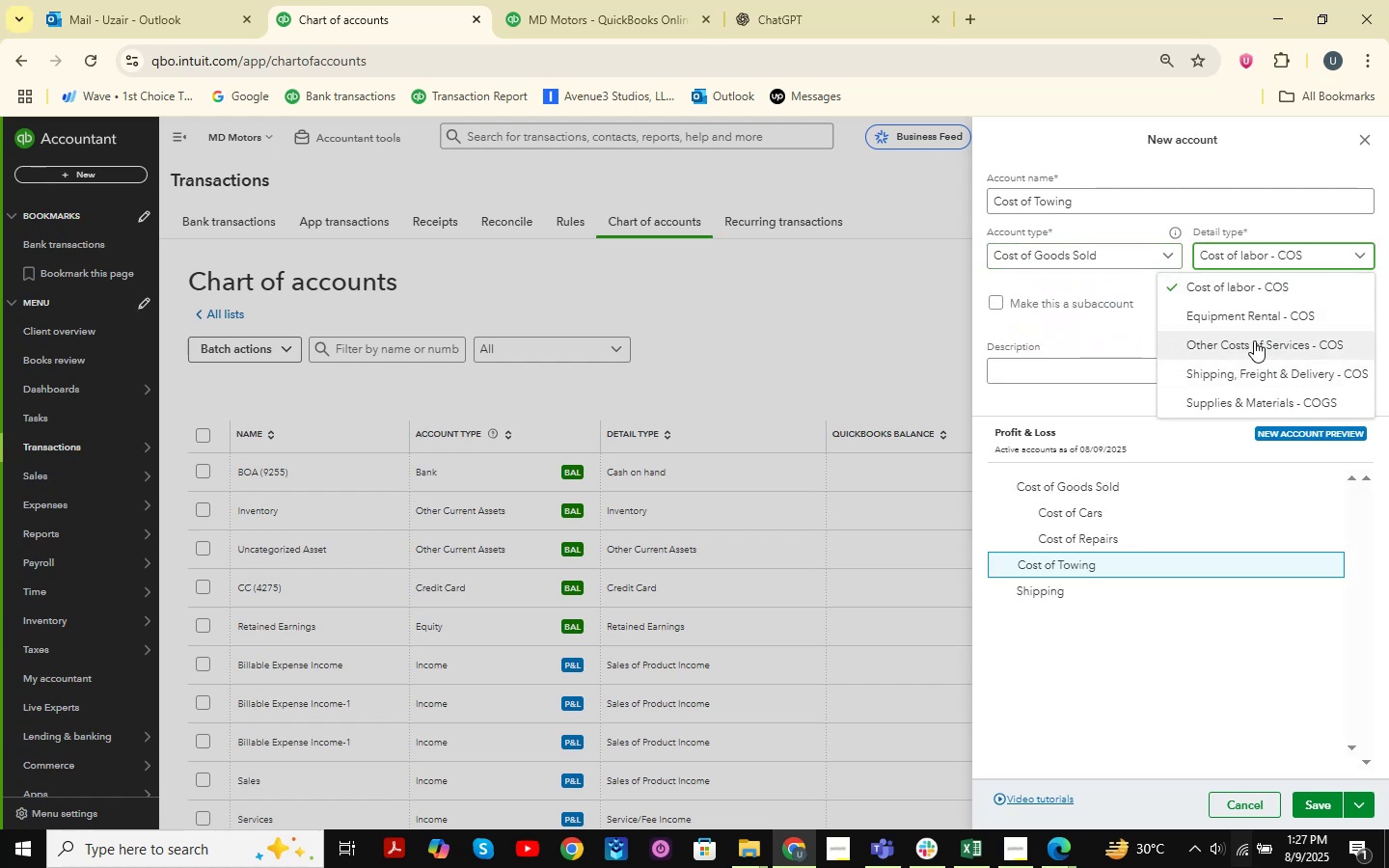 
wait(8.8)
 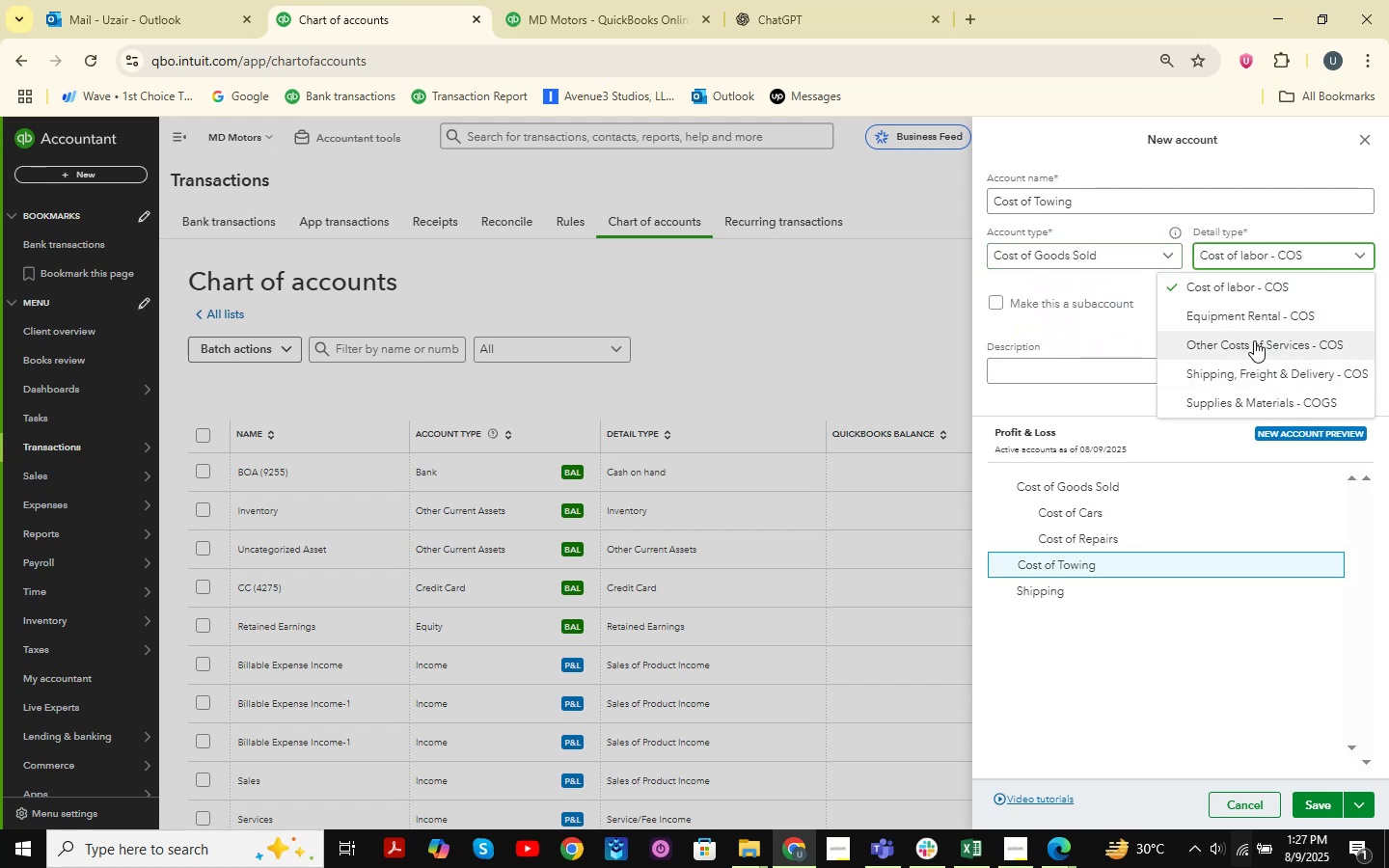 
left_click([1274, 341])
 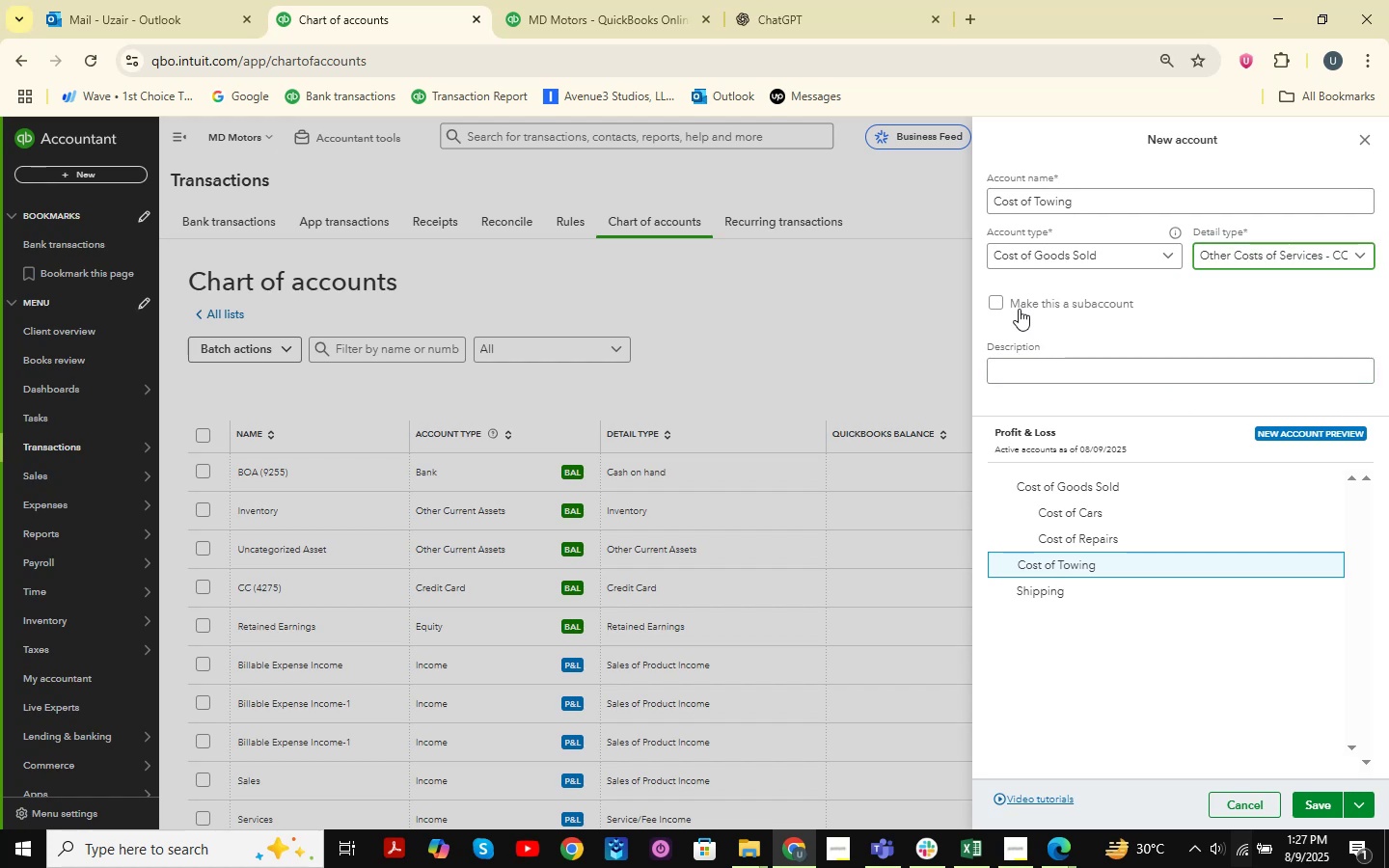 
left_click([995, 297])
 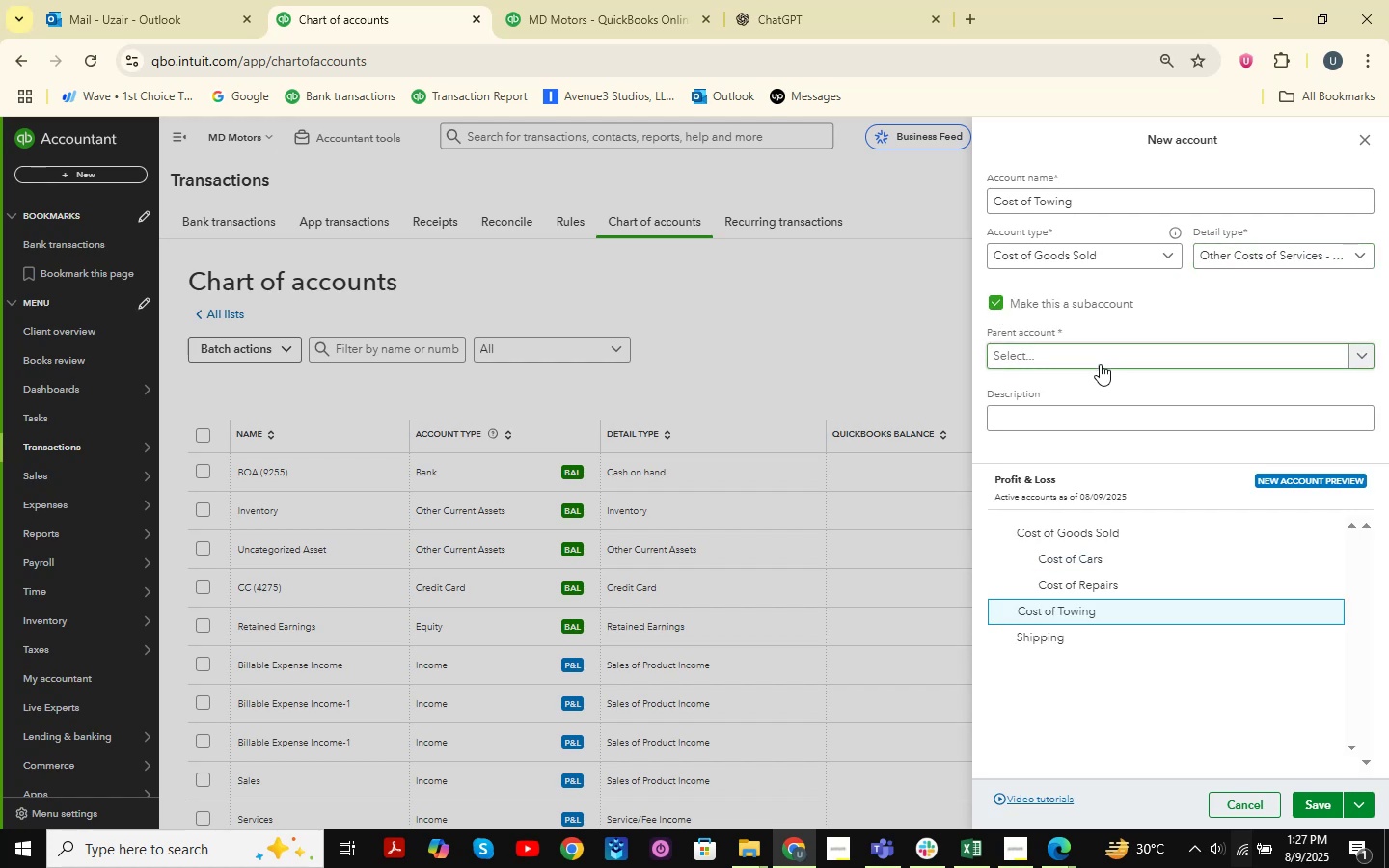 
left_click([1134, 355])
 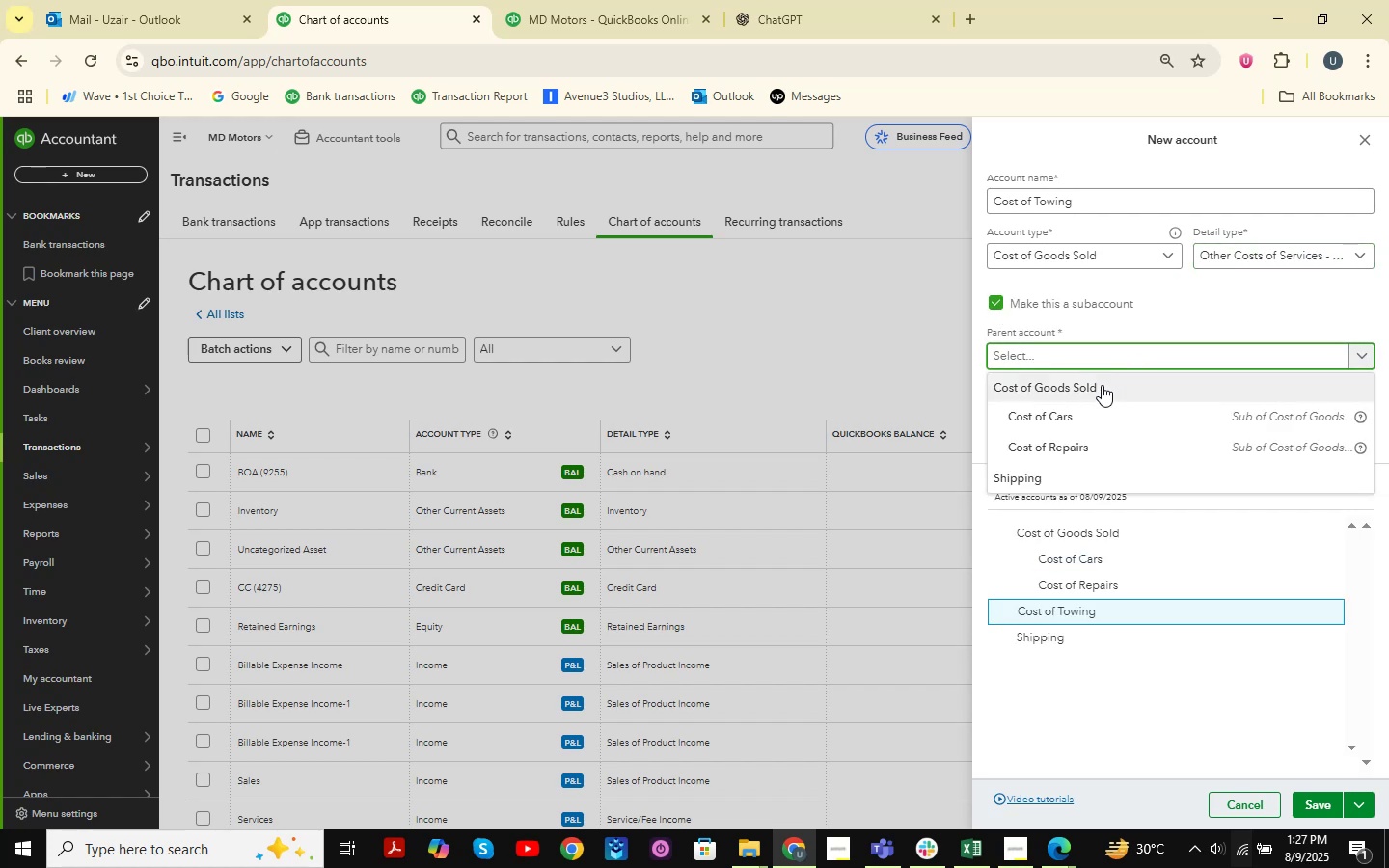 
left_click([1102, 385])
 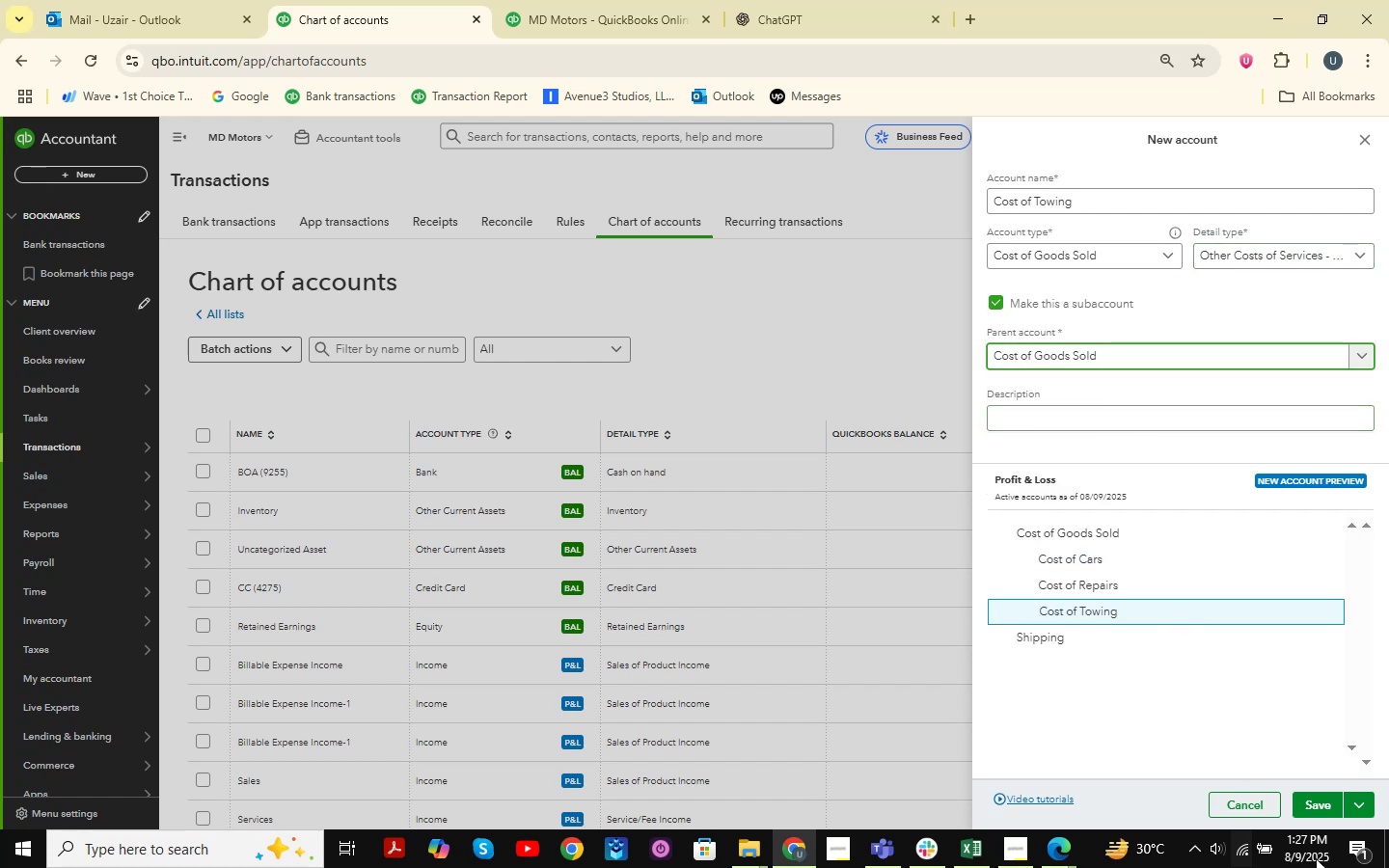 
left_click([1321, 810])
 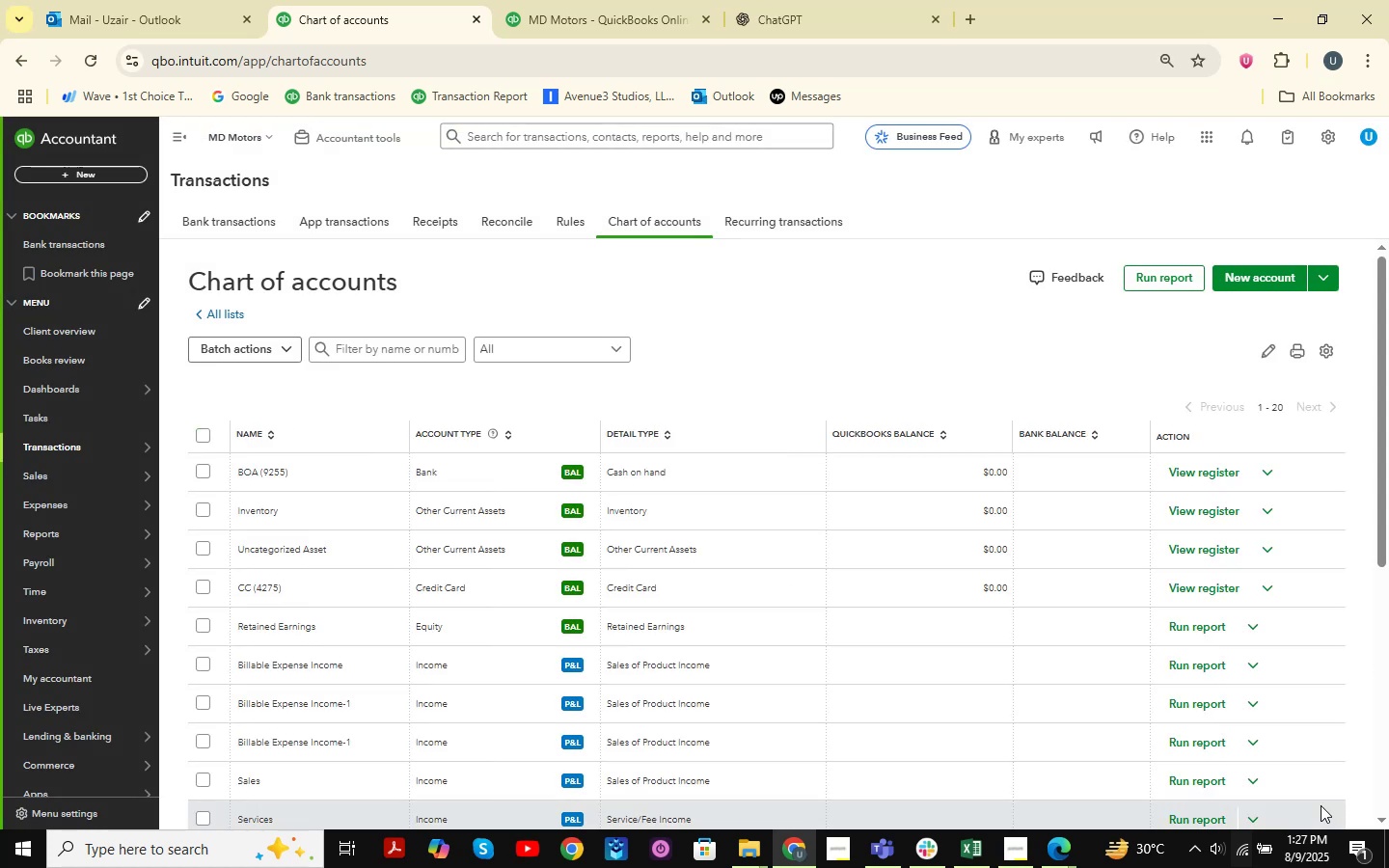 
wait(7.46)
 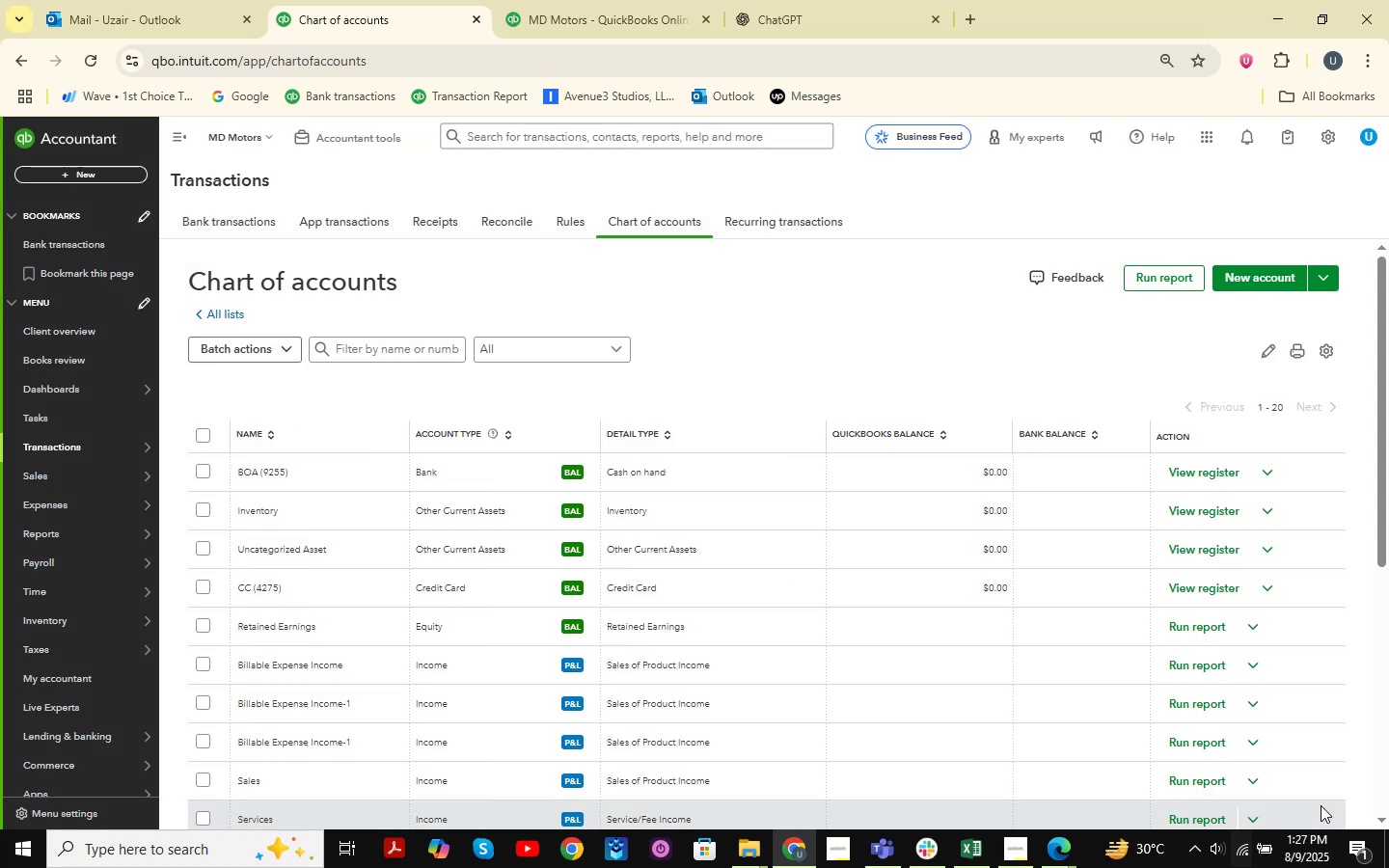 
scroll: coordinate [715, 392], scroll_direction: down, amount: 4.0
 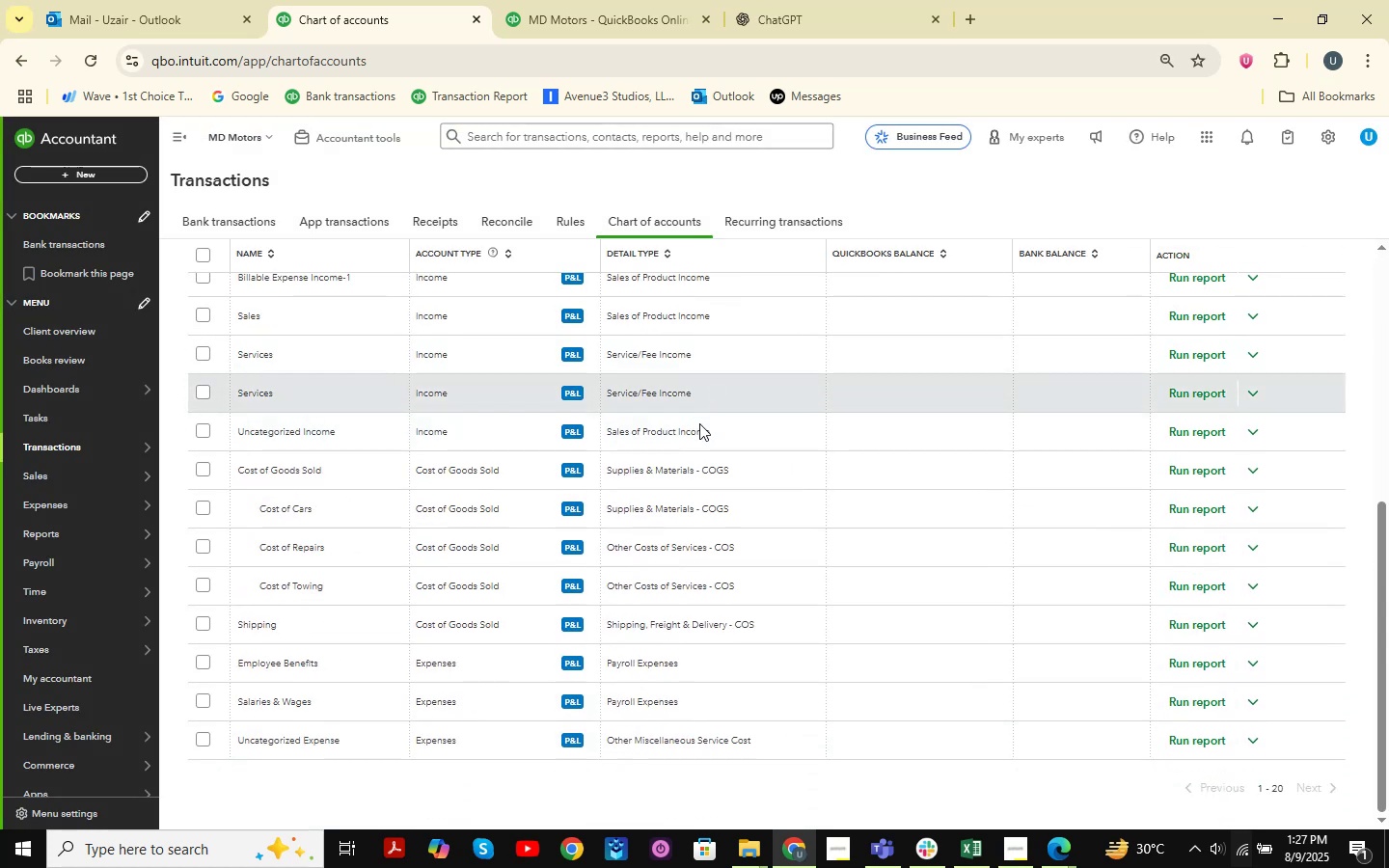 
scroll: coordinate [588, 391], scroll_direction: up, amount: 2.0
 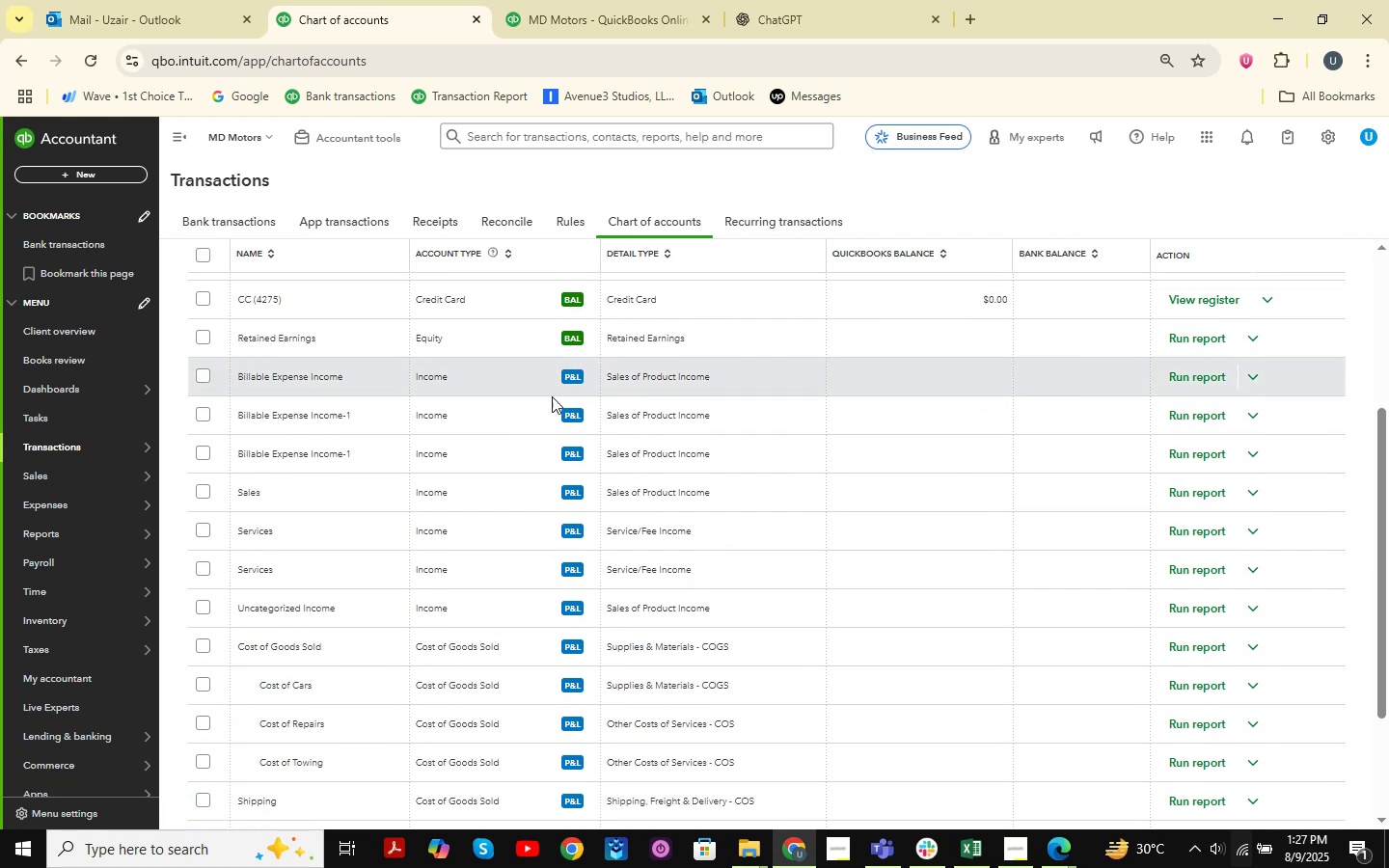 
scroll: coordinate [371, 536], scroll_direction: down, amount: 3.0
 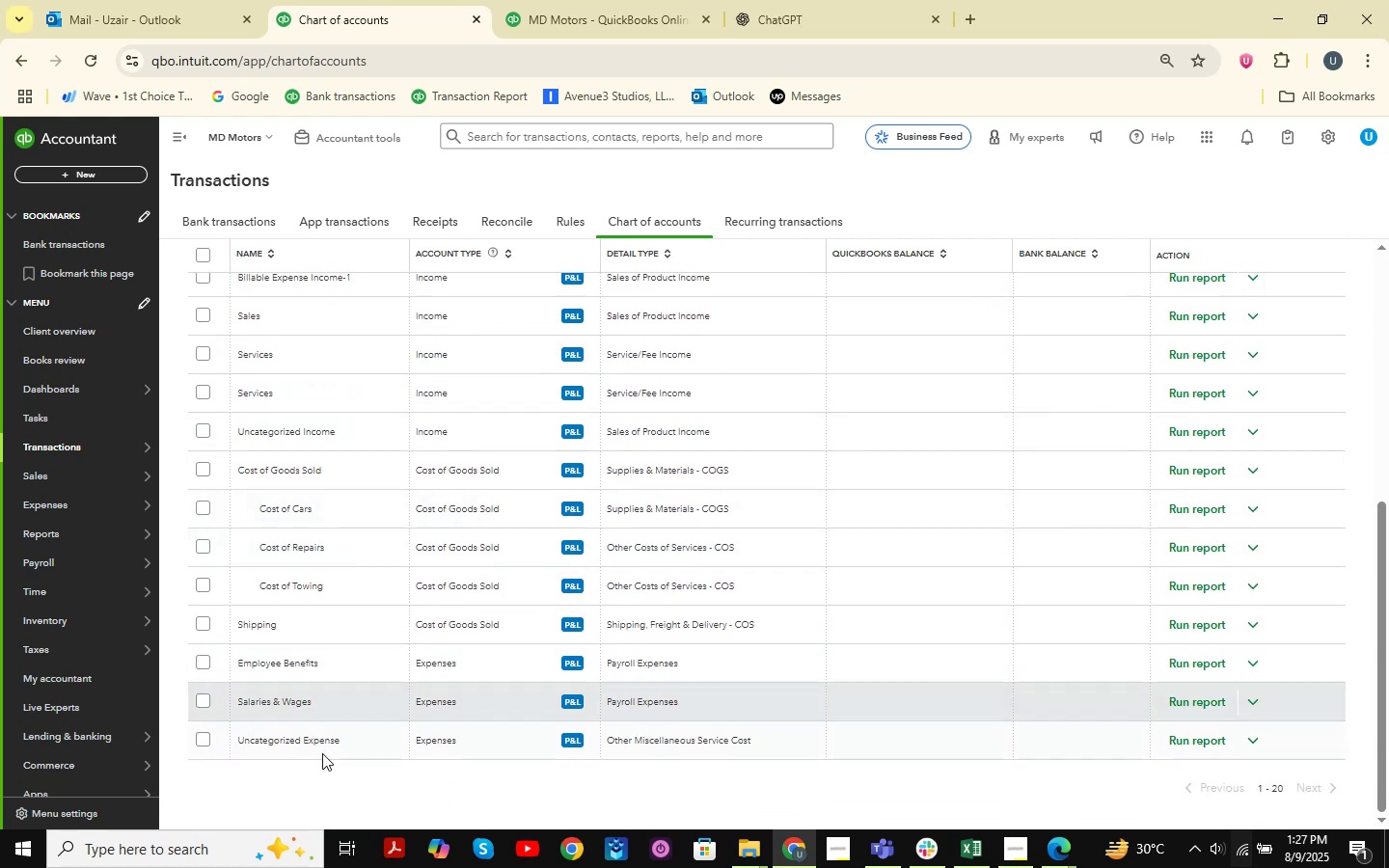 
scroll: coordinate [411, 520], scroll_direction: up, amount: 4.0
 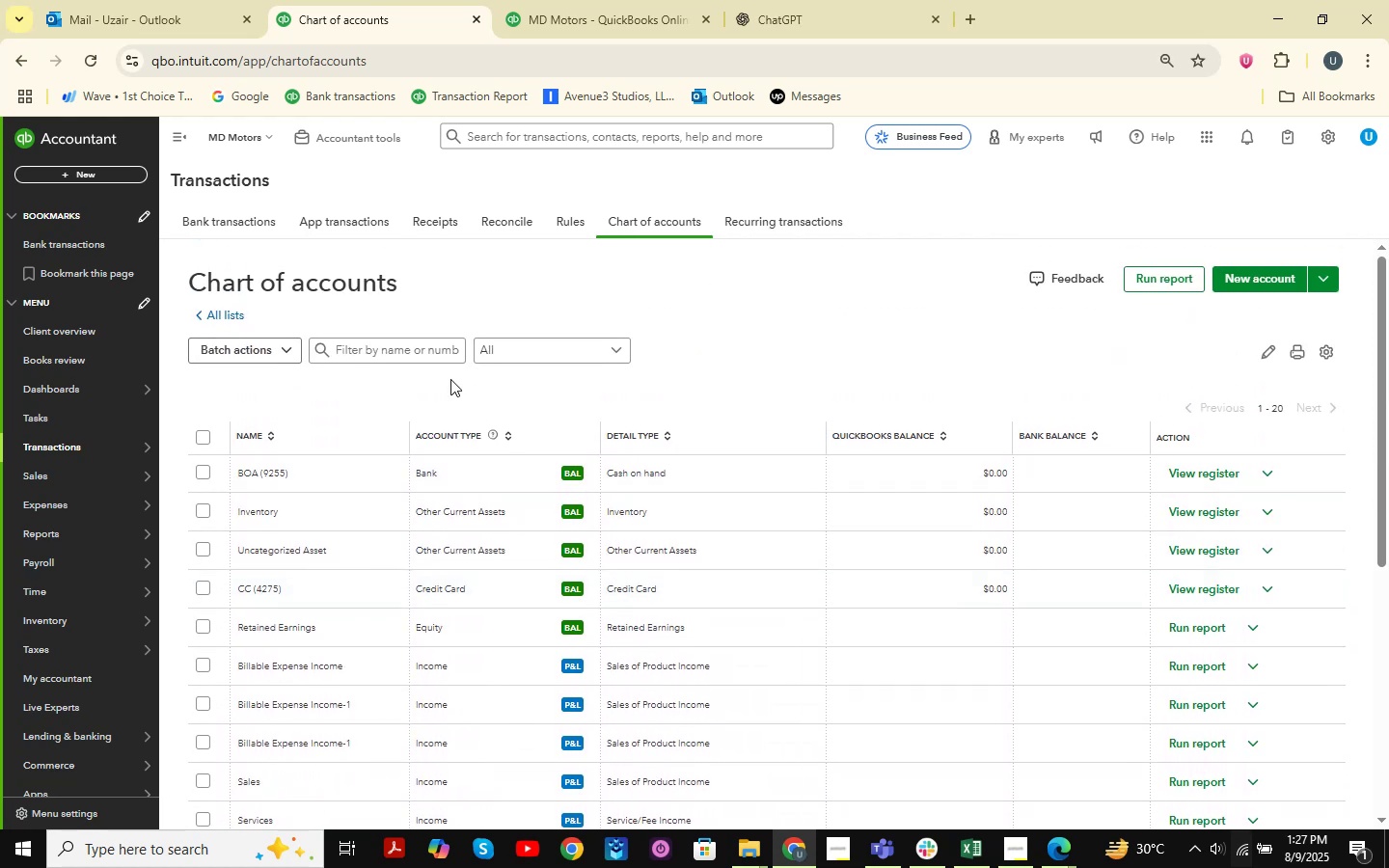 
left_click([386, 359])
 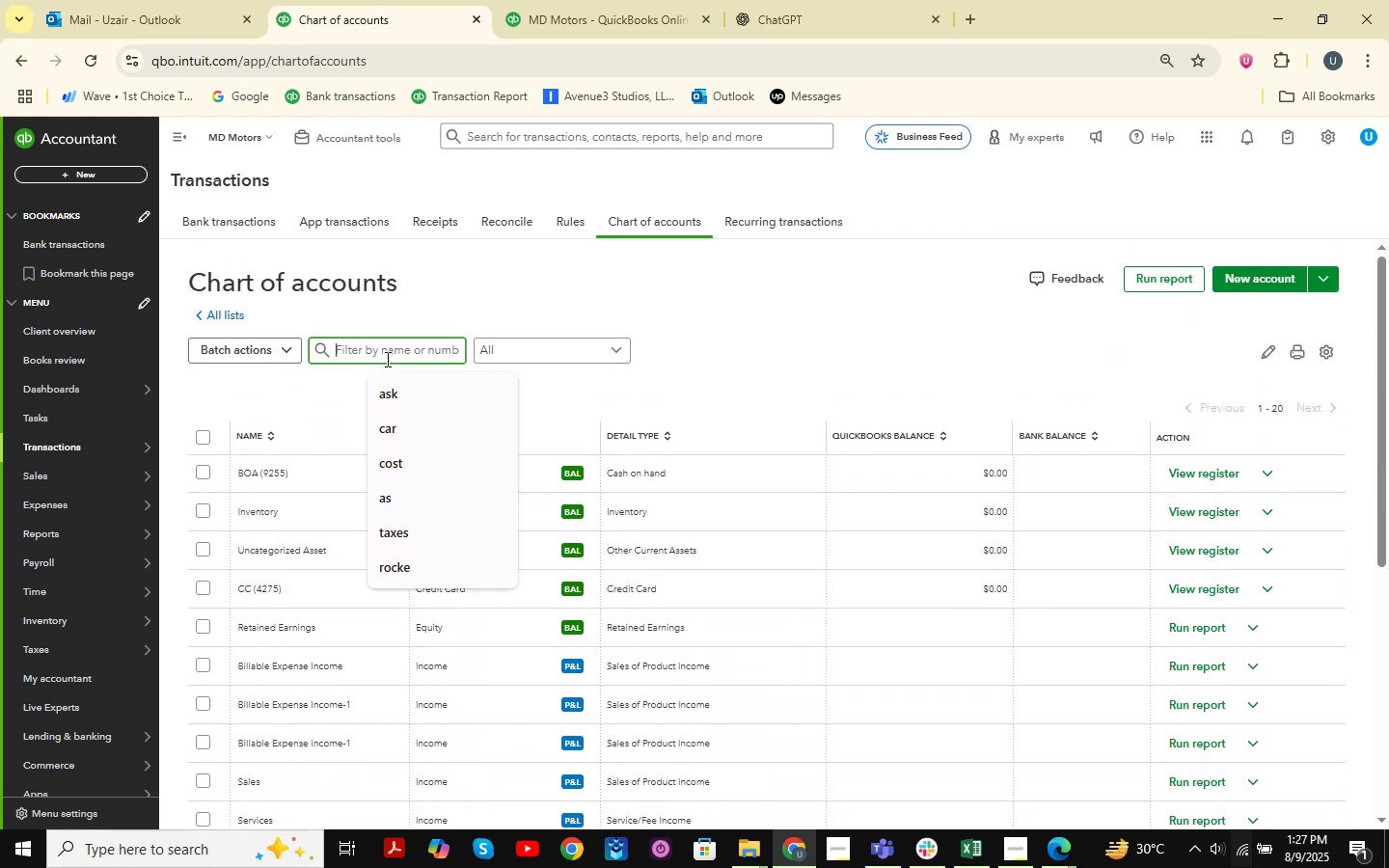 
type(adver)
key(Backspace)
key(Backspace)
key(Backspace)
key(Backspace)
key(Backspace)
key(Backspace)
key(Backspace)
key(Backspace)
key(Backspace)
 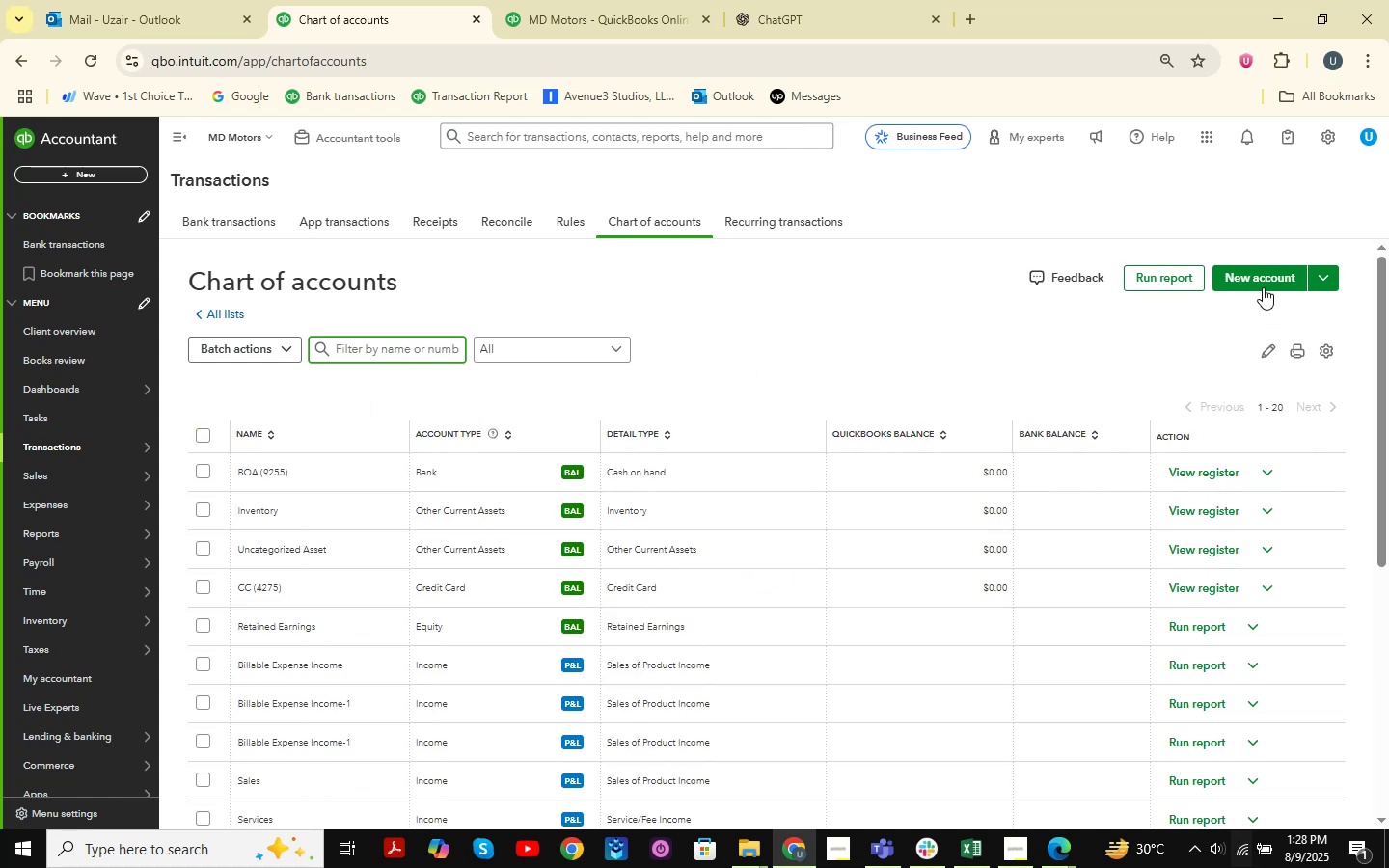 
left_click([1263, 284])
 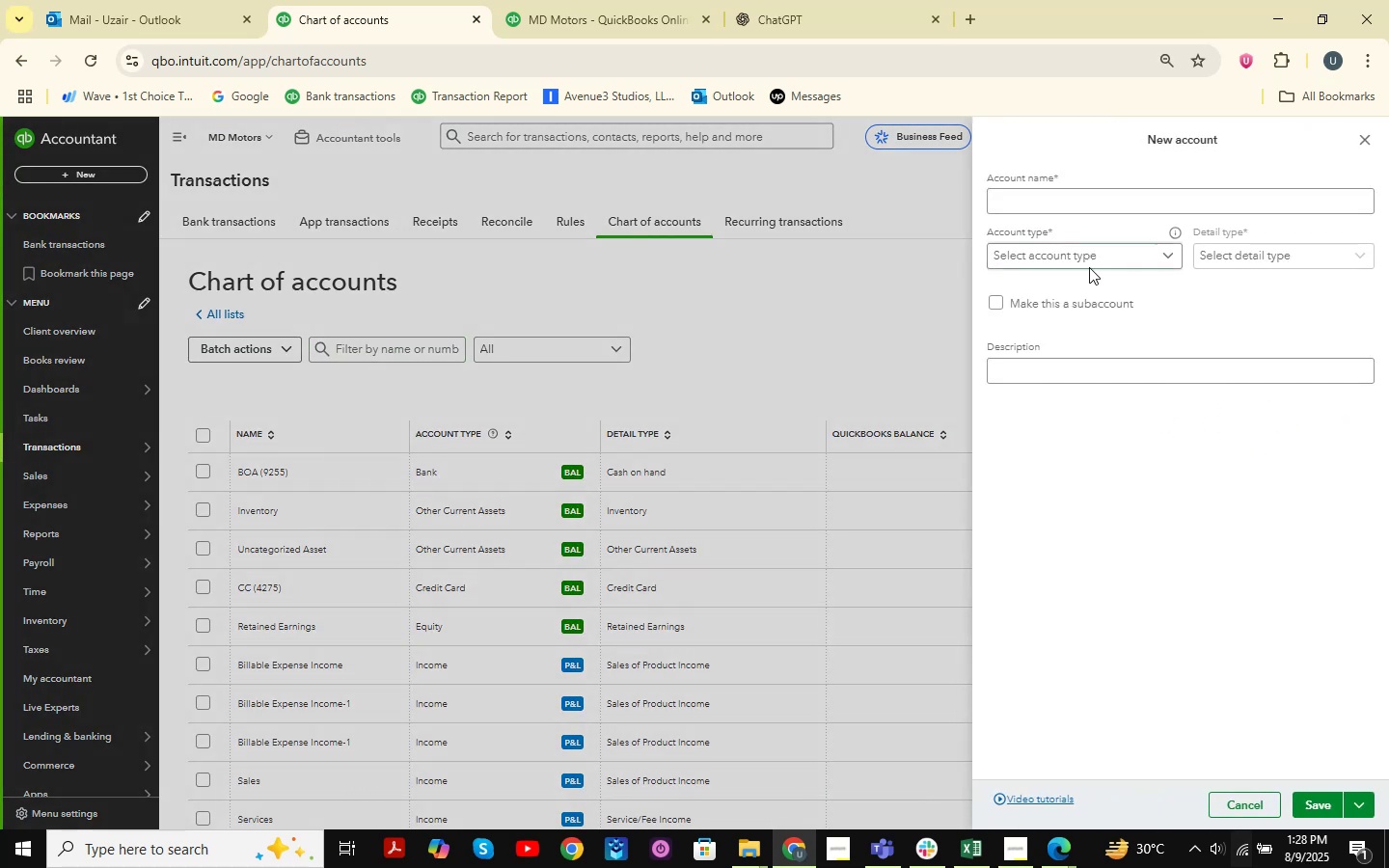 
left_click([1101, 204])
 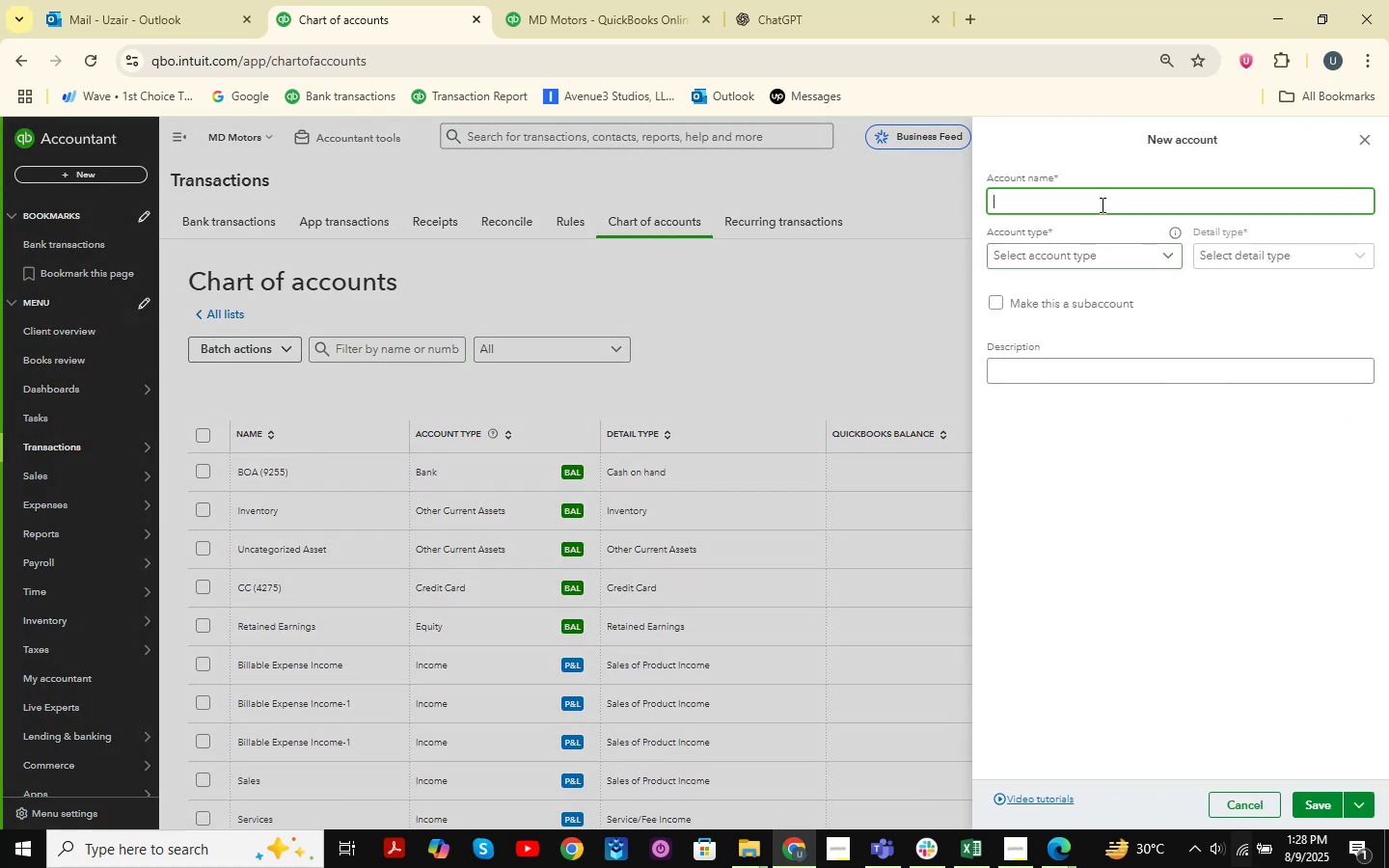 
type(Advertising & Promotional )
 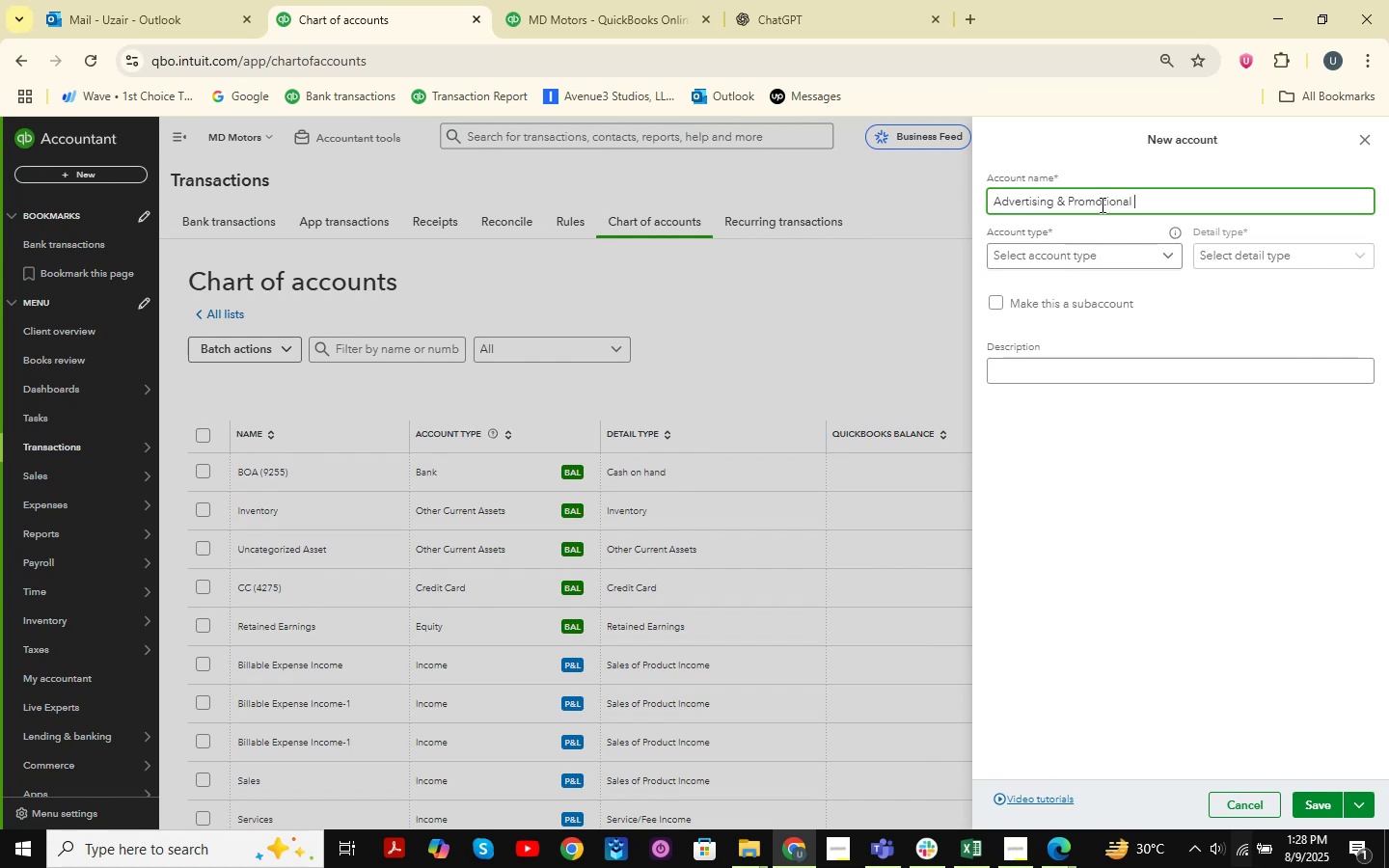 
double_click([1151, 252])
 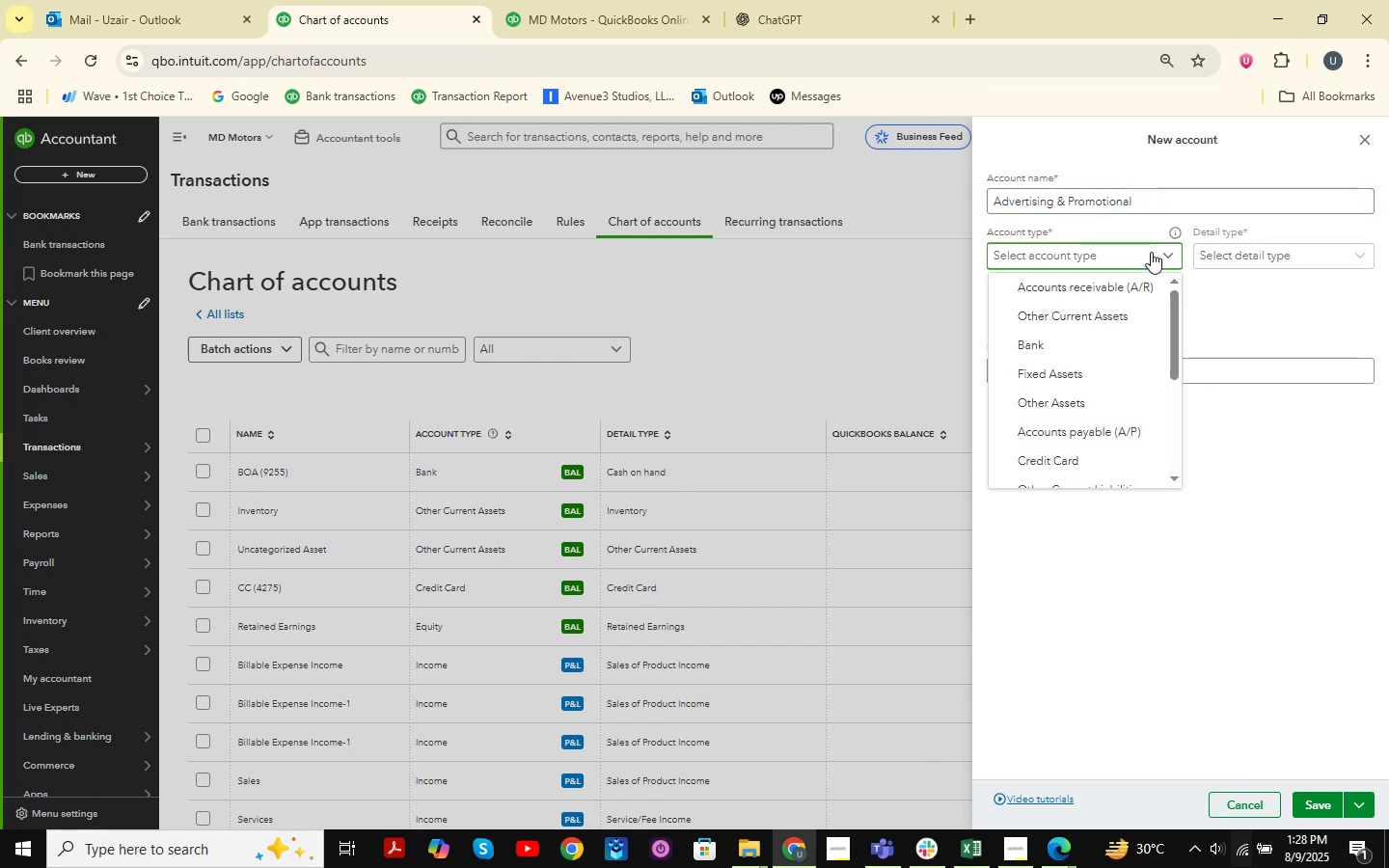 
scroll: coordinate [1136, 325], scroll_direction: down, amount: 5.0
 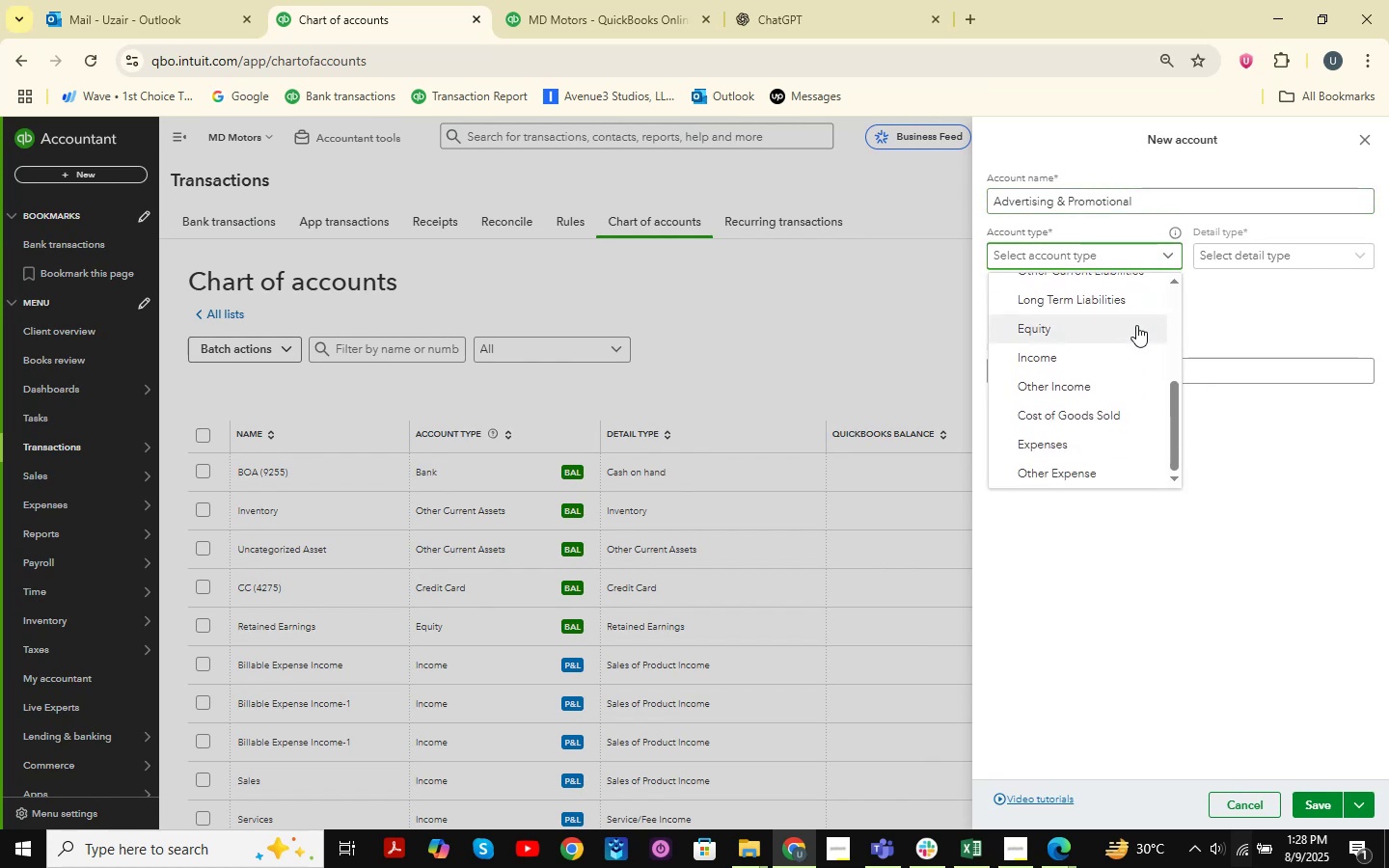 
scroll: coordinate [1136, 325], scroll_direction: up, amount: 4.0
 